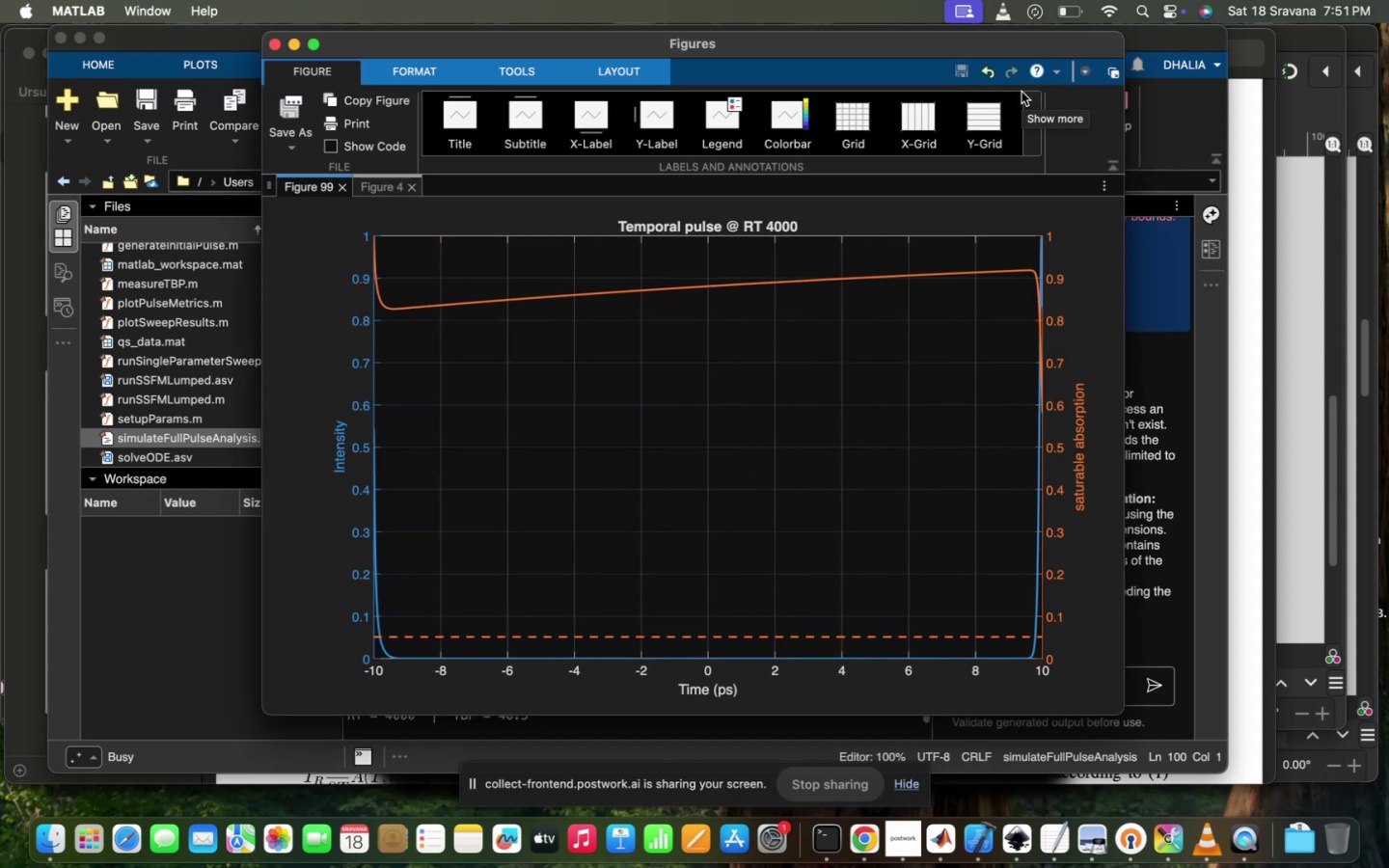 
left_click([219, 567])
 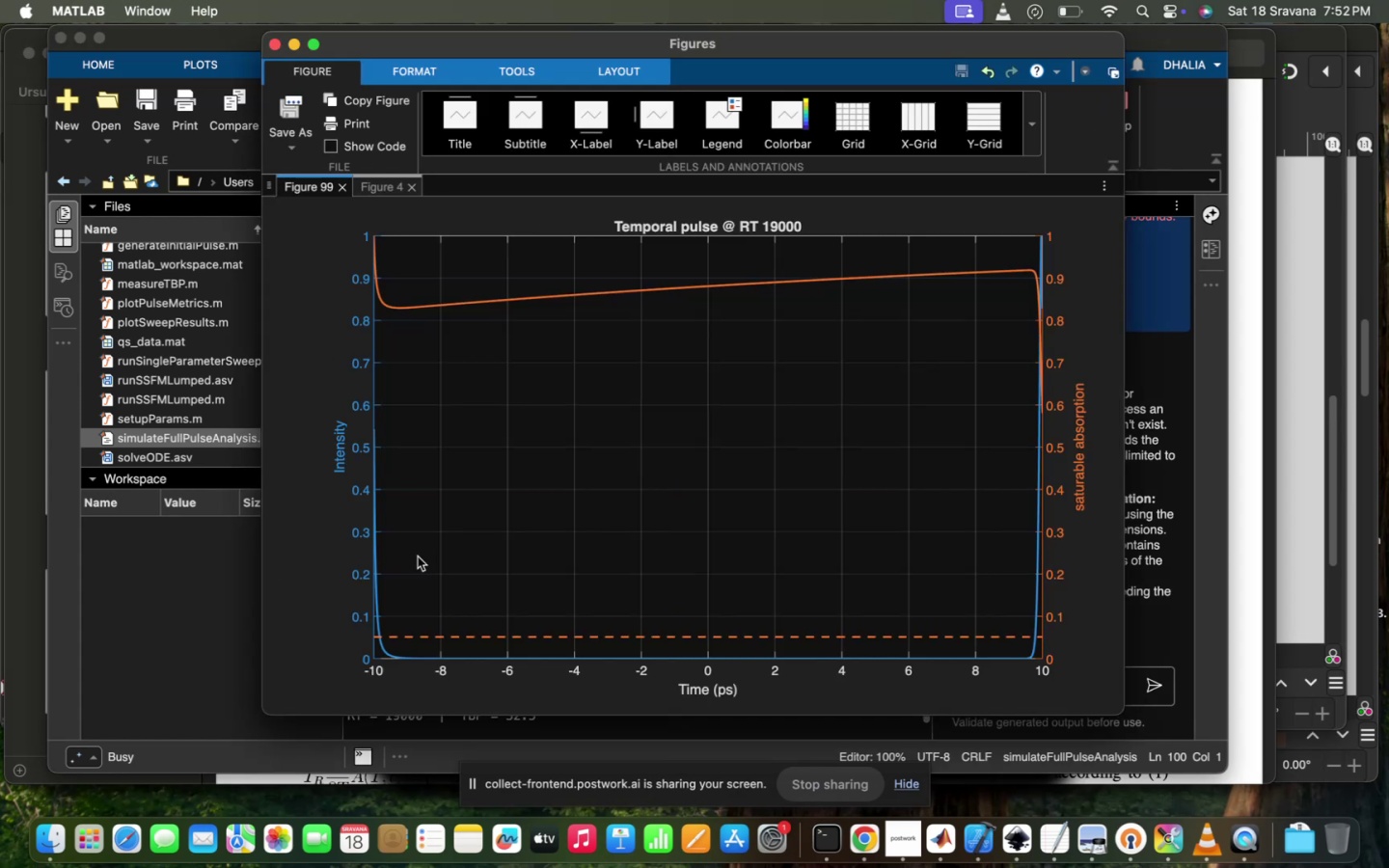 
wait(14.2)
 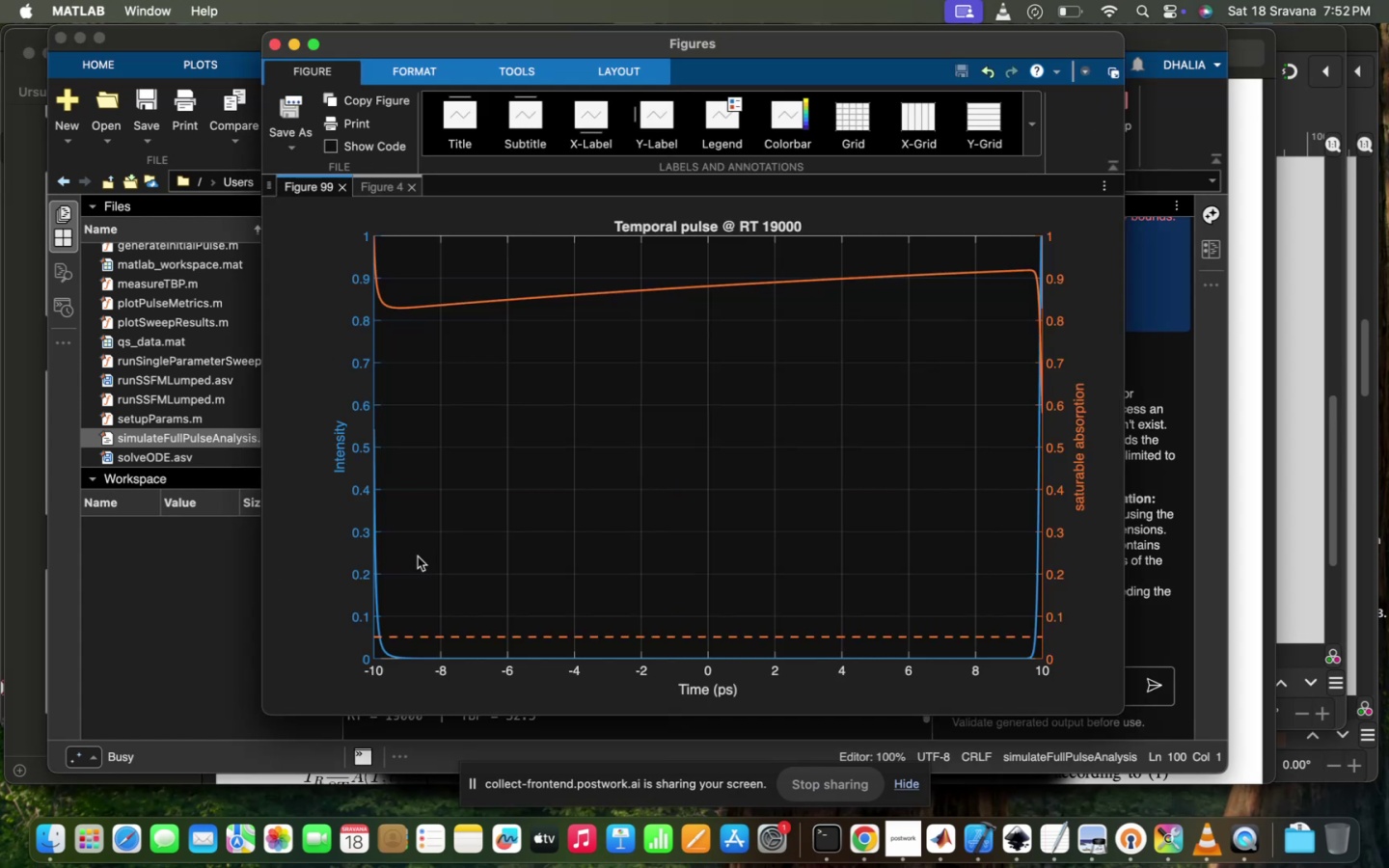 
scroll: coordinate [244, 434], scroll_direction: down, amount: 53.0
 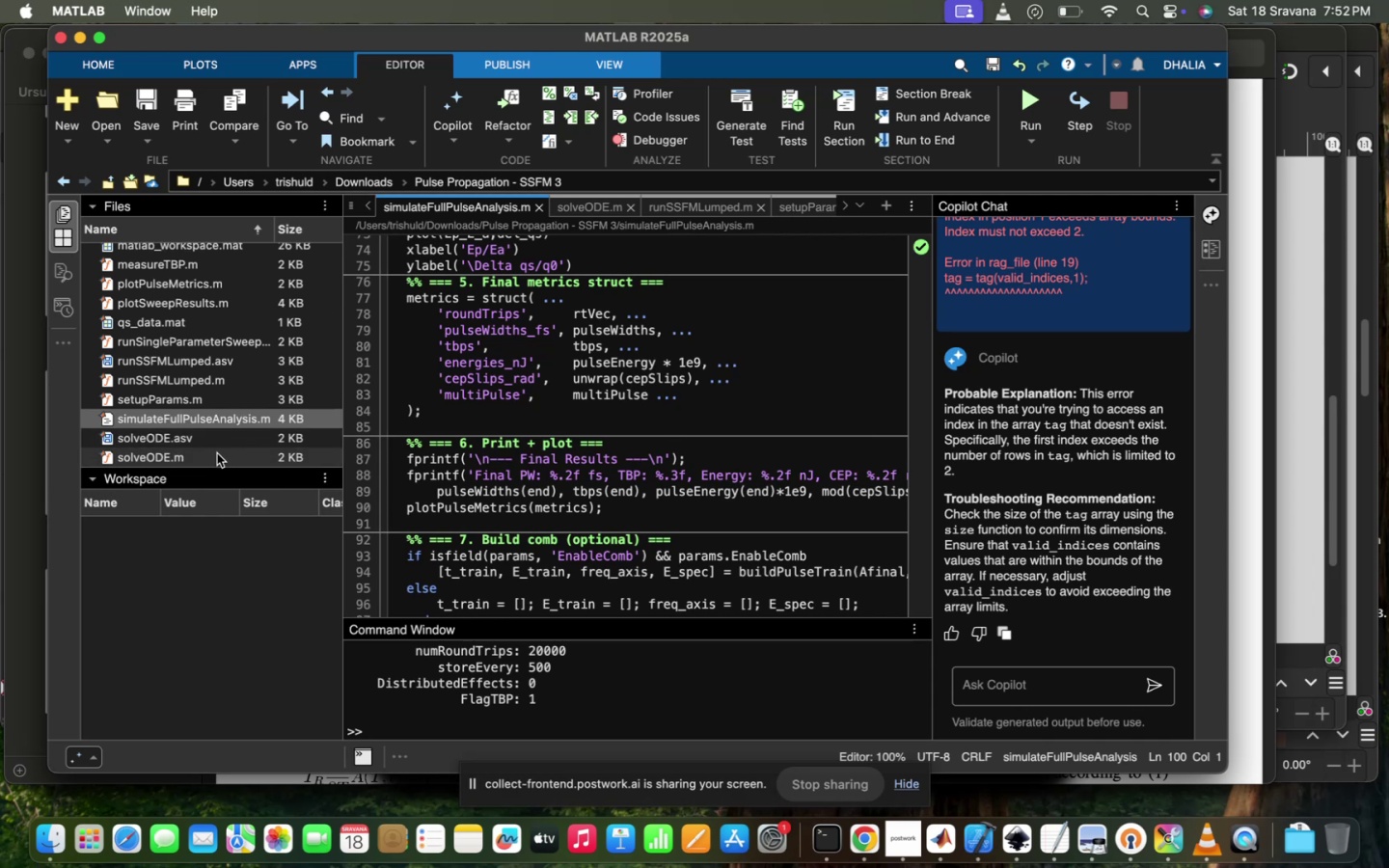 
double_click([217, 453])
 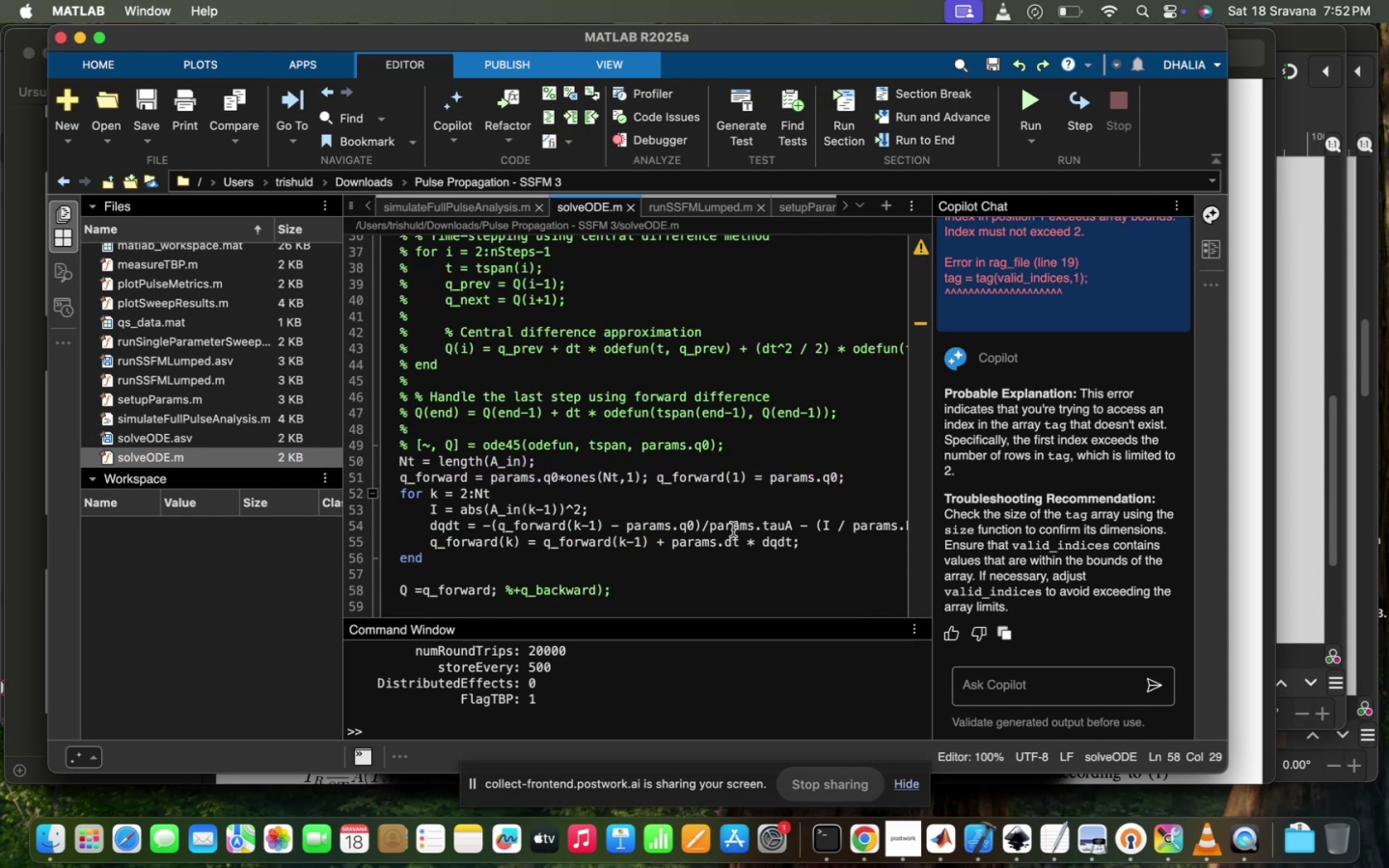 
left_click([733, 529])
 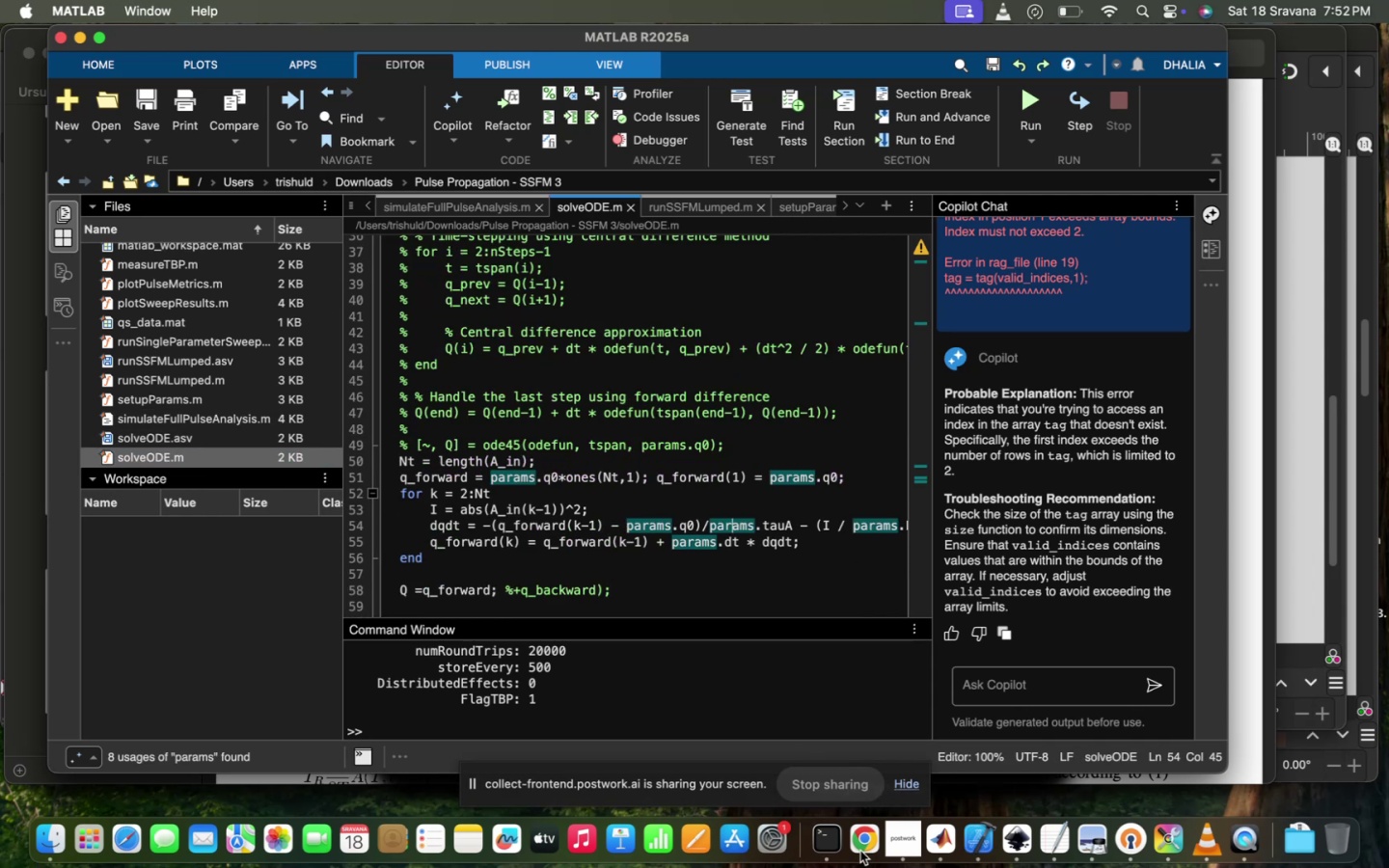 
wait(6.98)
 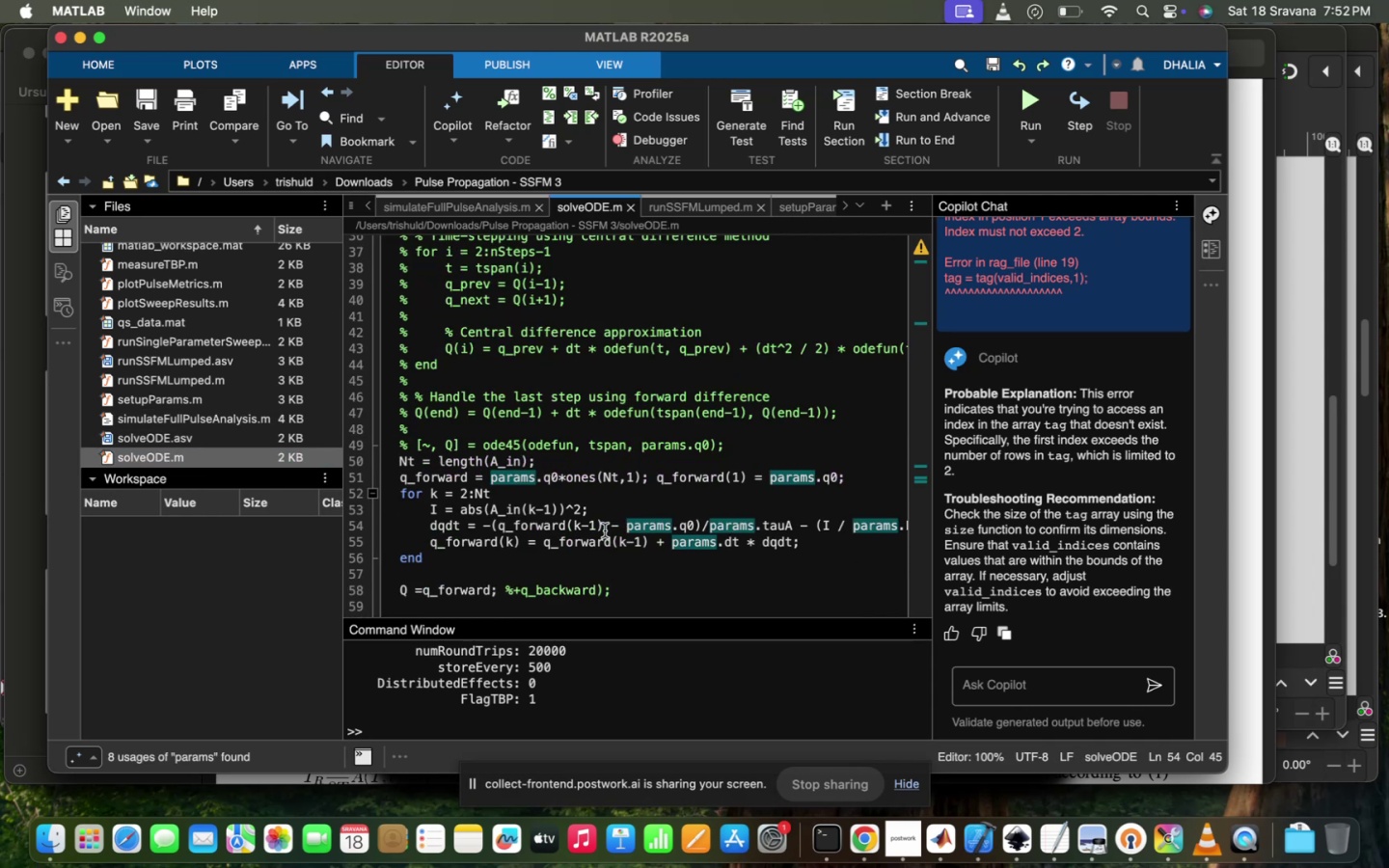 
left_click([944, 849])
 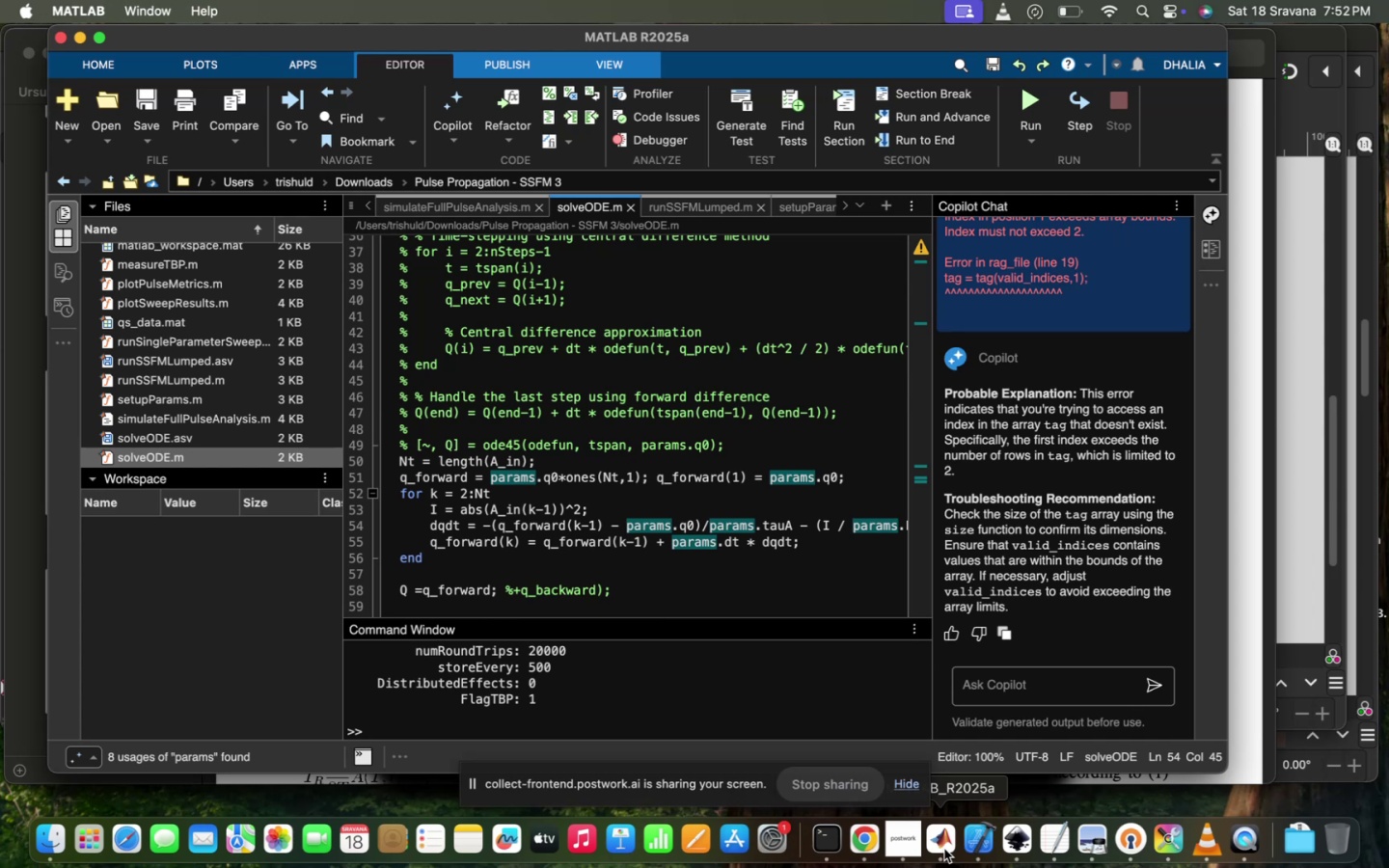 
left_click([944, 849])
 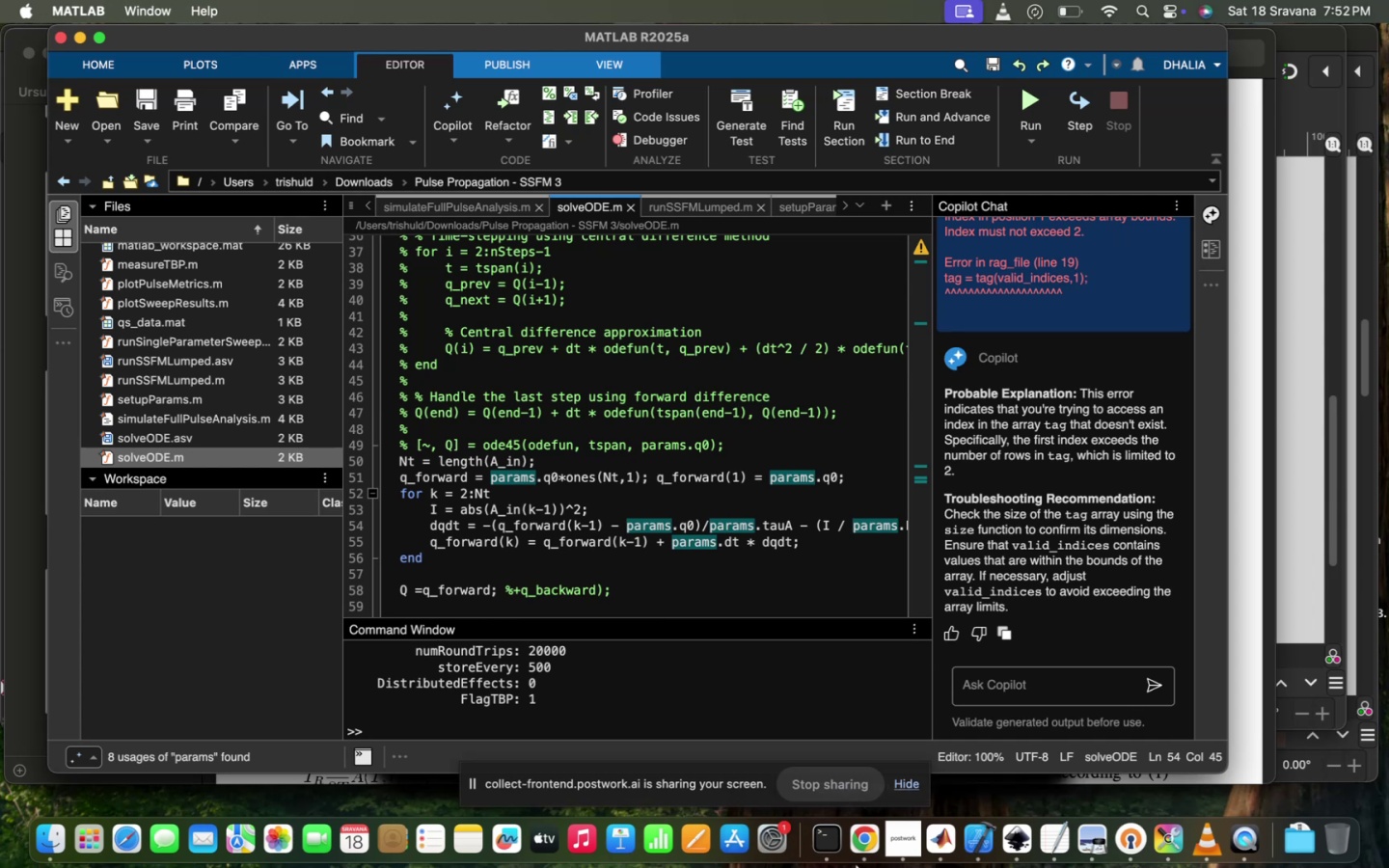 
left_click([1094, 847])
 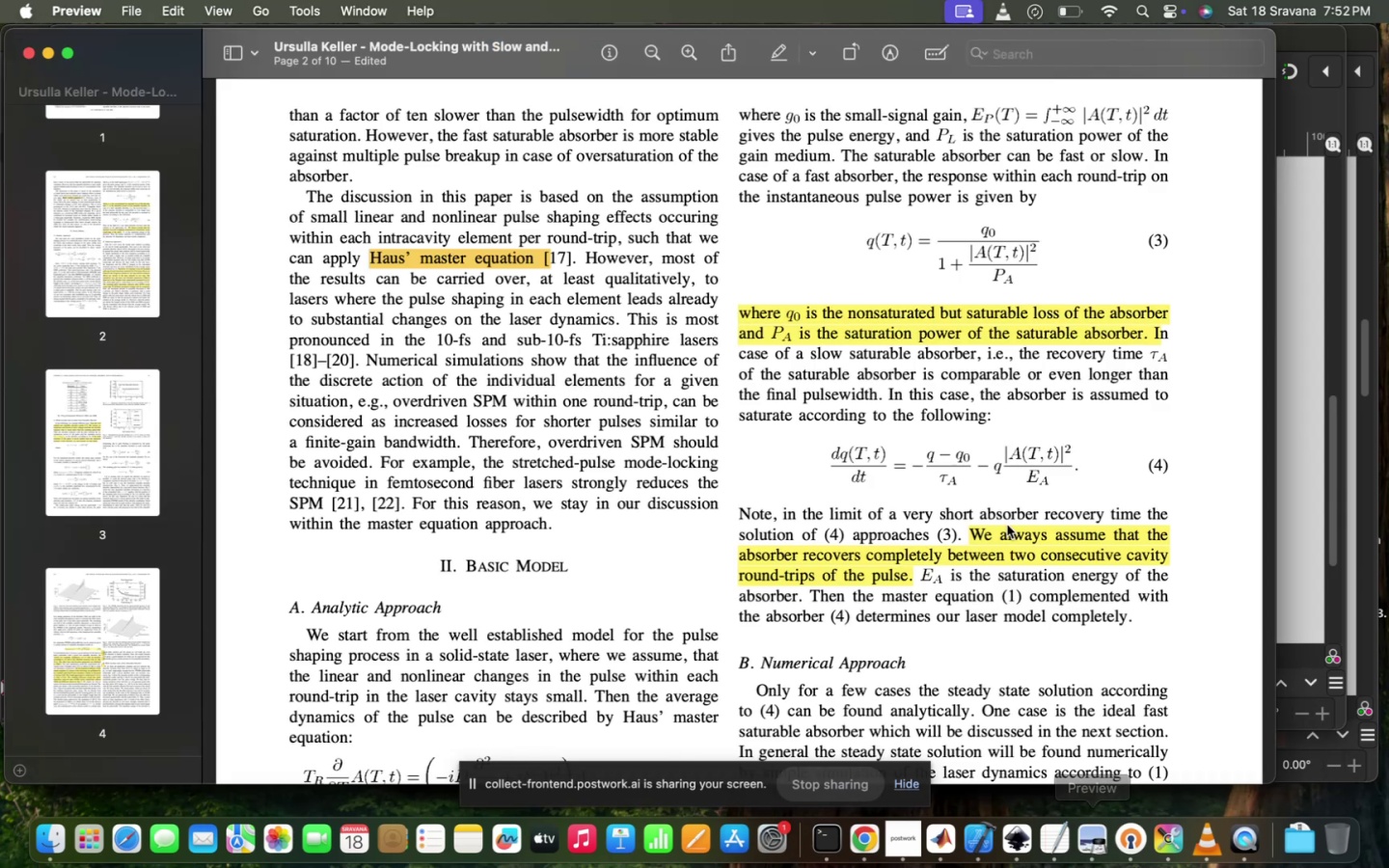 
scroll: coordinate [1007, 525], scroll_direction: up, amount: 10.0
 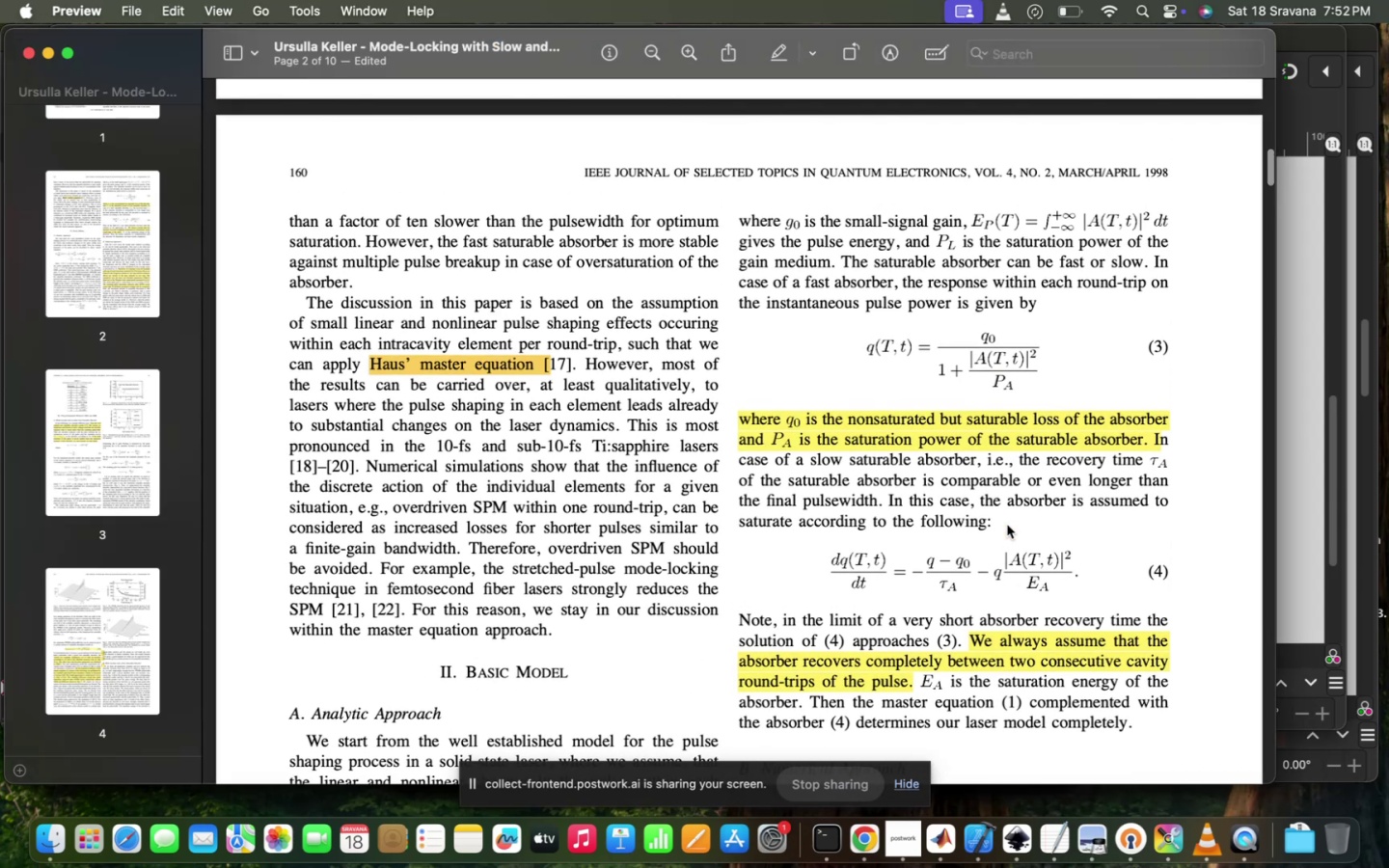 
key(Meta+Shift+4)
 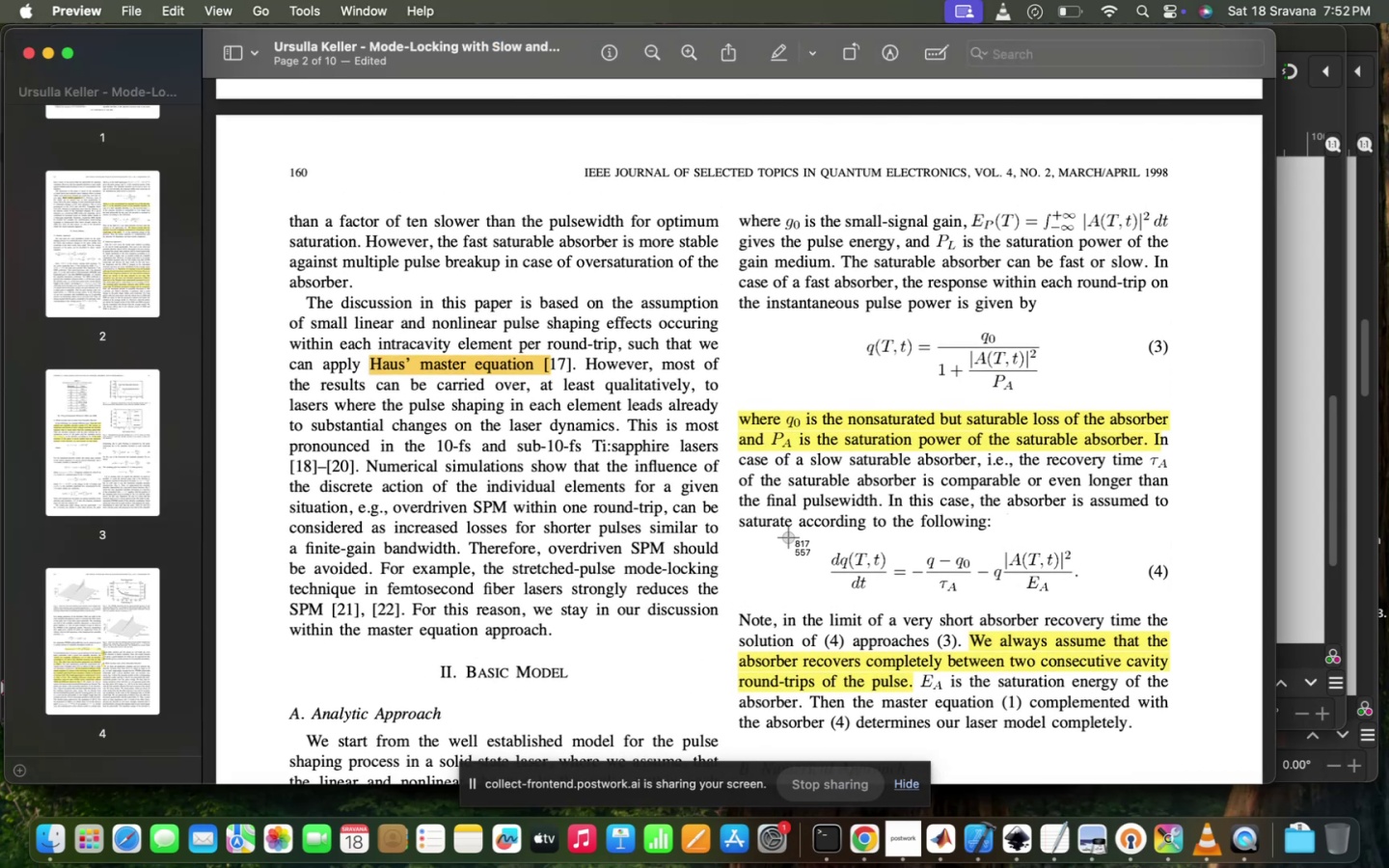 
left_click_drag(start_coordinate=[806, 536], to_coordinate=[1125, 597])
 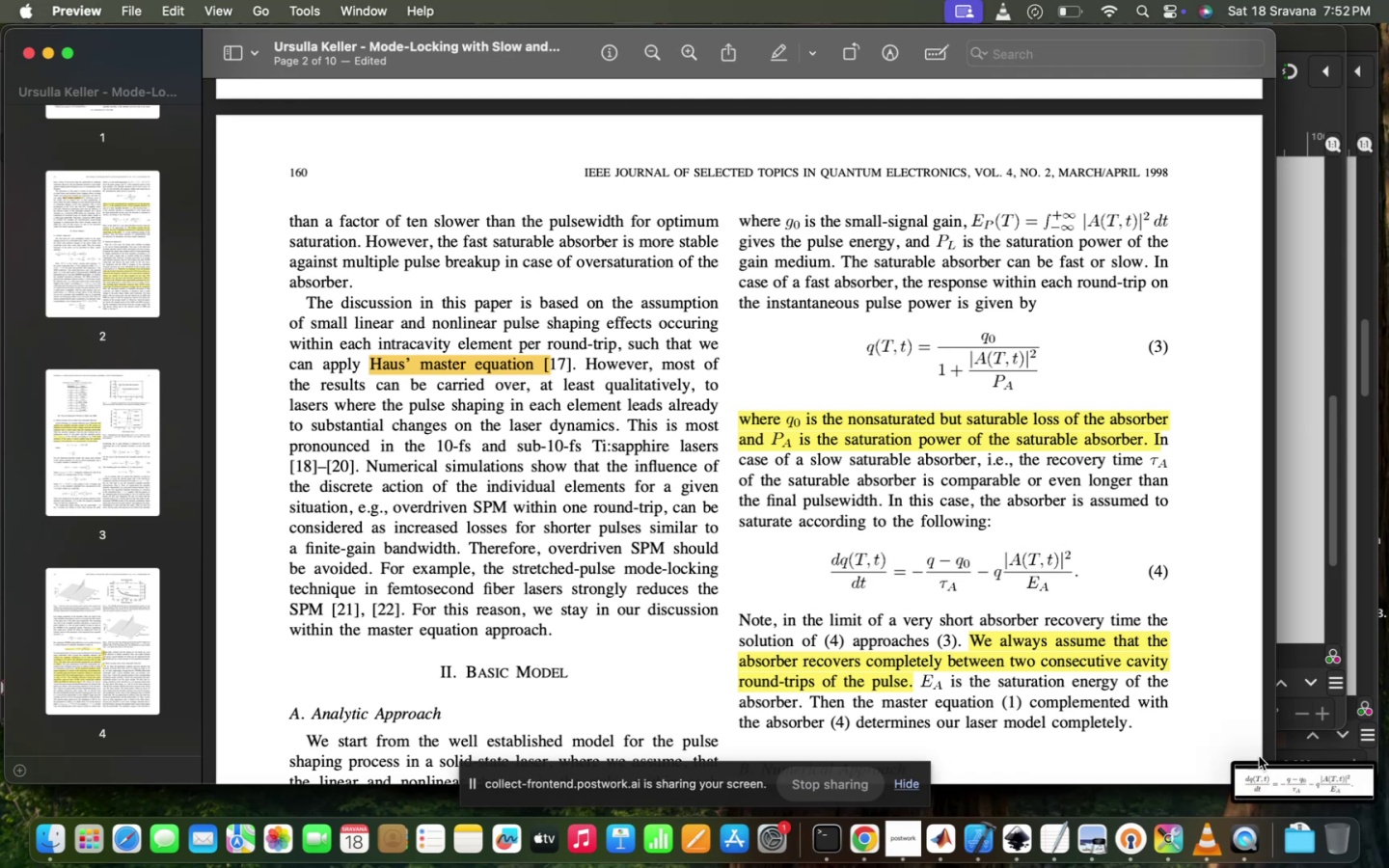 
left_click([1271, 785])
 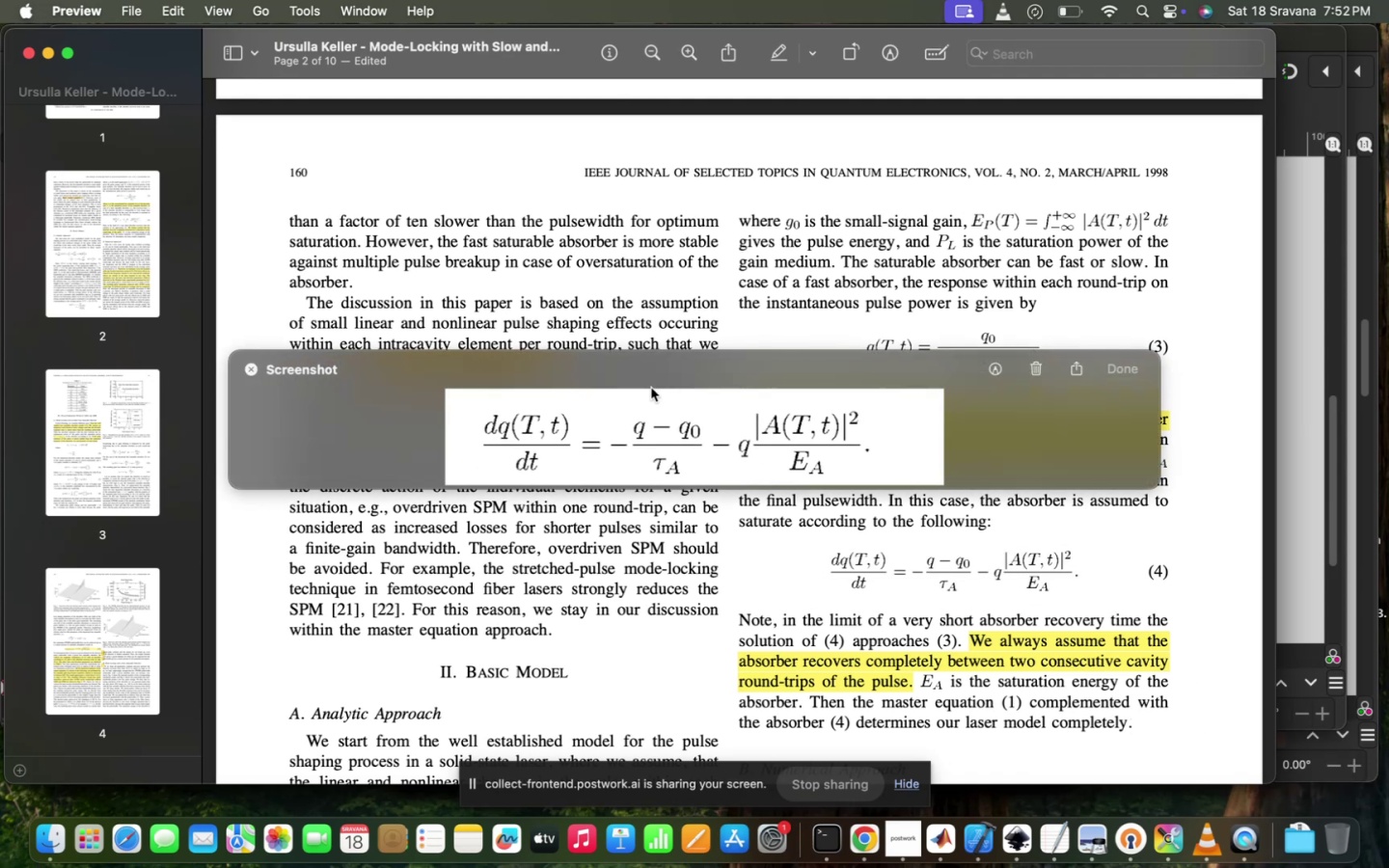 
key(Meta+CommandLeft)
 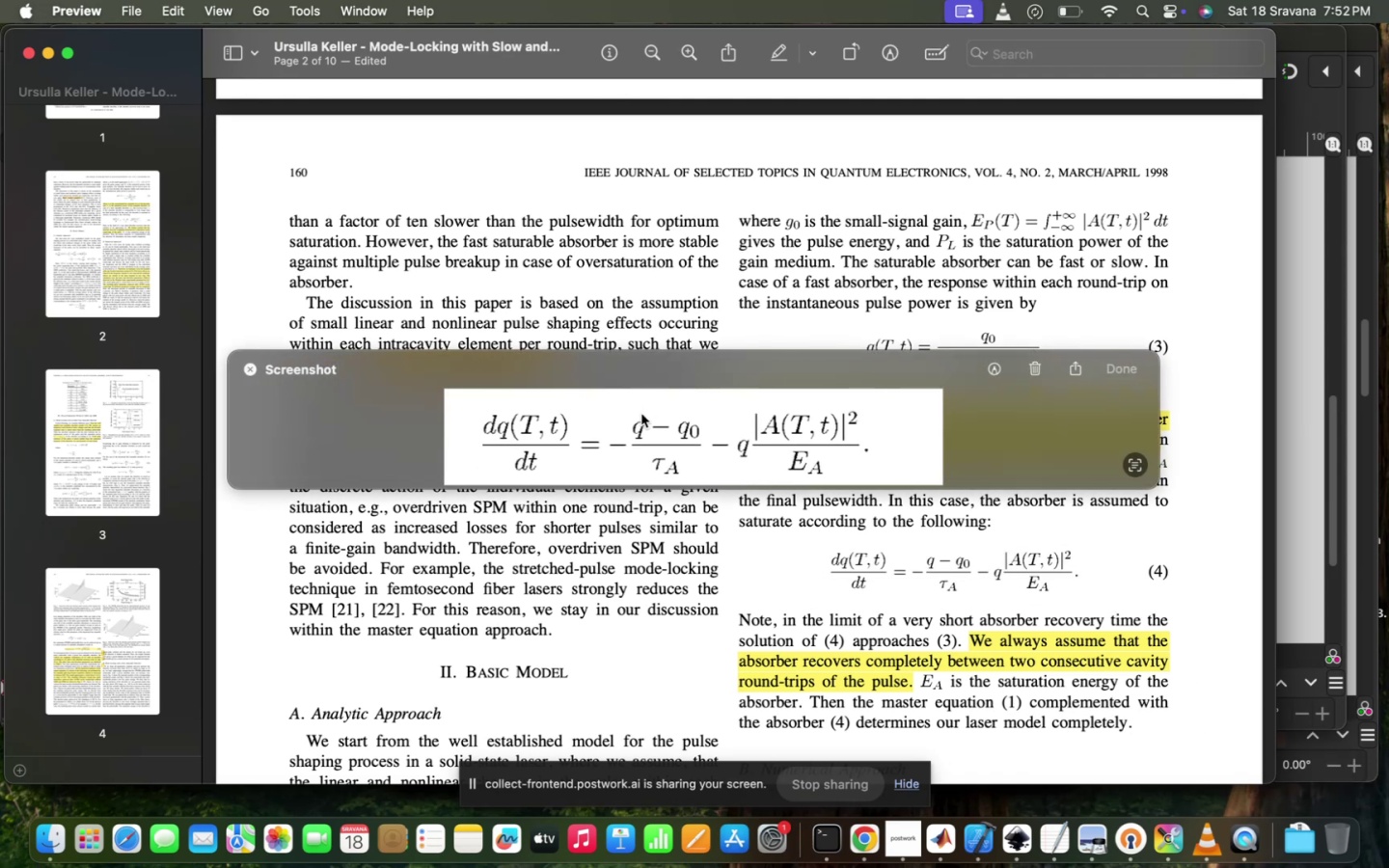 
key(Meta+C)
 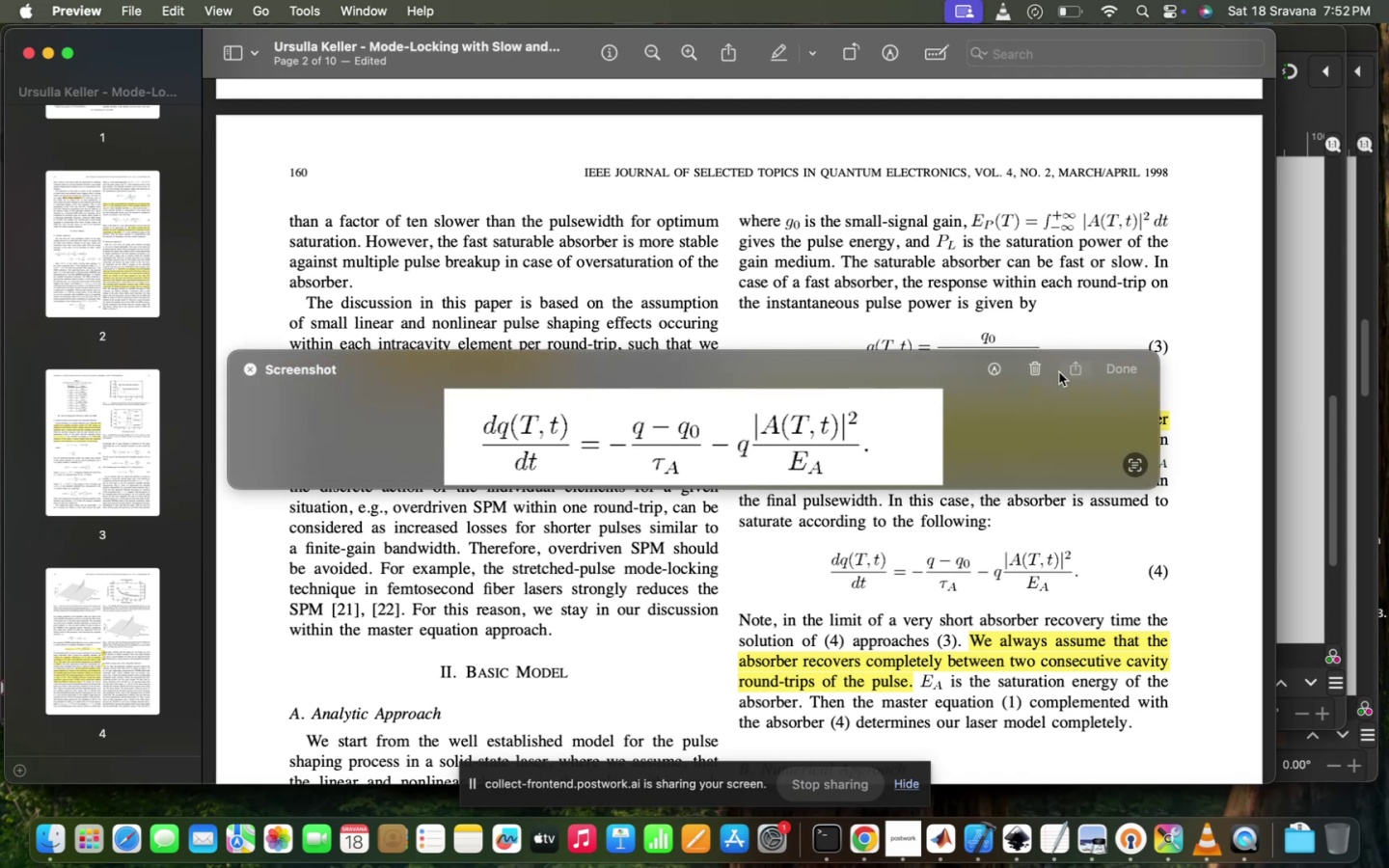 
left_click([1036, 366])
 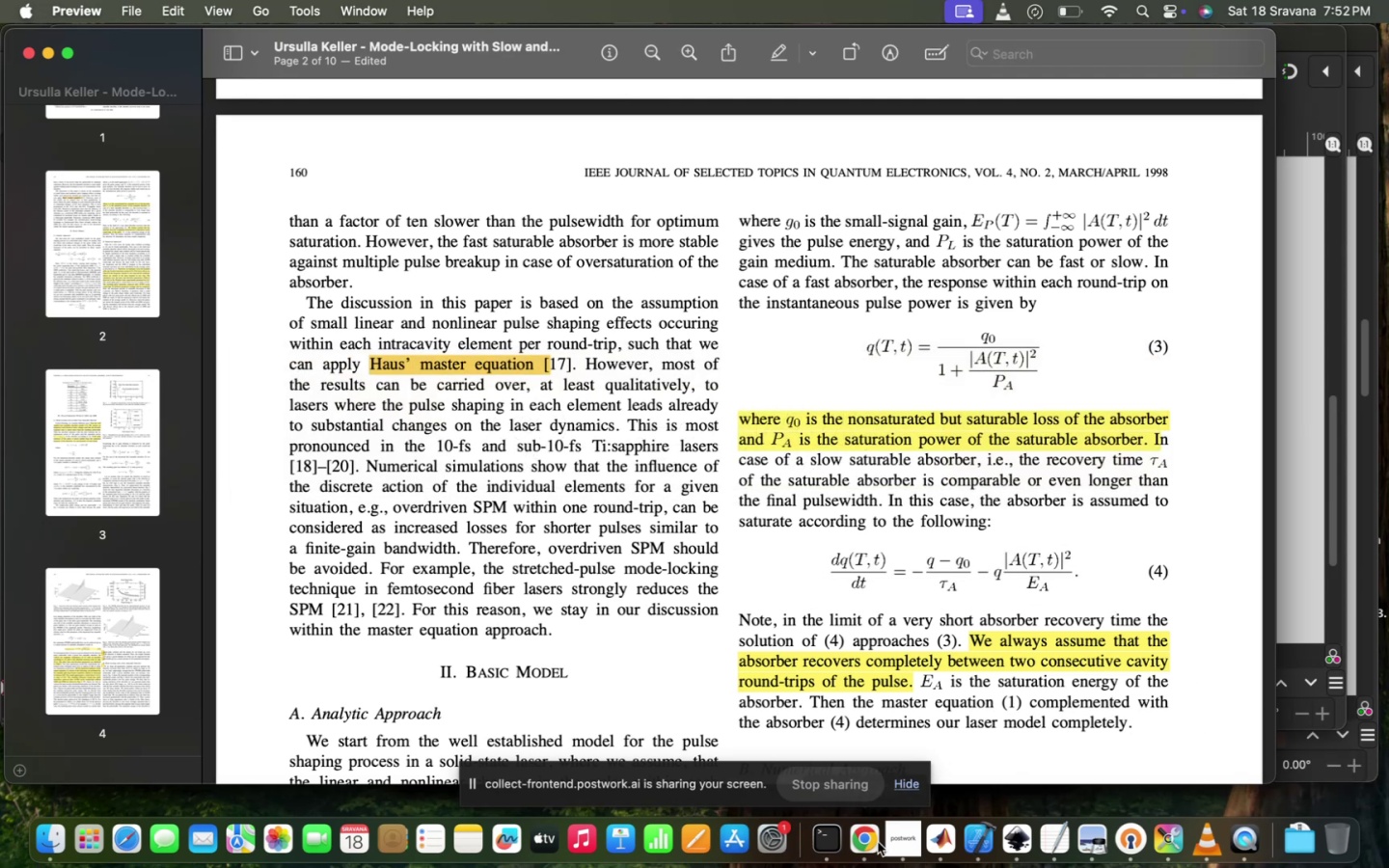 
left_click([874, 841])
 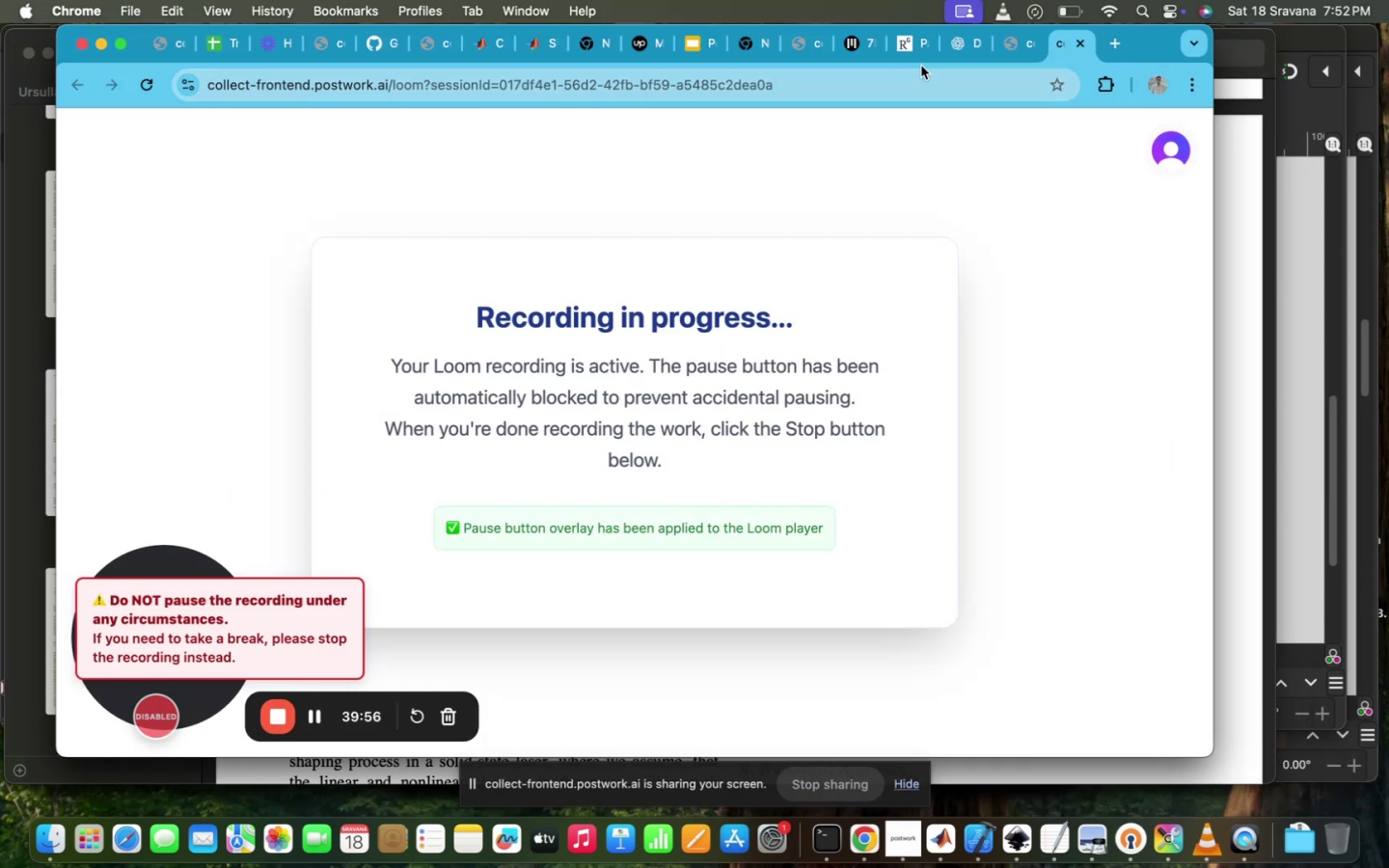 
left_click([938, 47])
 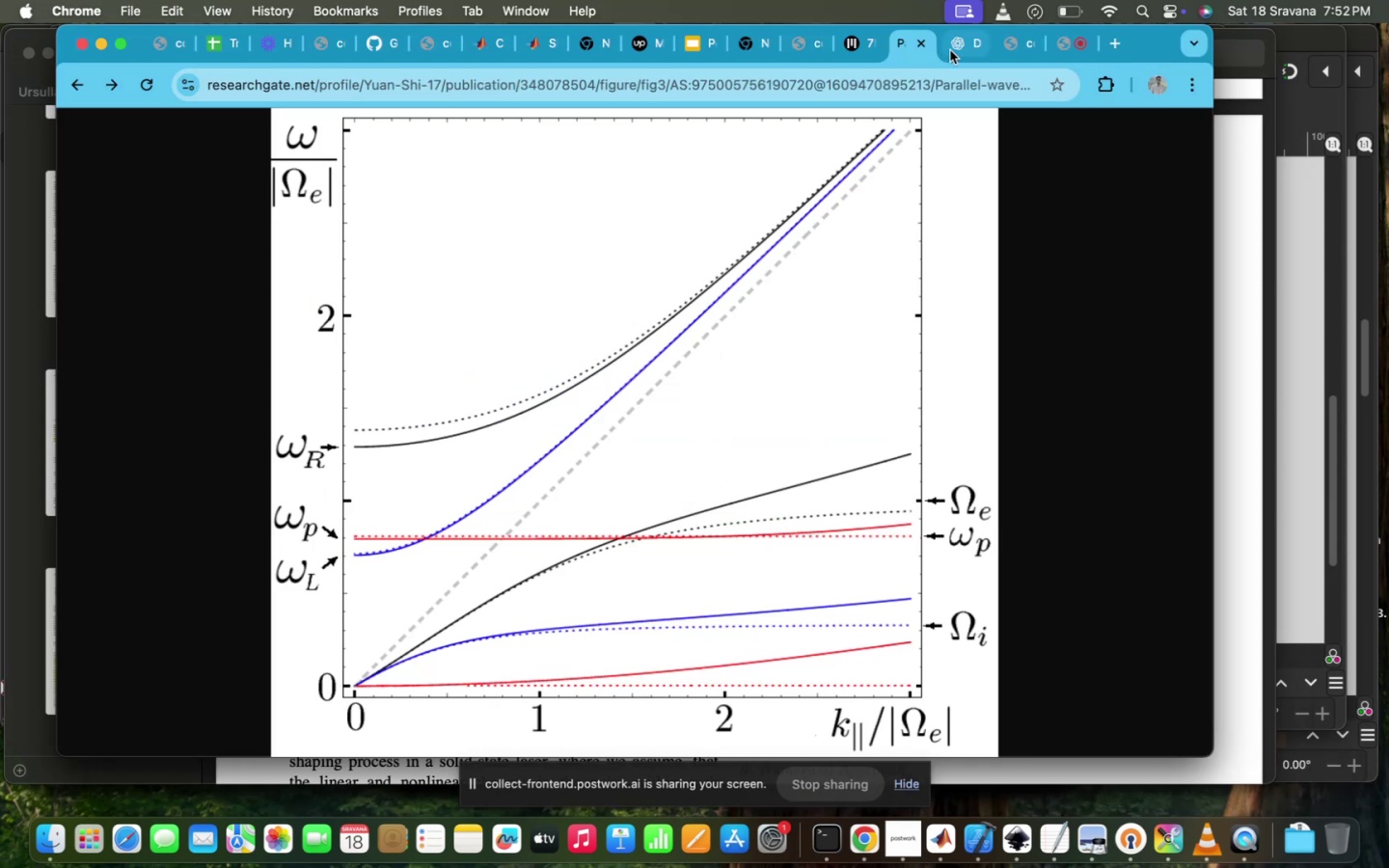 
left_click([951, 51])
 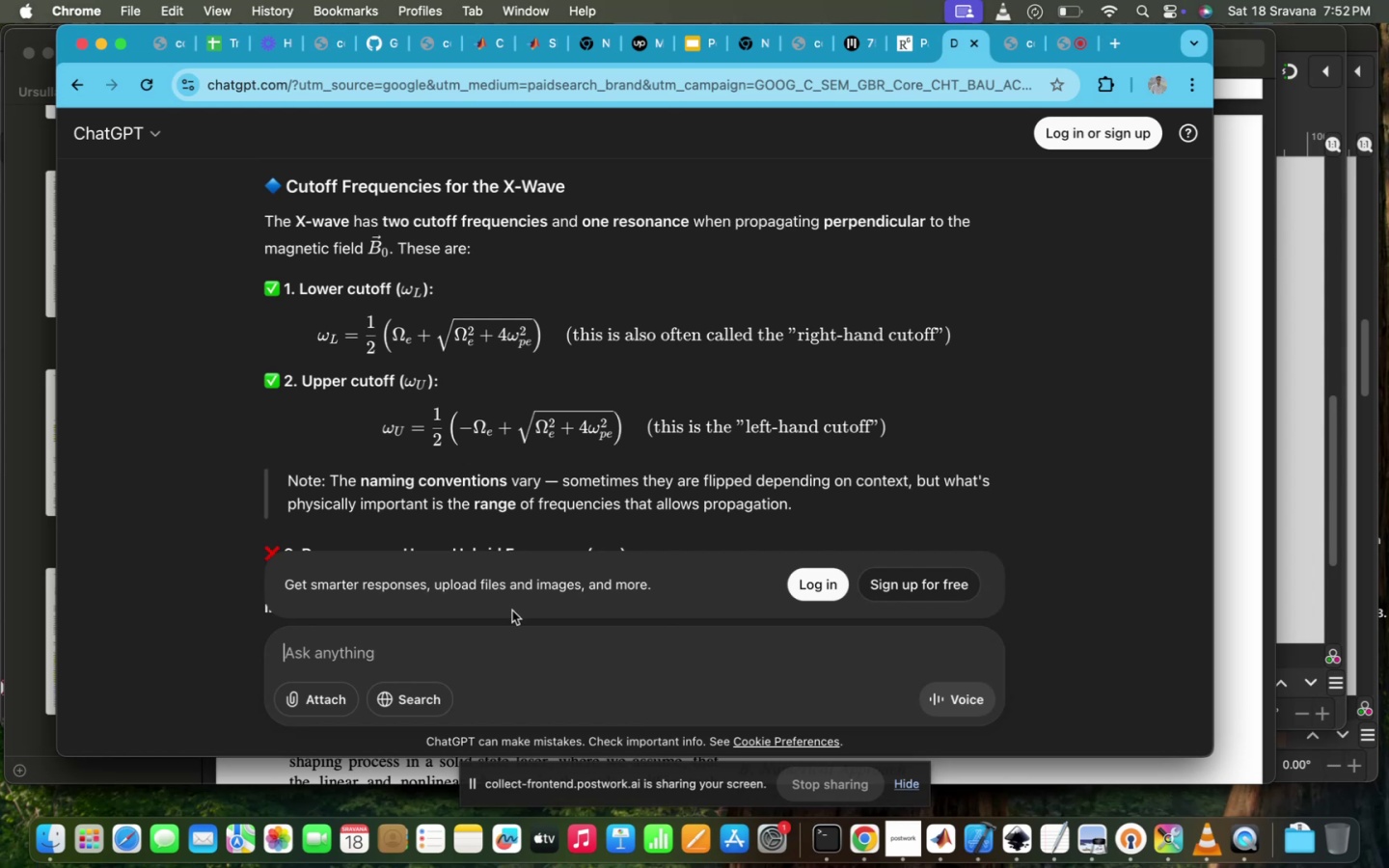 
type(make a matlab function to solve the propose )
key(Backspace)
type(d ODE )
 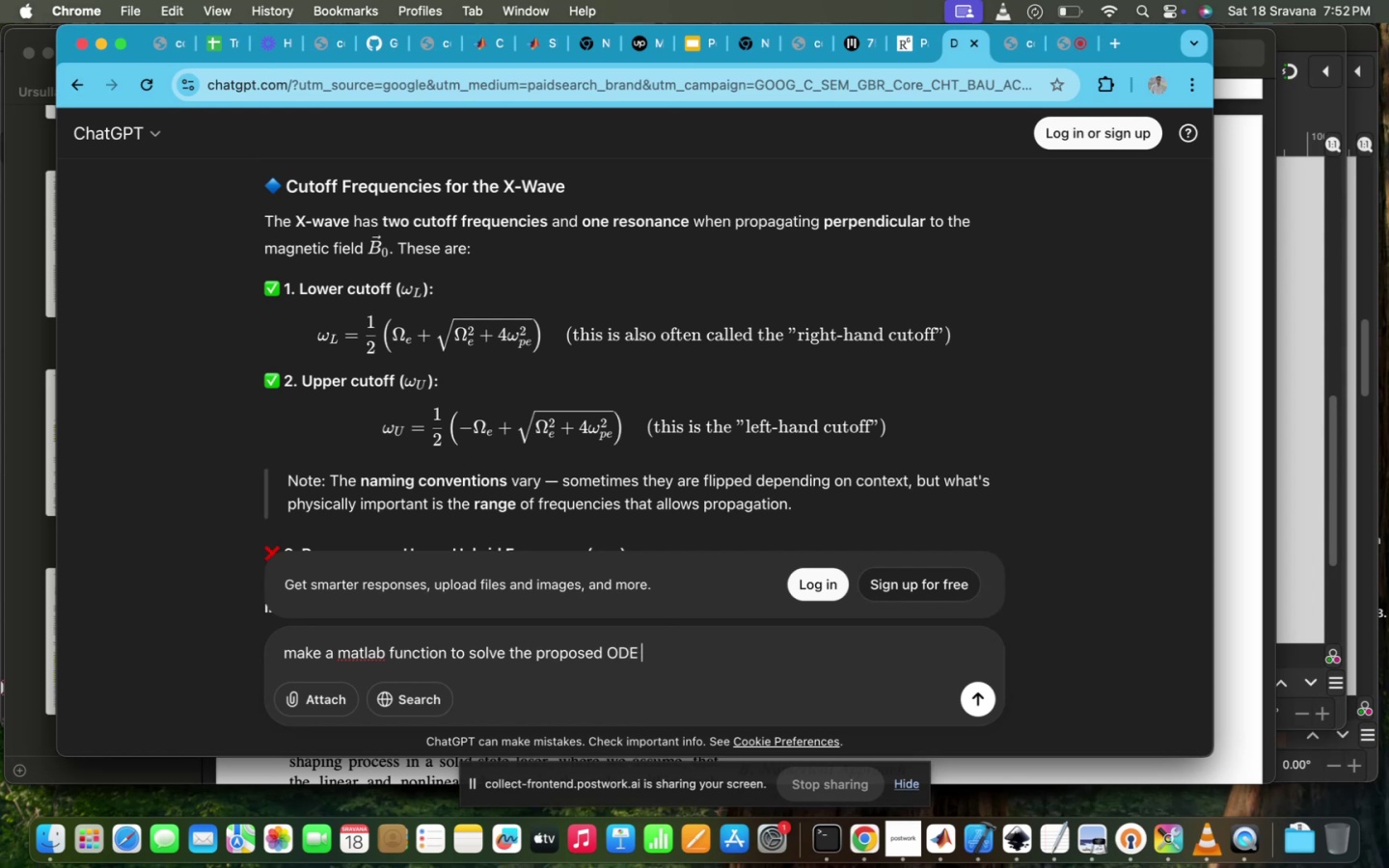 
key(Meta+V)
 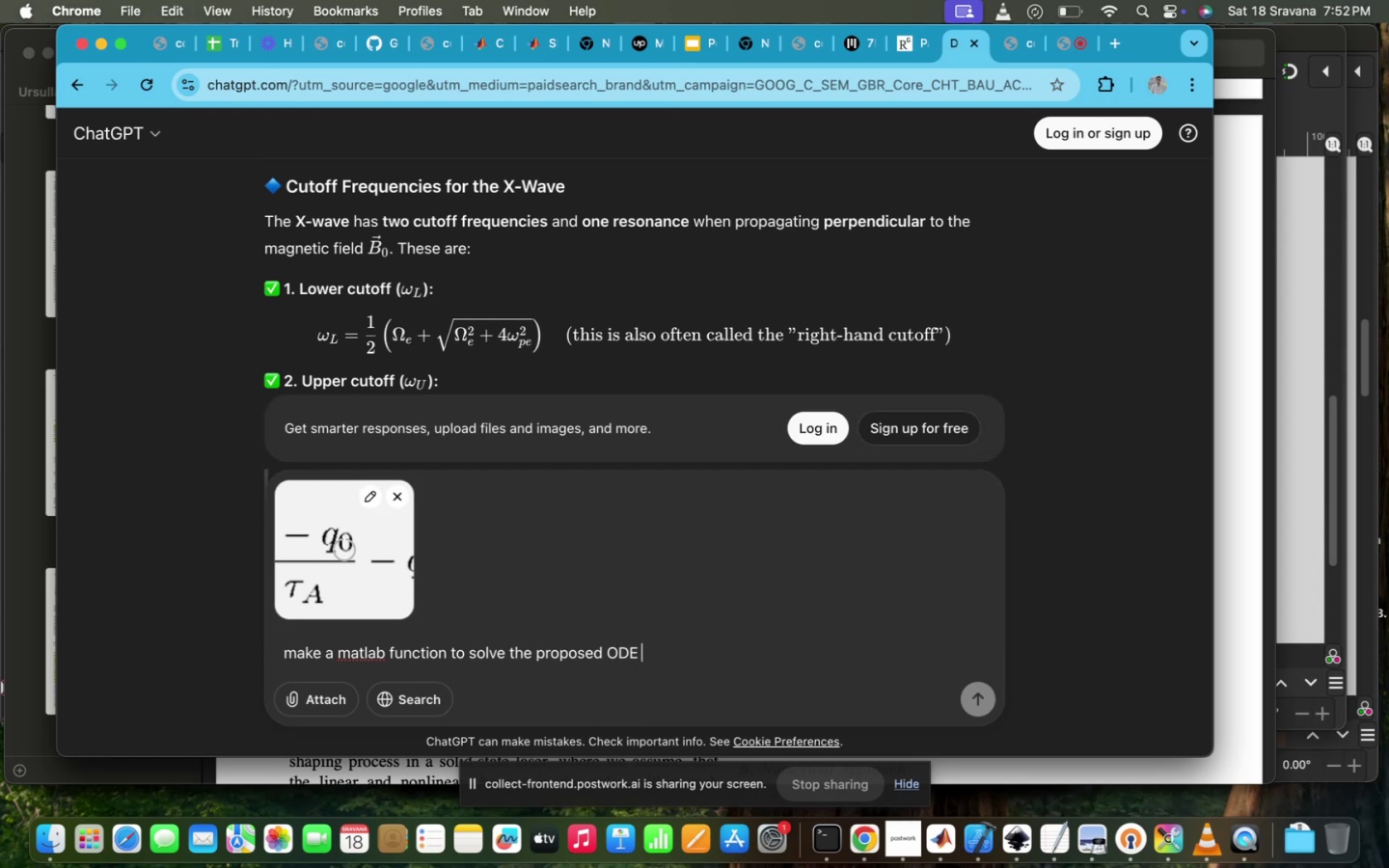 
key(Enter)
 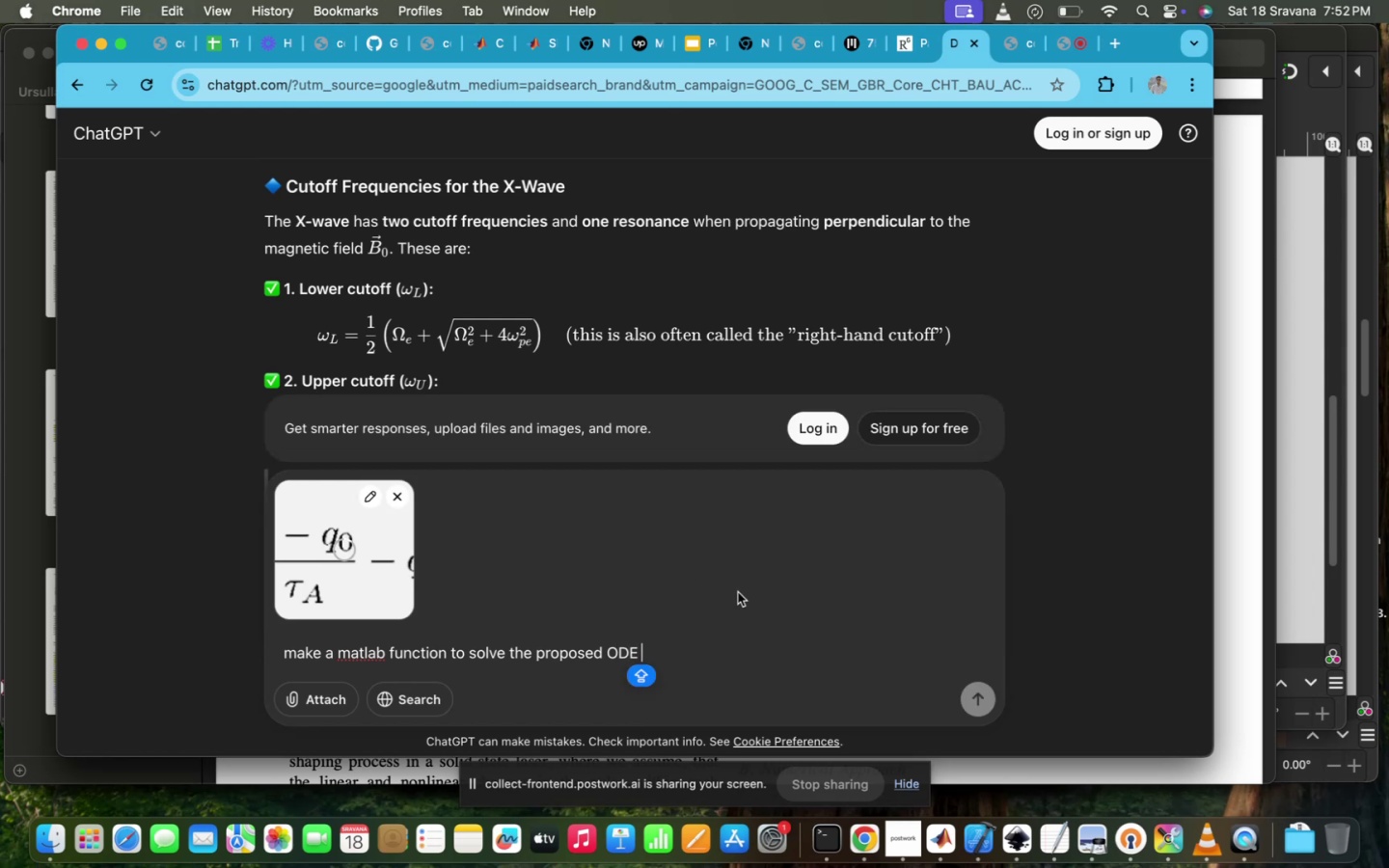 
scroll: coordinate [797, 589], scroll_direction: down, amount: 15.0
 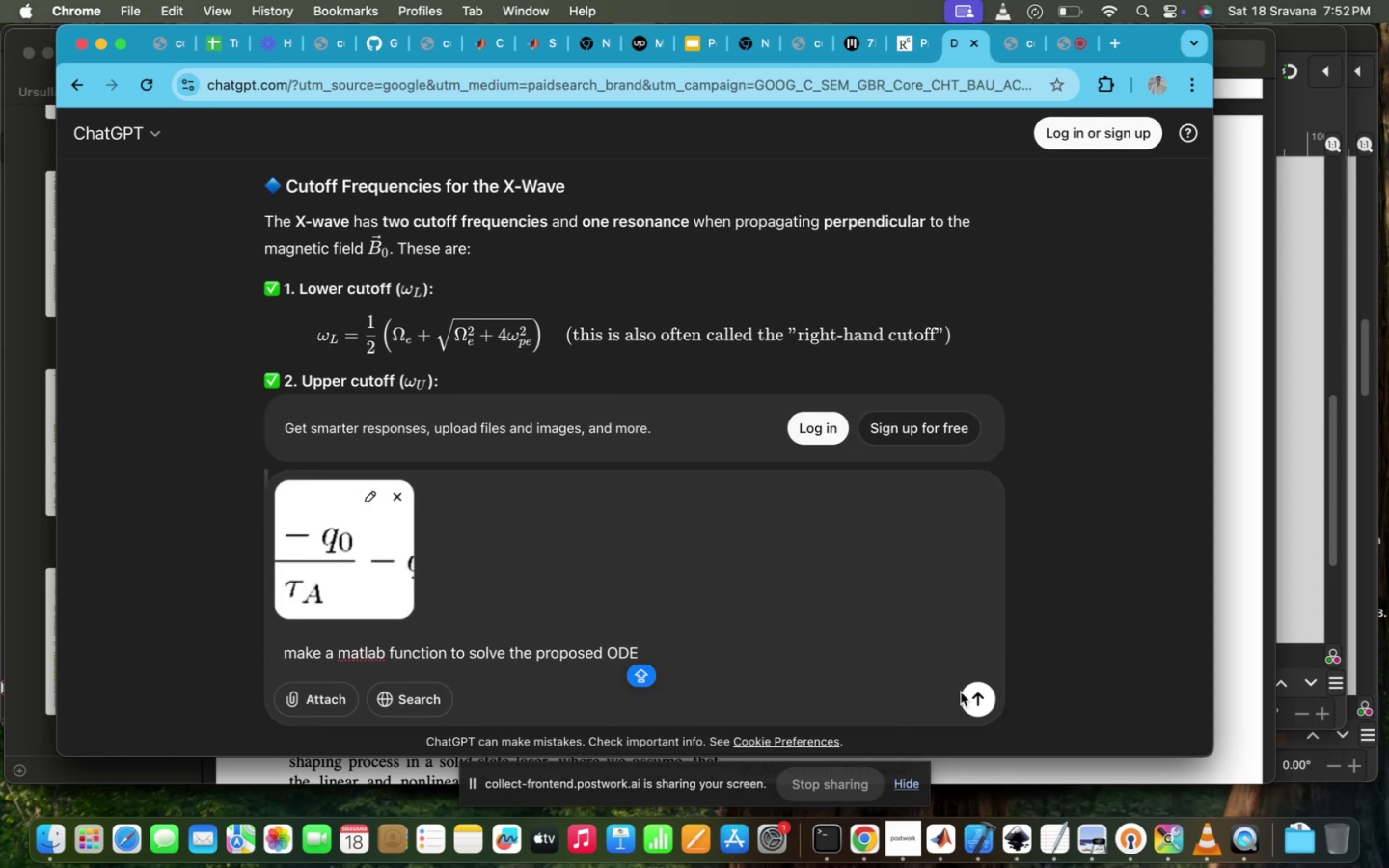 
left_click([979, 700])
 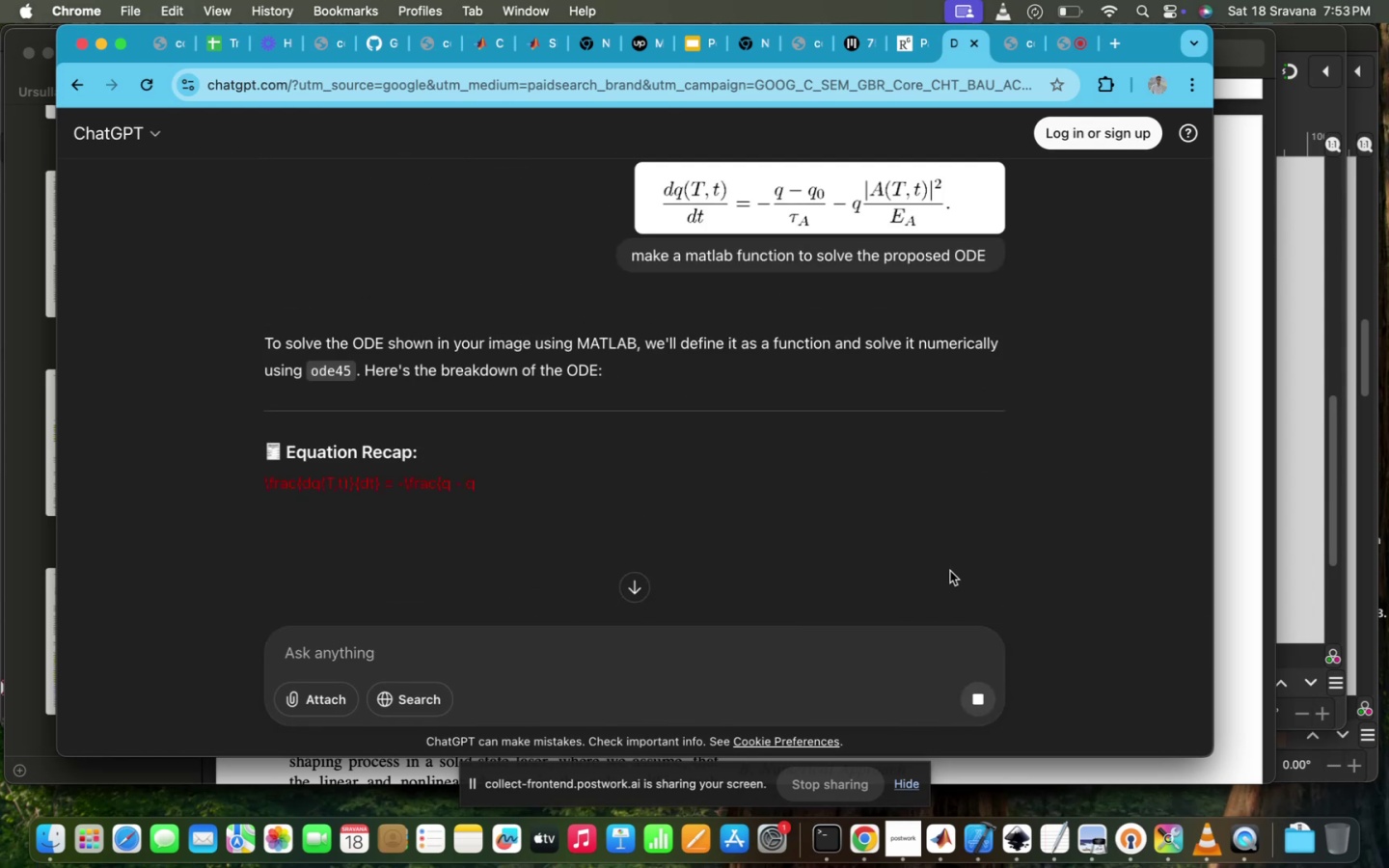 
scroll: coordinate [950, 571], scroll_direction: down, amount: 9.0
 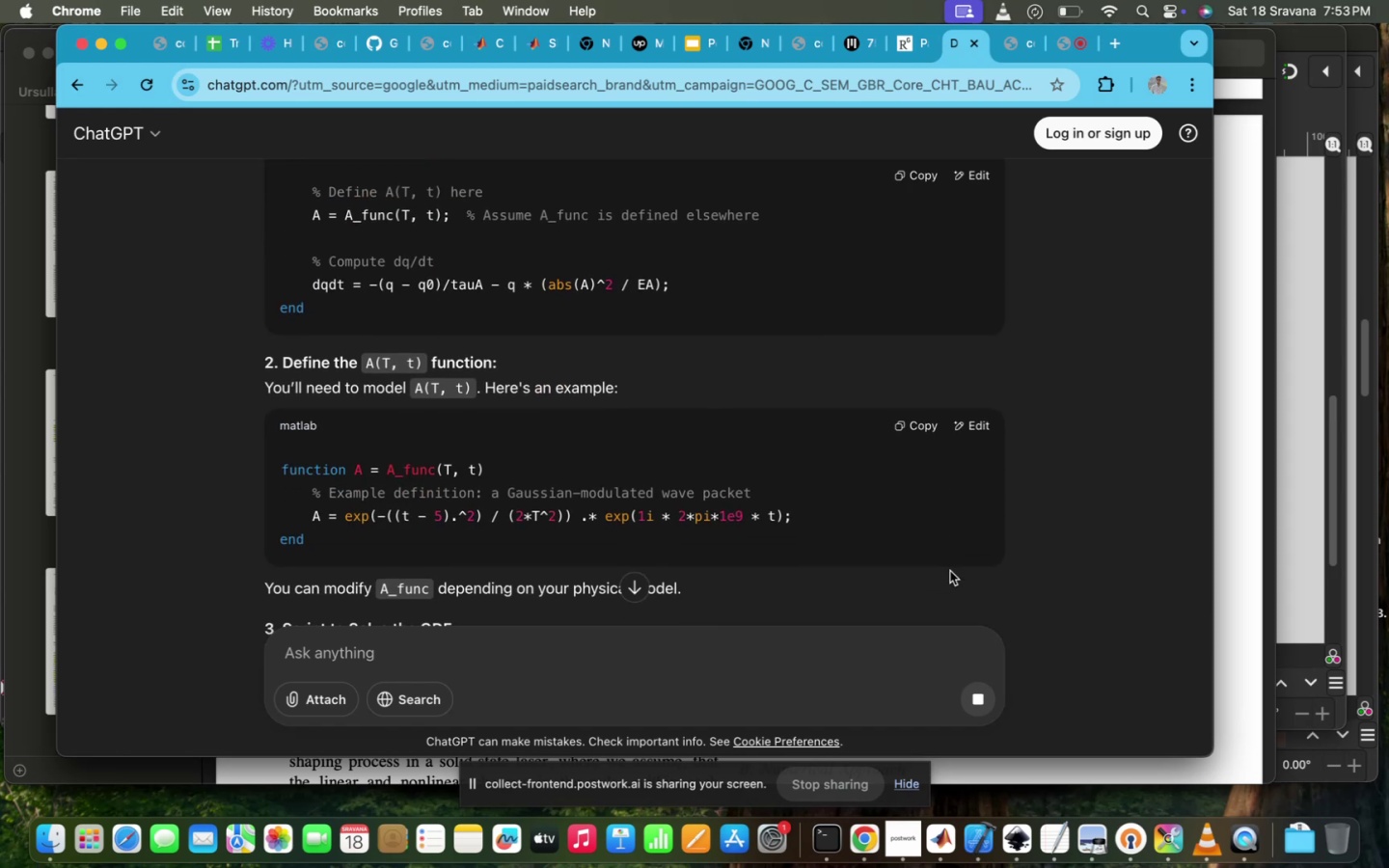 
scroll: coordinate [950, 571], scroll_direction: up, amount: 15.0
 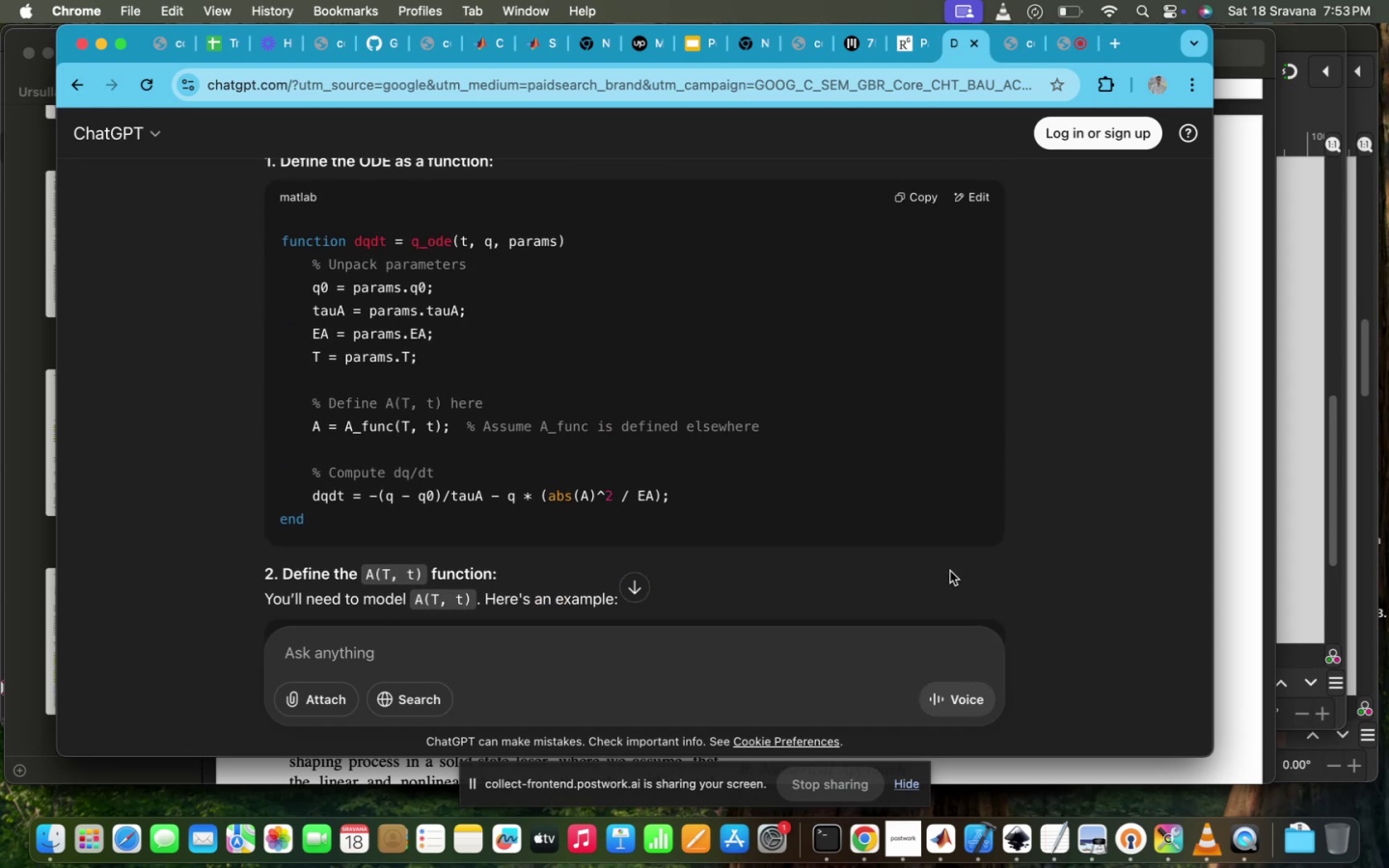 
scroll: coordinate [950, 571], scroll_direction: down, amount: 31.0
 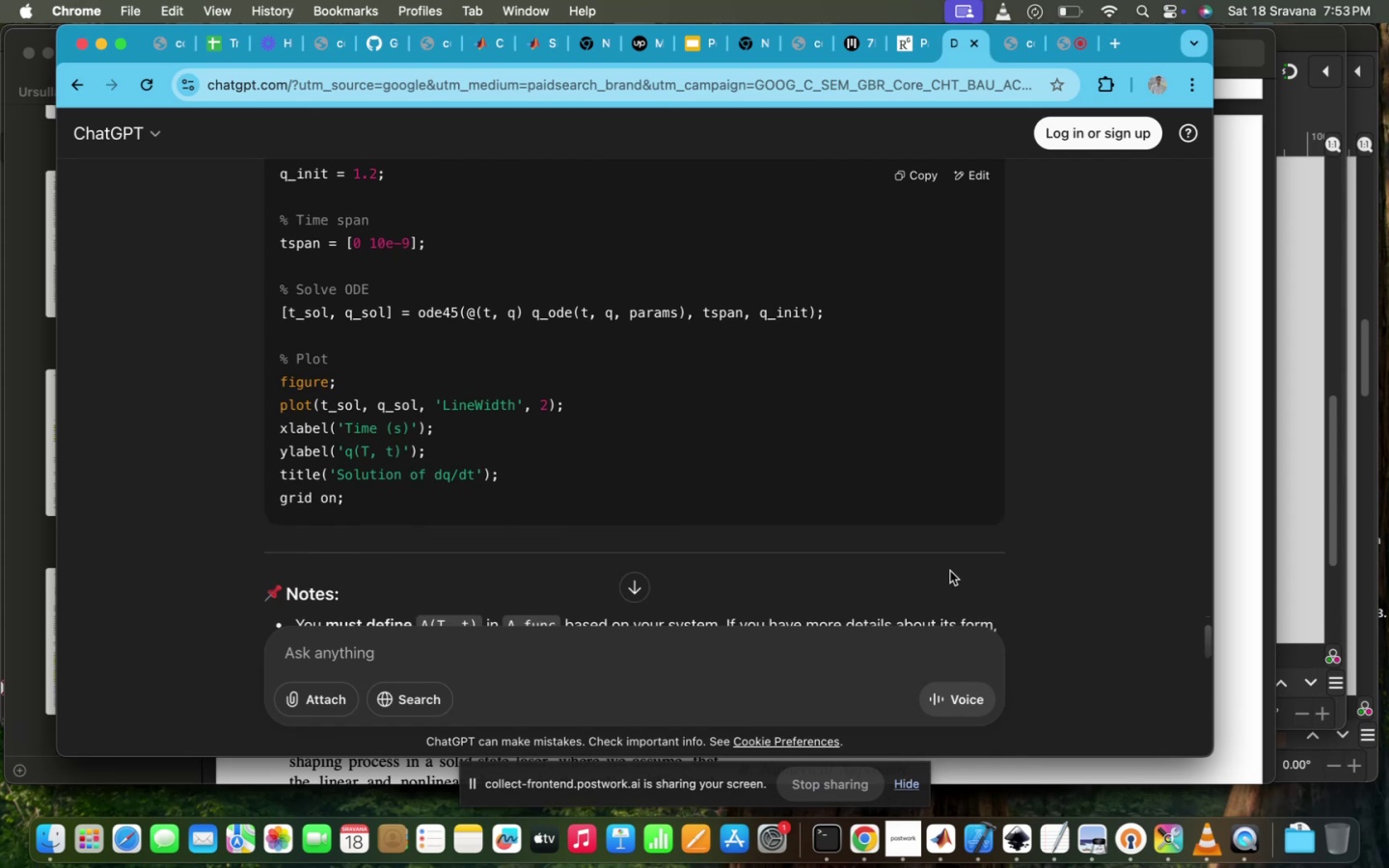 
scroll: coordinate [950, 571], scroll_direction: up, amount: 70.0
 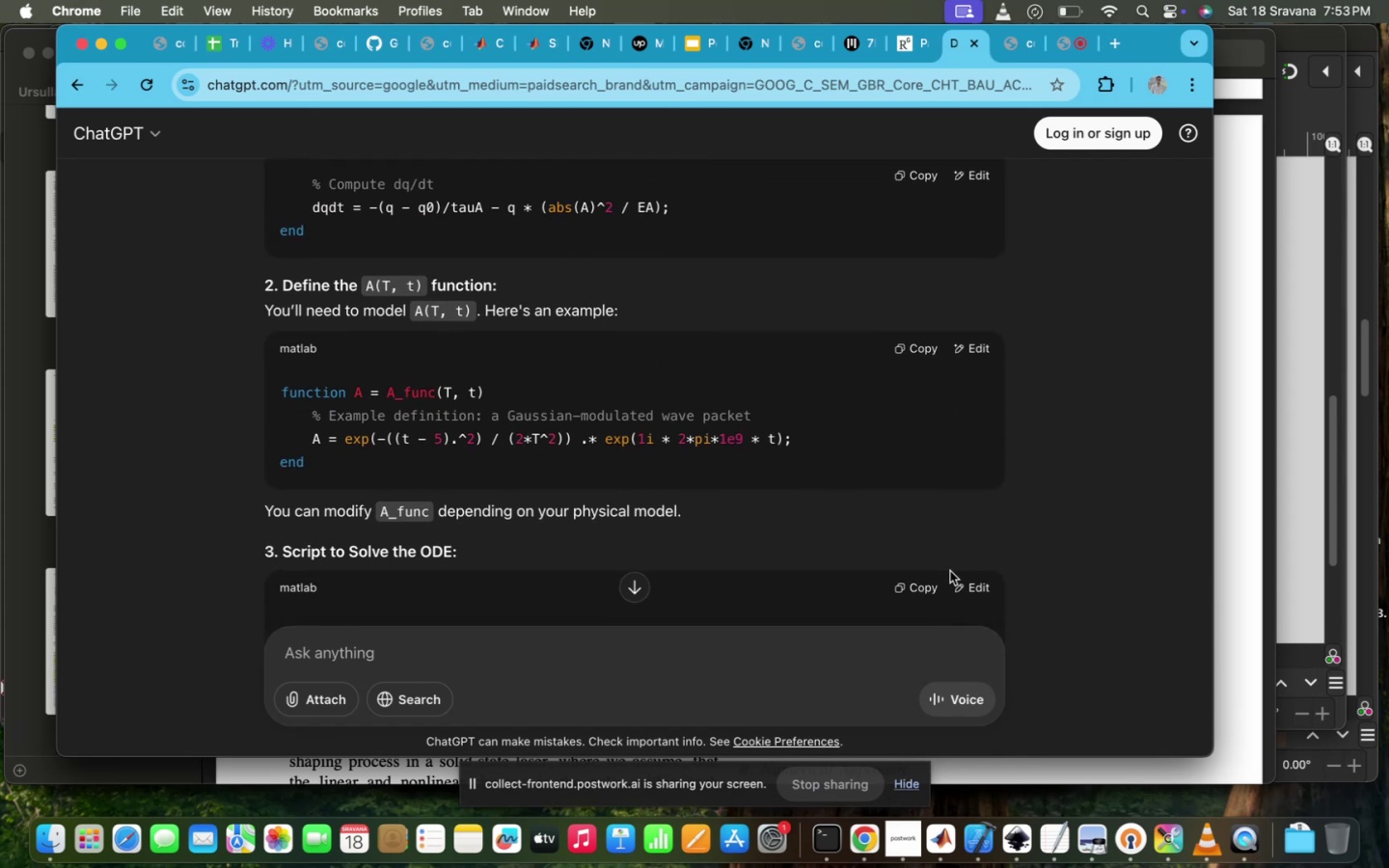 
scroll: coordinate [950, 571], scroll_direction: down, amount: 42.0
 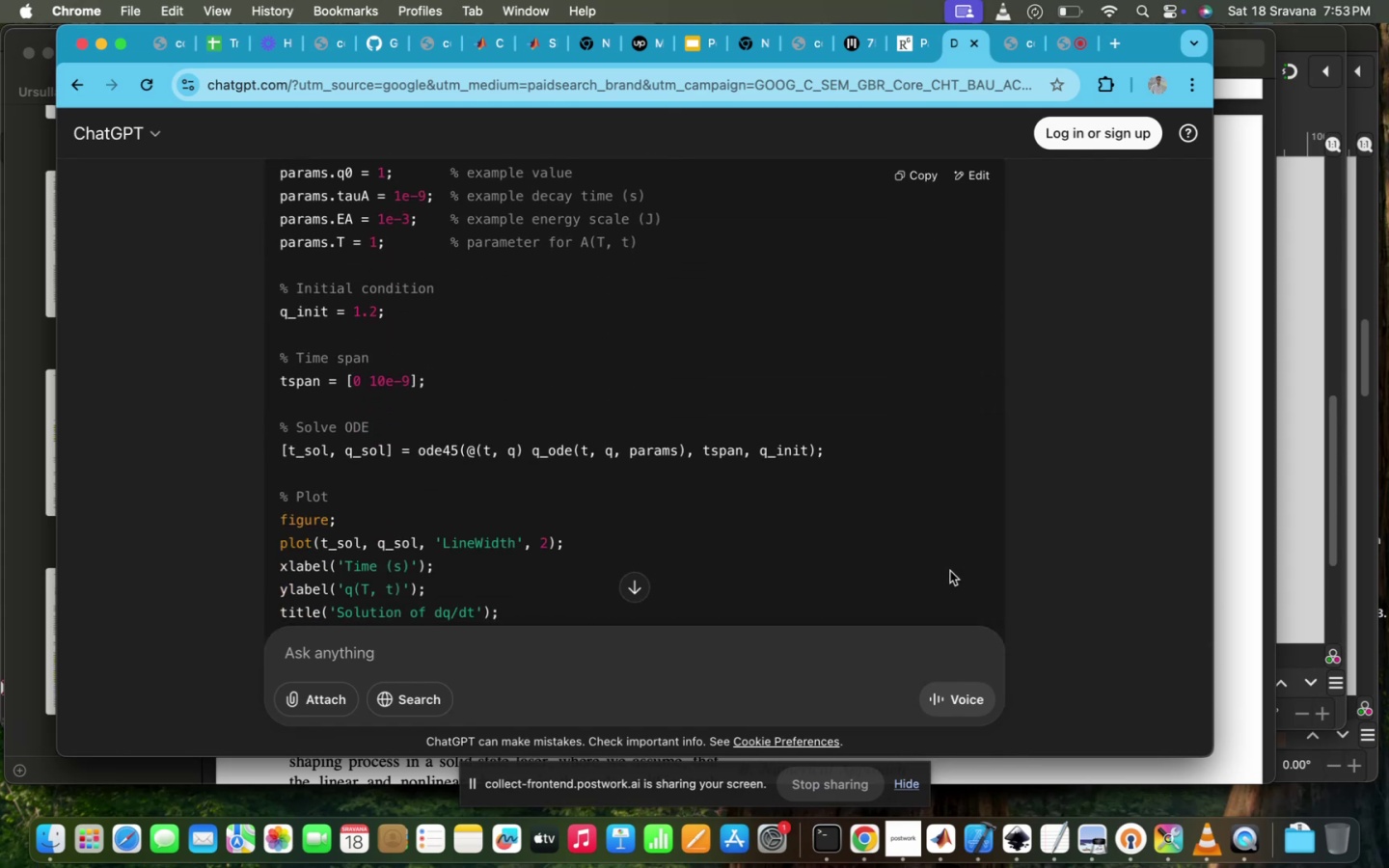 
wait(5.8)
 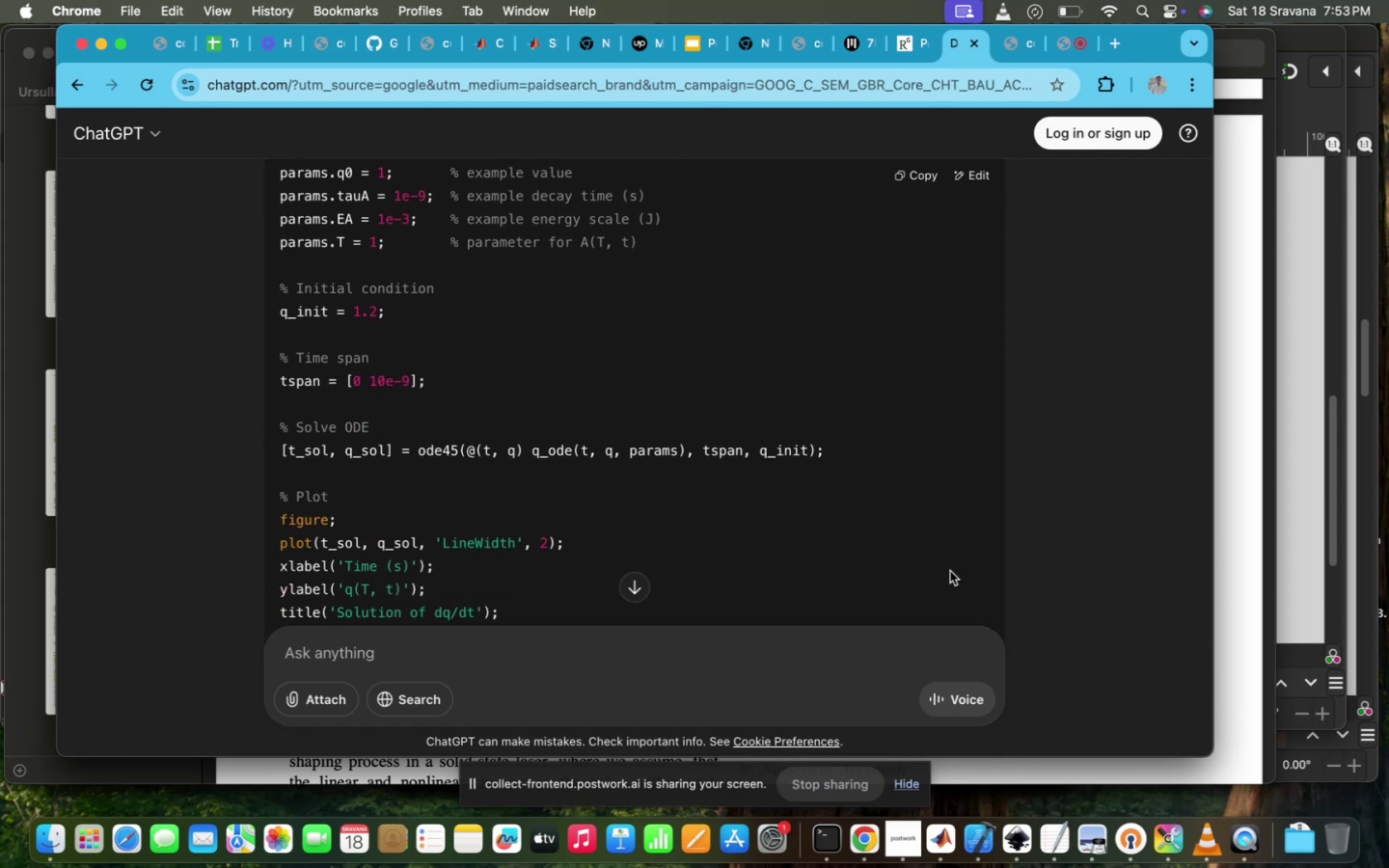 
scroll: coordinate [950, 571], scroll_direction: down, amount: 11.0
 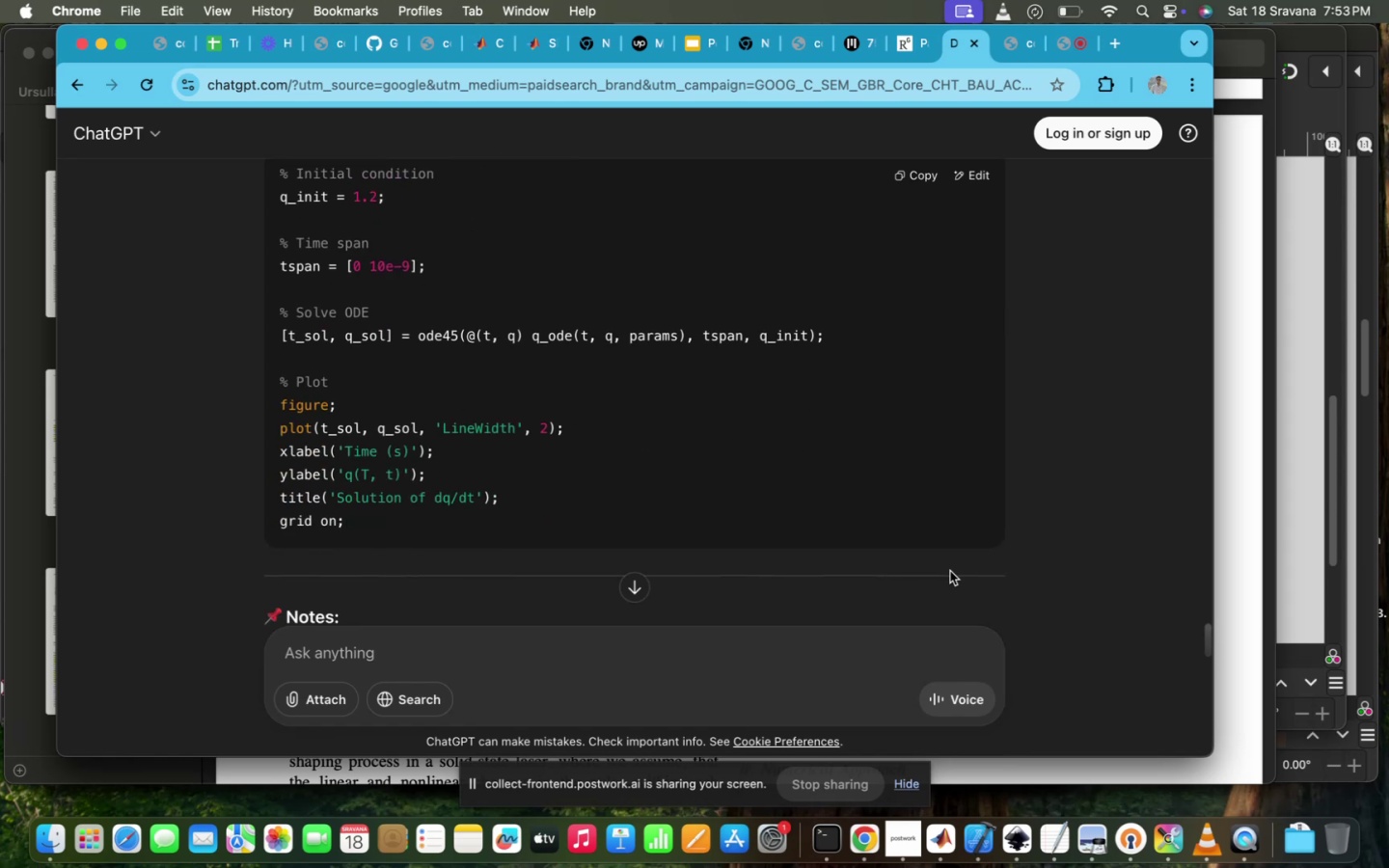 
scroll: coordinate [950, 571], scroll_direction: up, amount: 96.0
 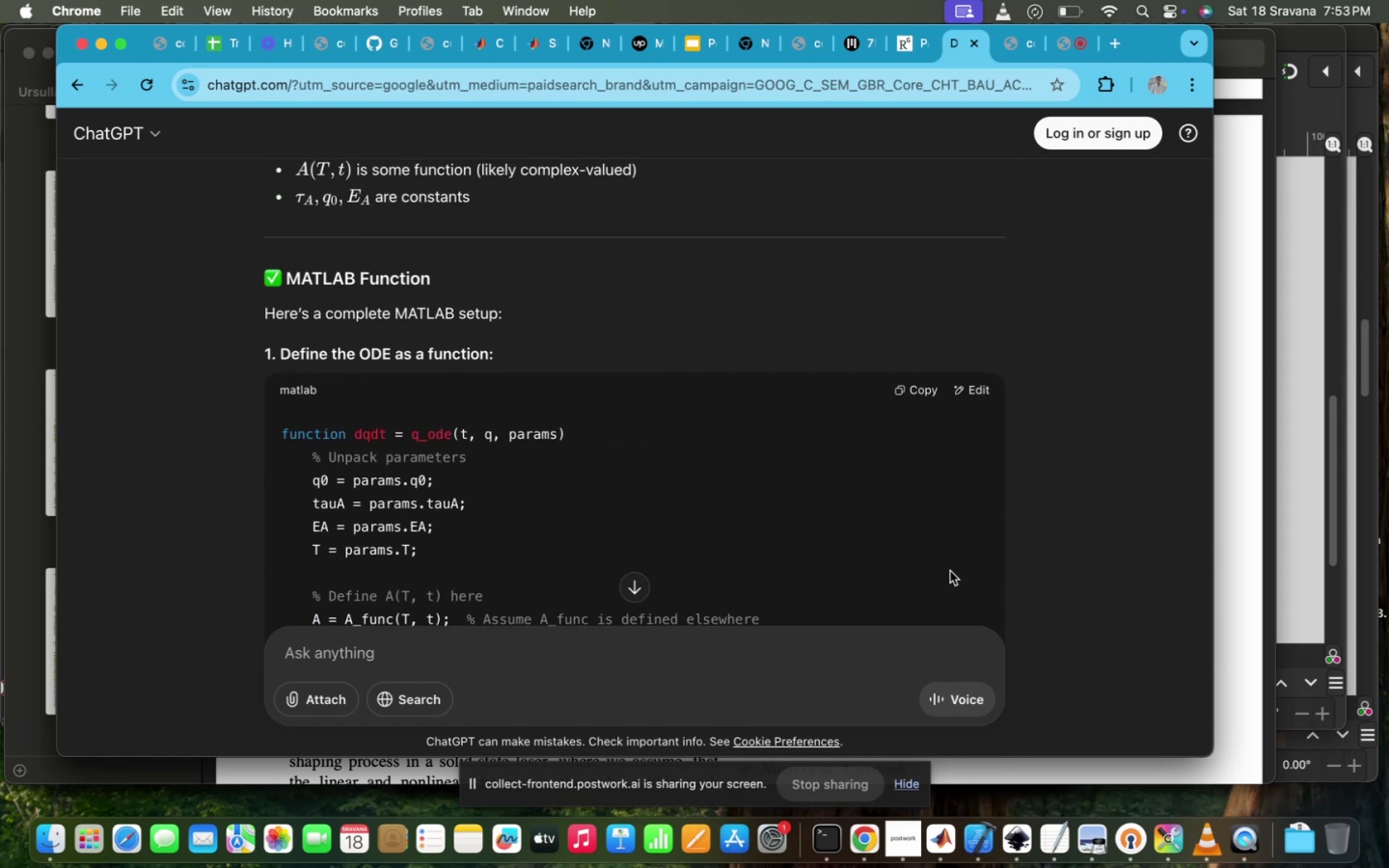 
scroll: coordinate [950, 571], scroll_direction: down, amount: 16.0
 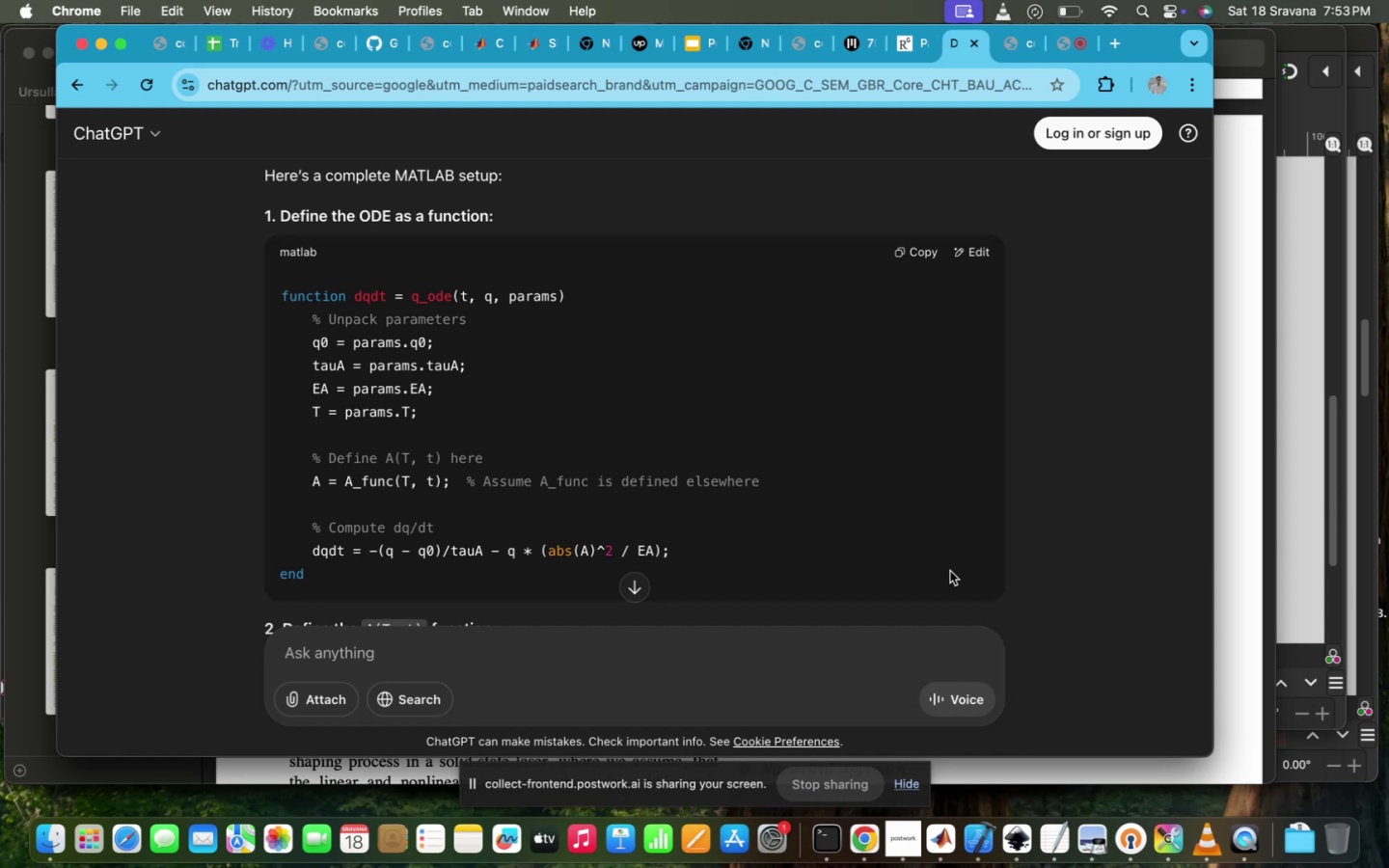 
wait(5.22)
 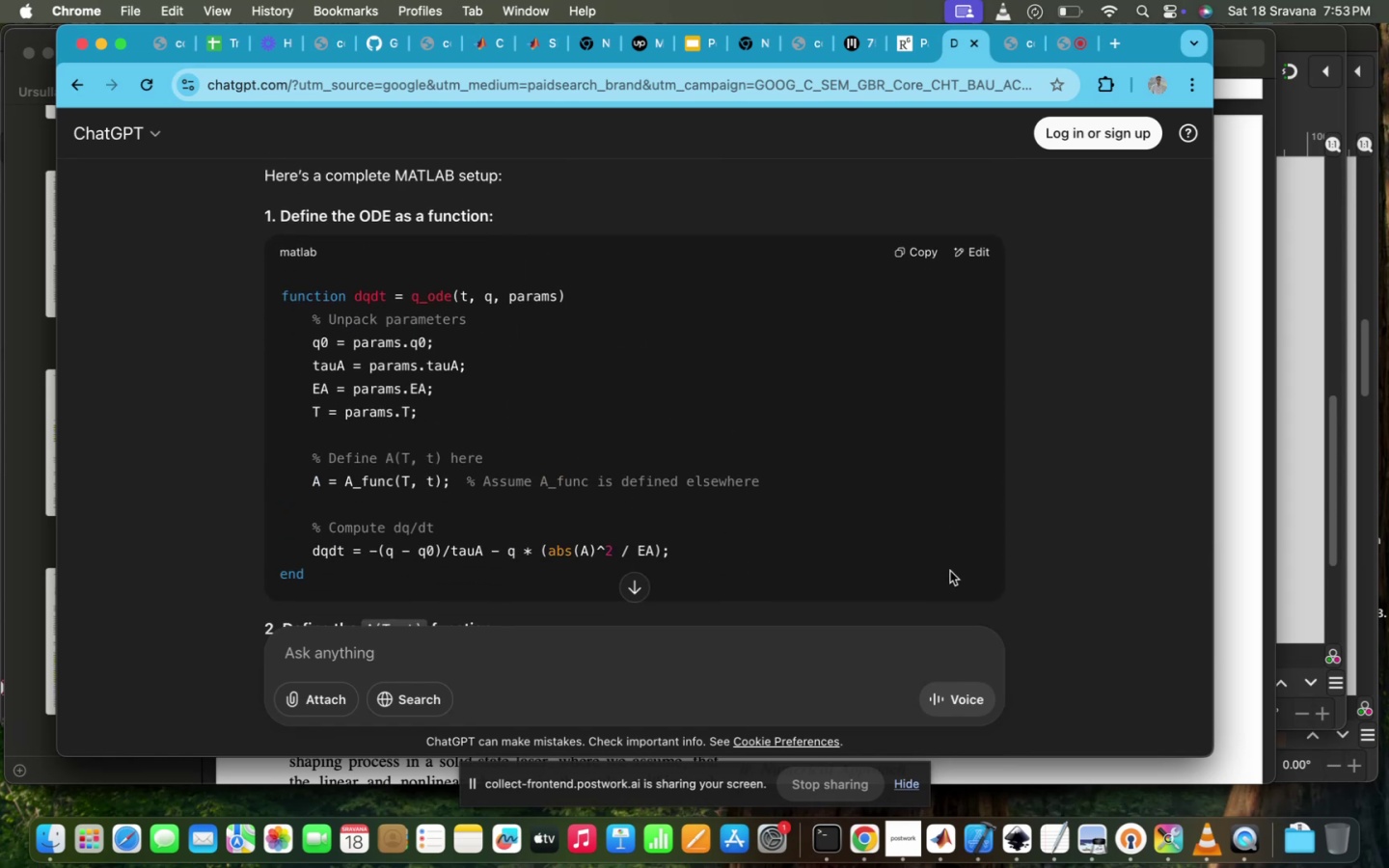 
scroll: coordinate [950, 571], scroll_direction: down, amount: 64.0
 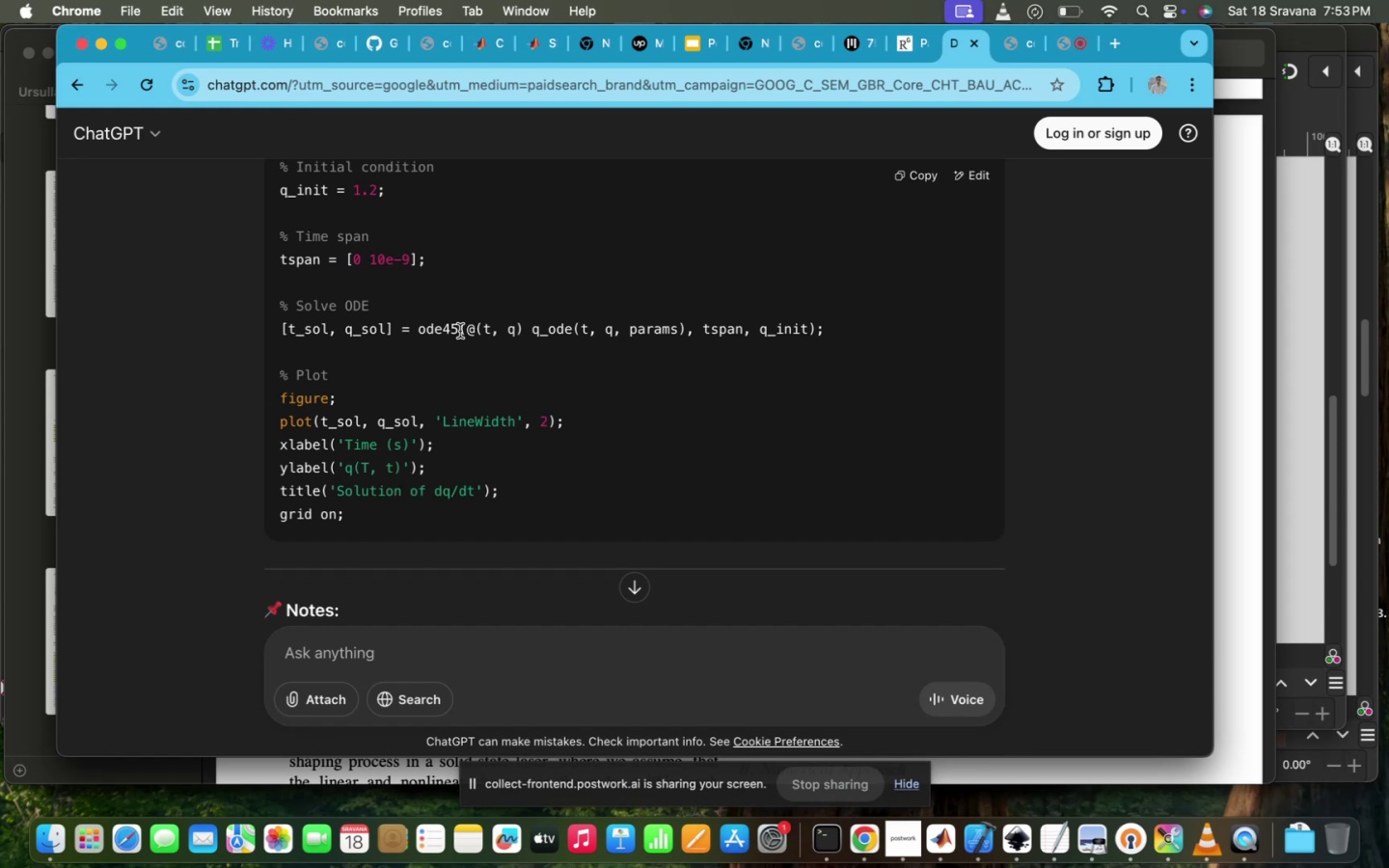 
wait(16.4)
 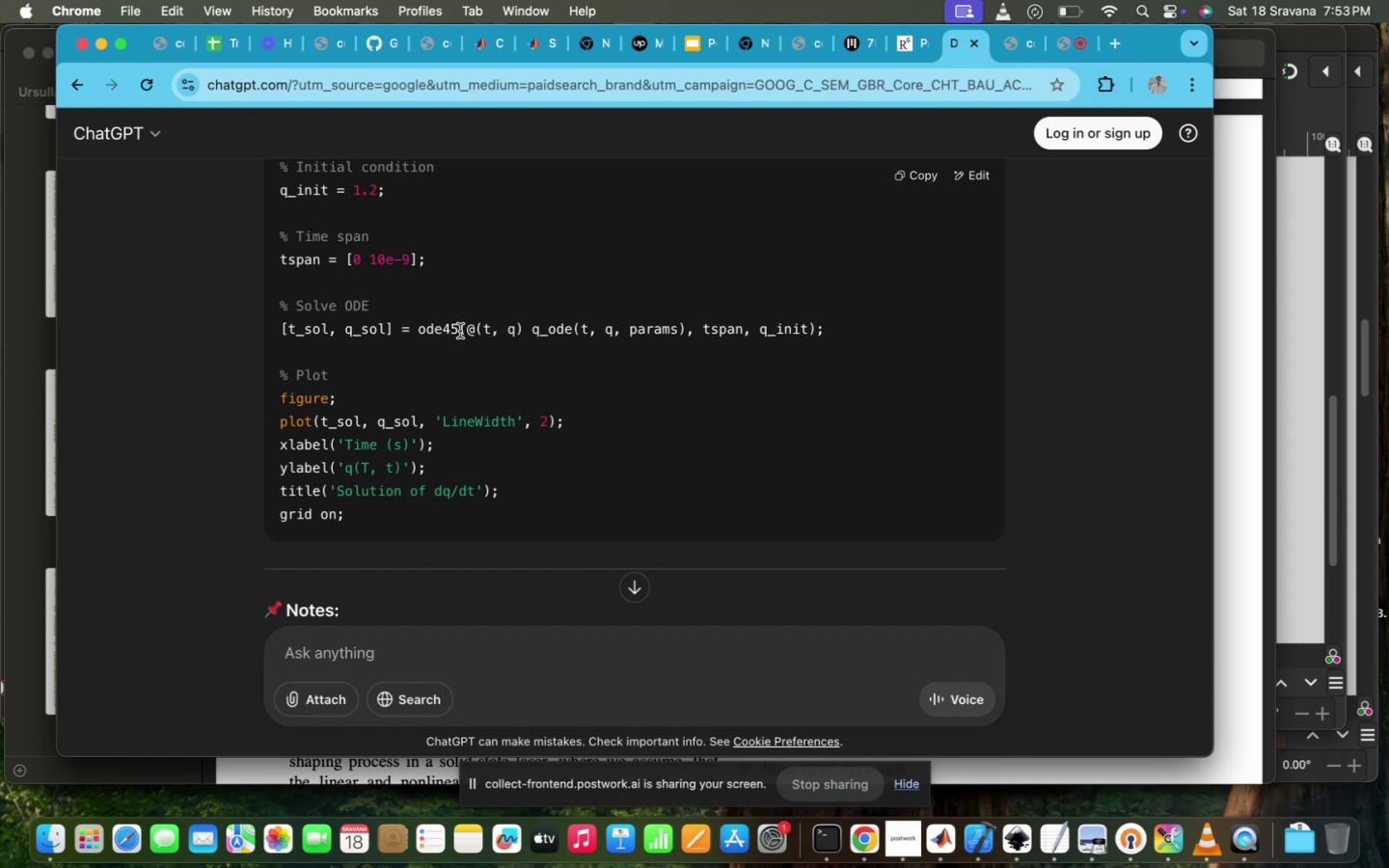 
scroll: coordinate [332, 180], scroll_direction: up, amount: 25.0
 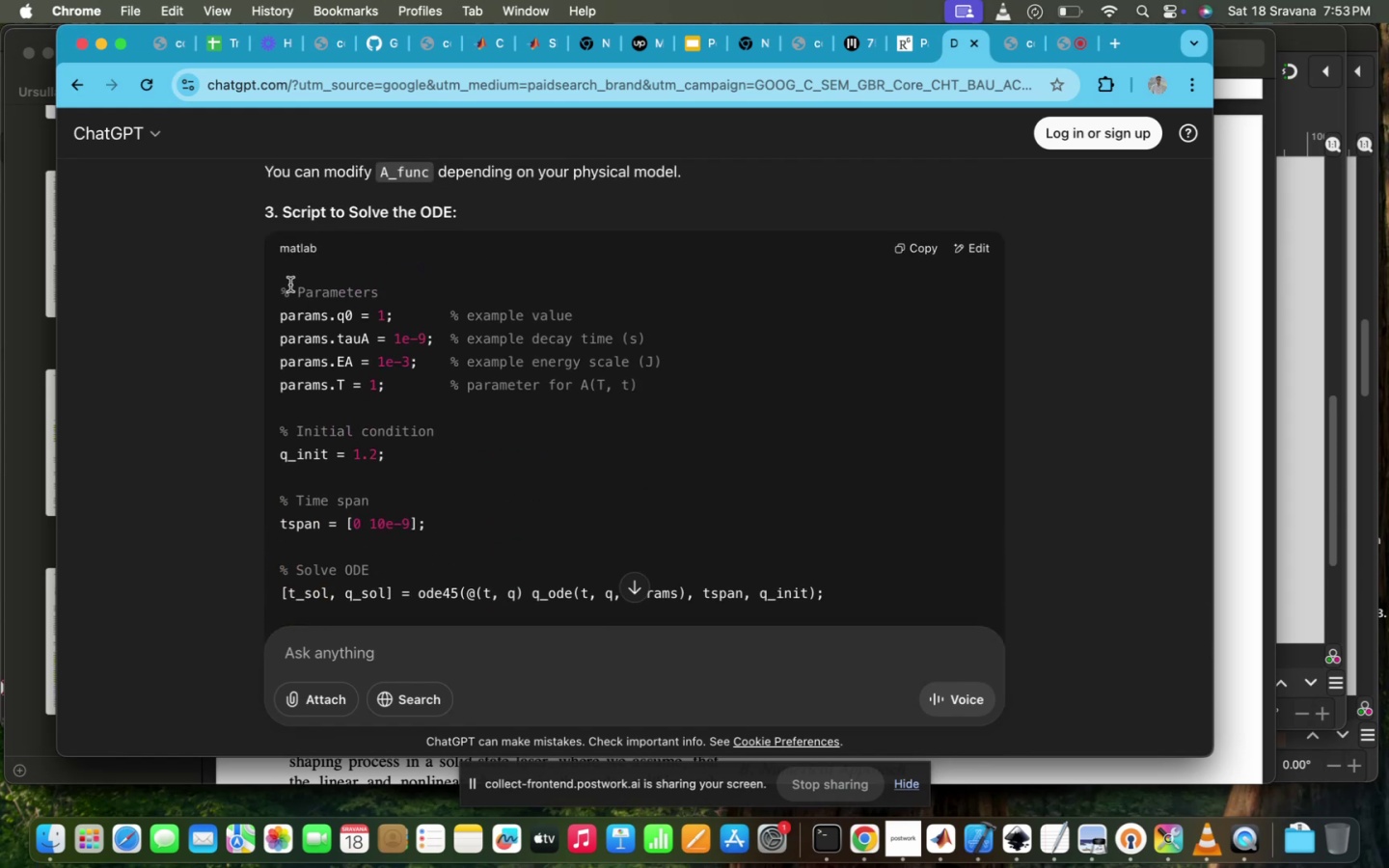 
scroll: coordinate [289, 285], scroll_direction: down, amount: 23.0
 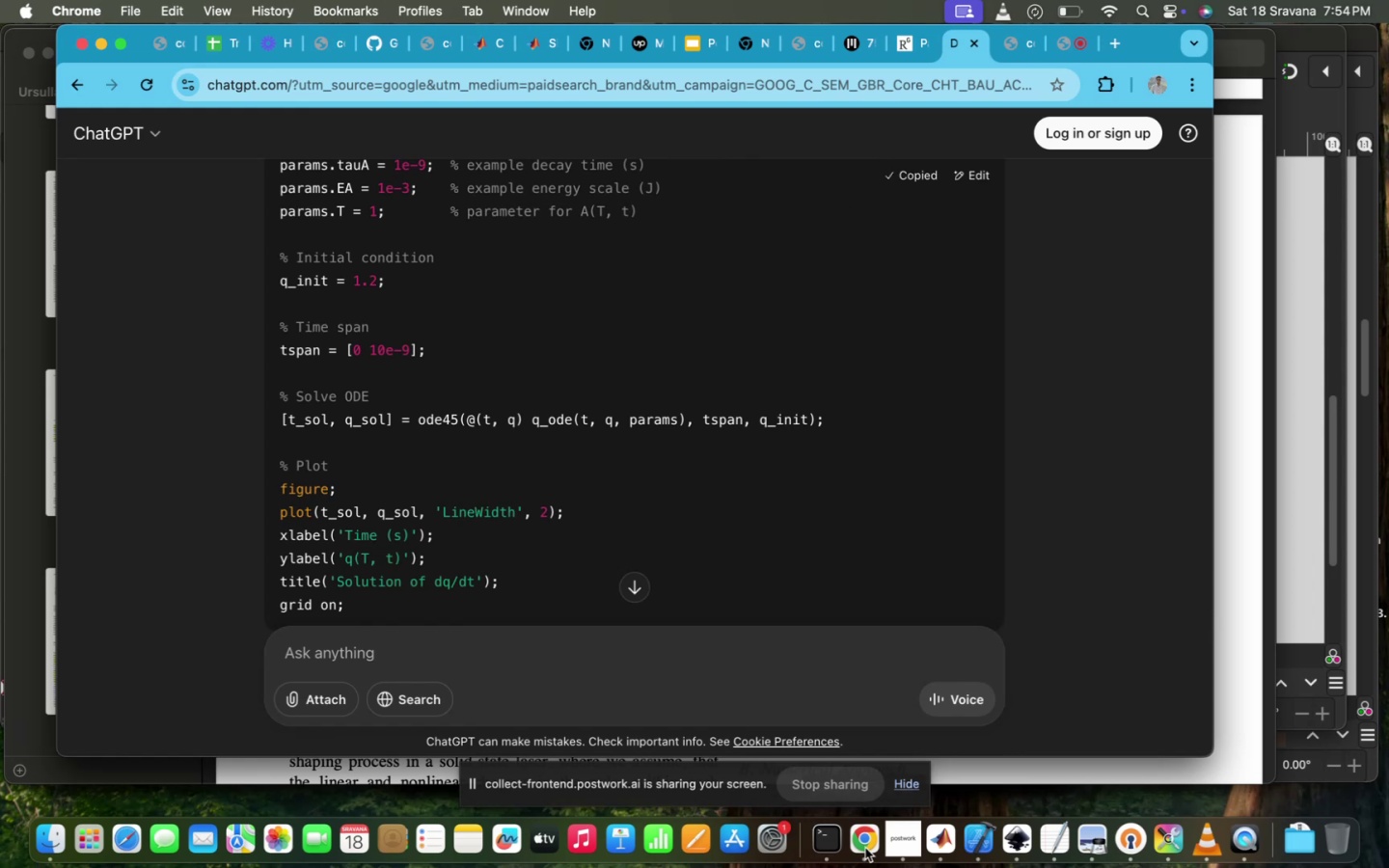 
left_click([938, 859])
 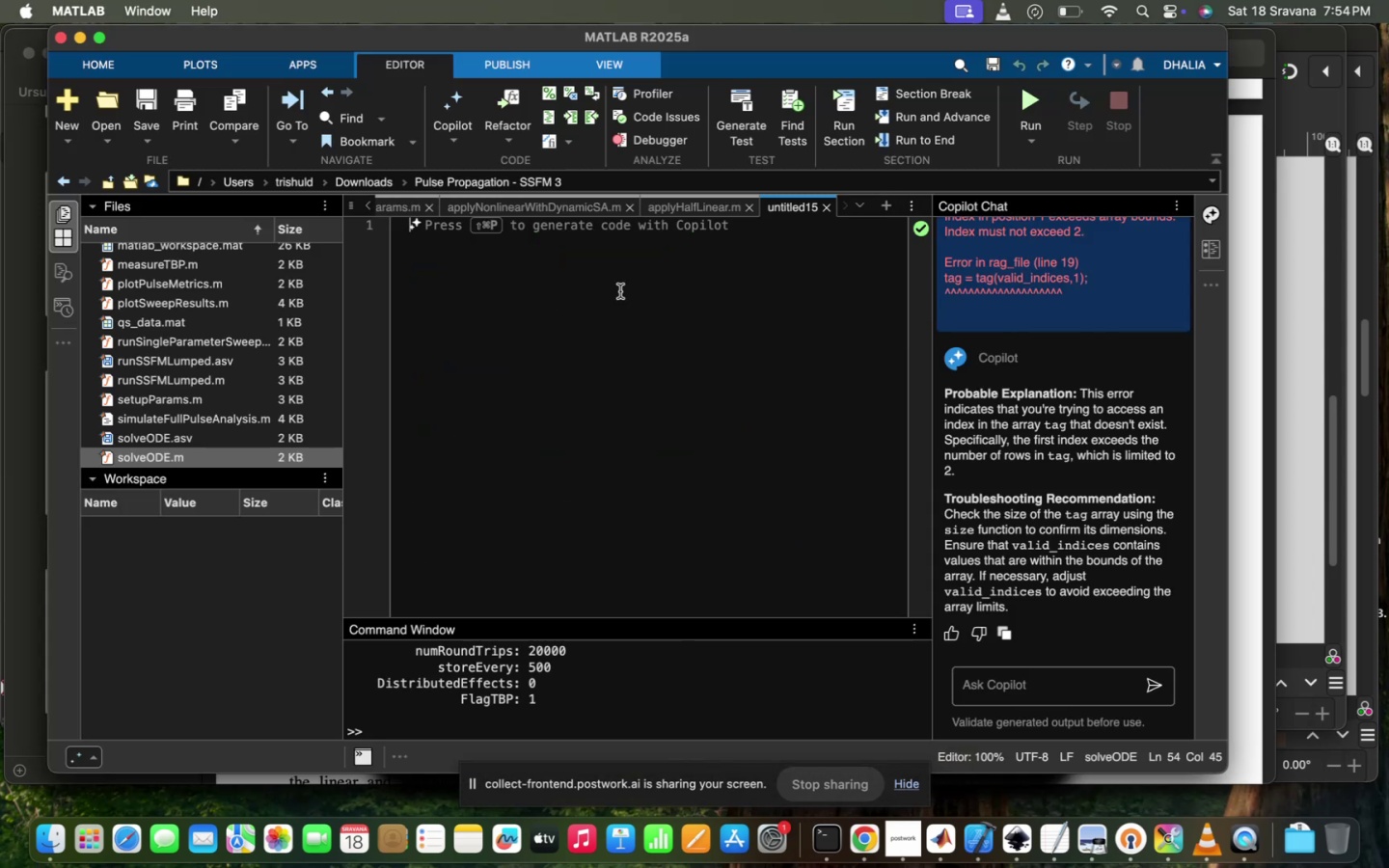 
key(Meta+V)
 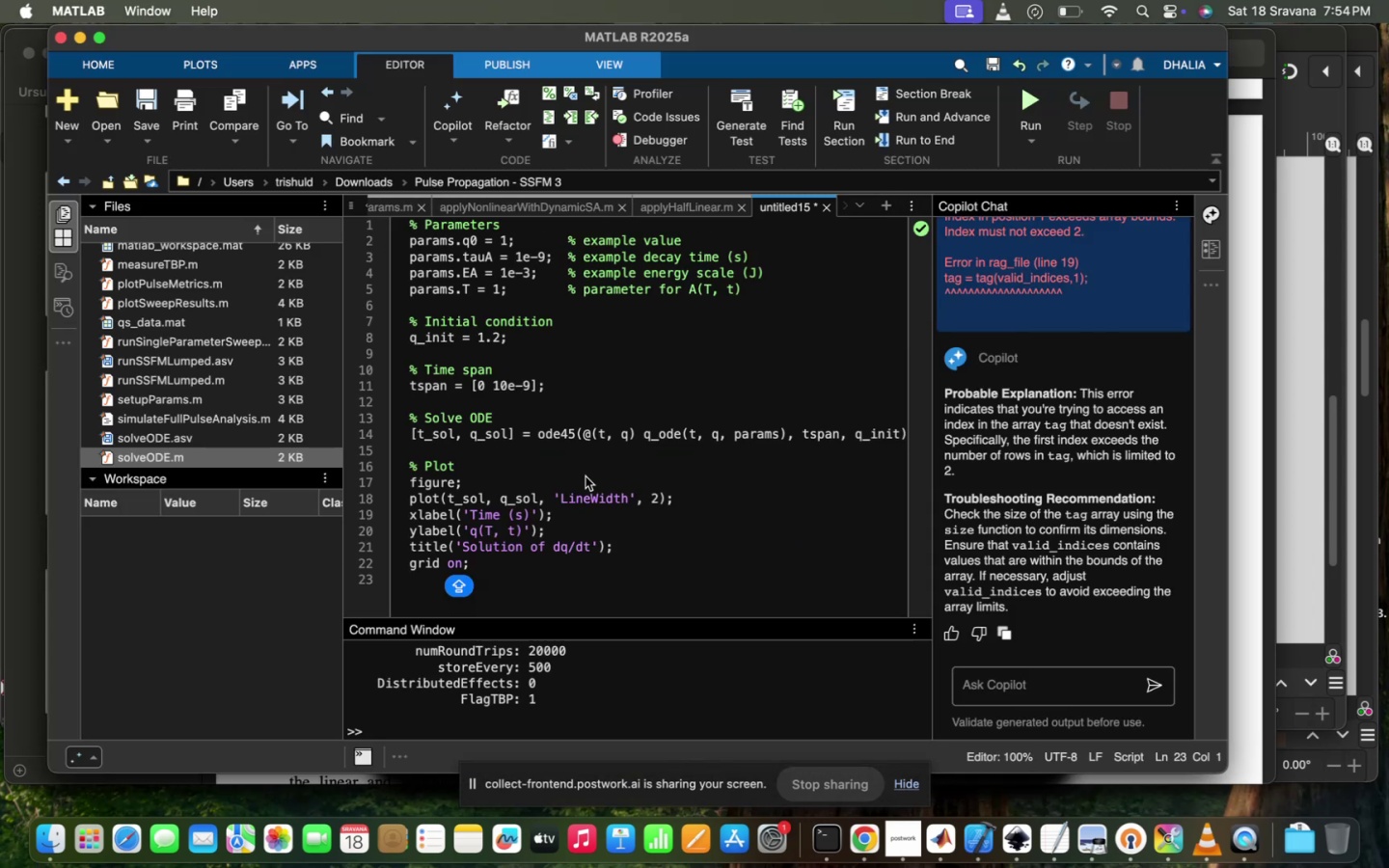 
key(Enter)
 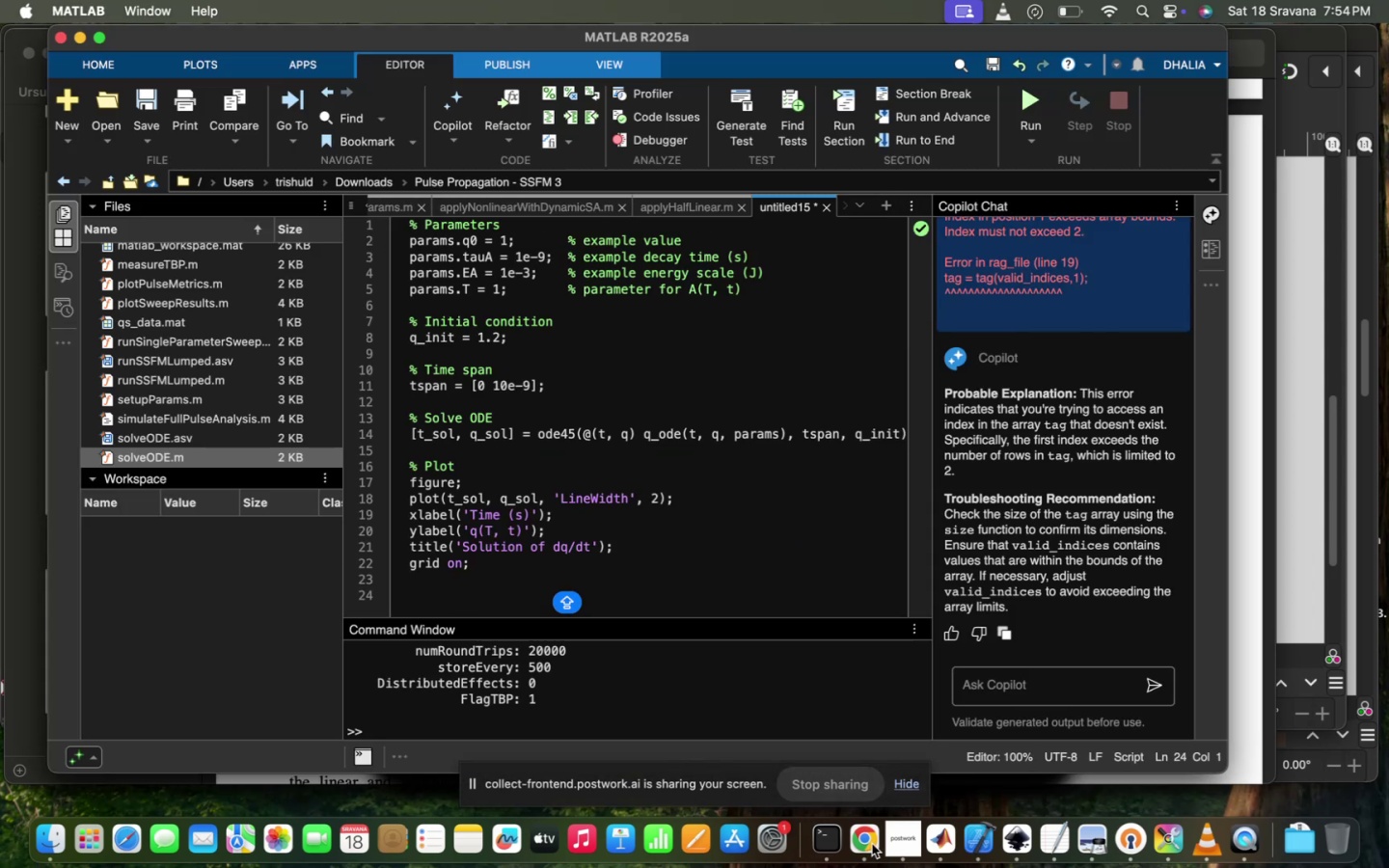 
scroll: coordinate [458, 532], scroll_direction: up, amount: 88.0
 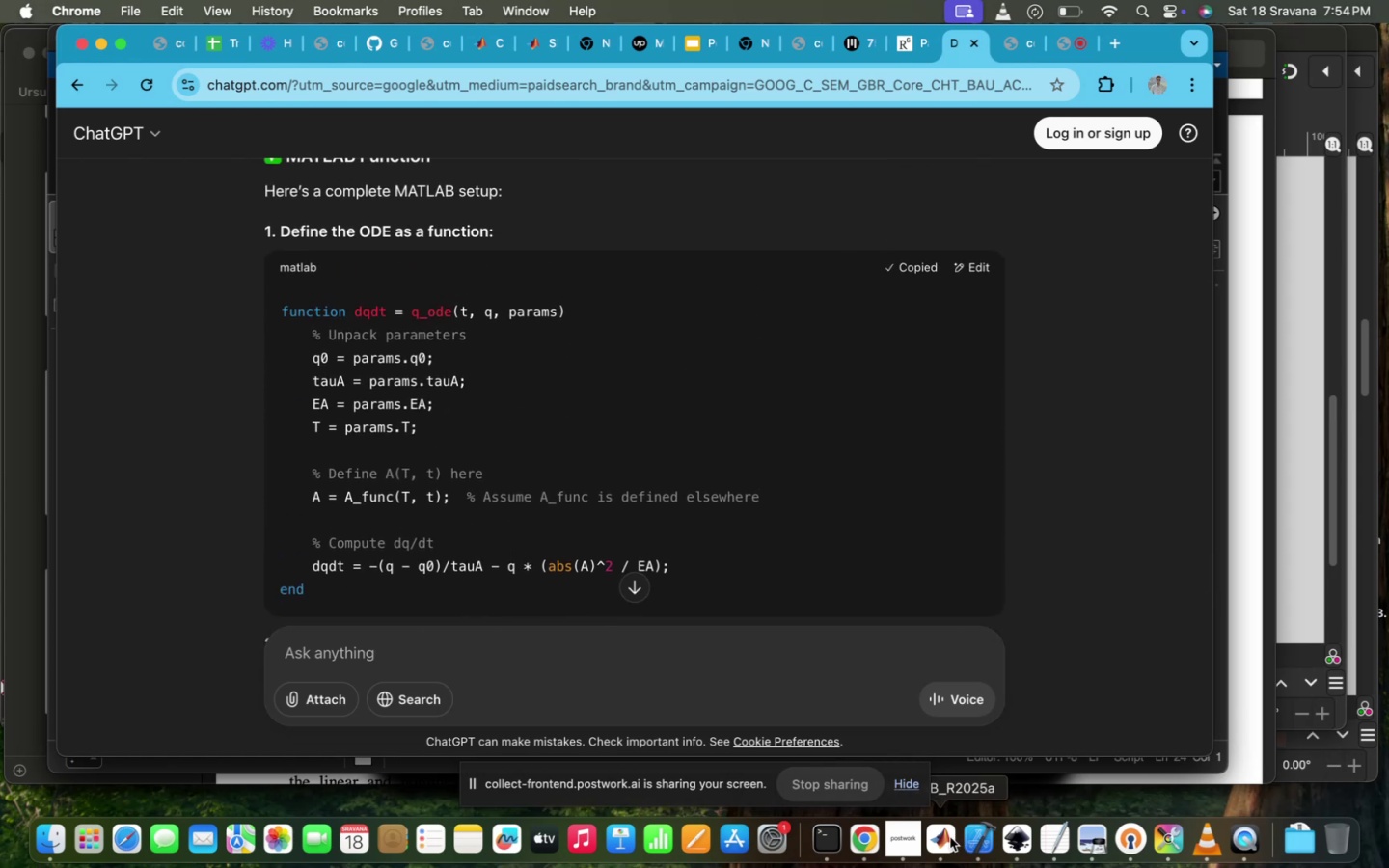 
key(Meta+V)
 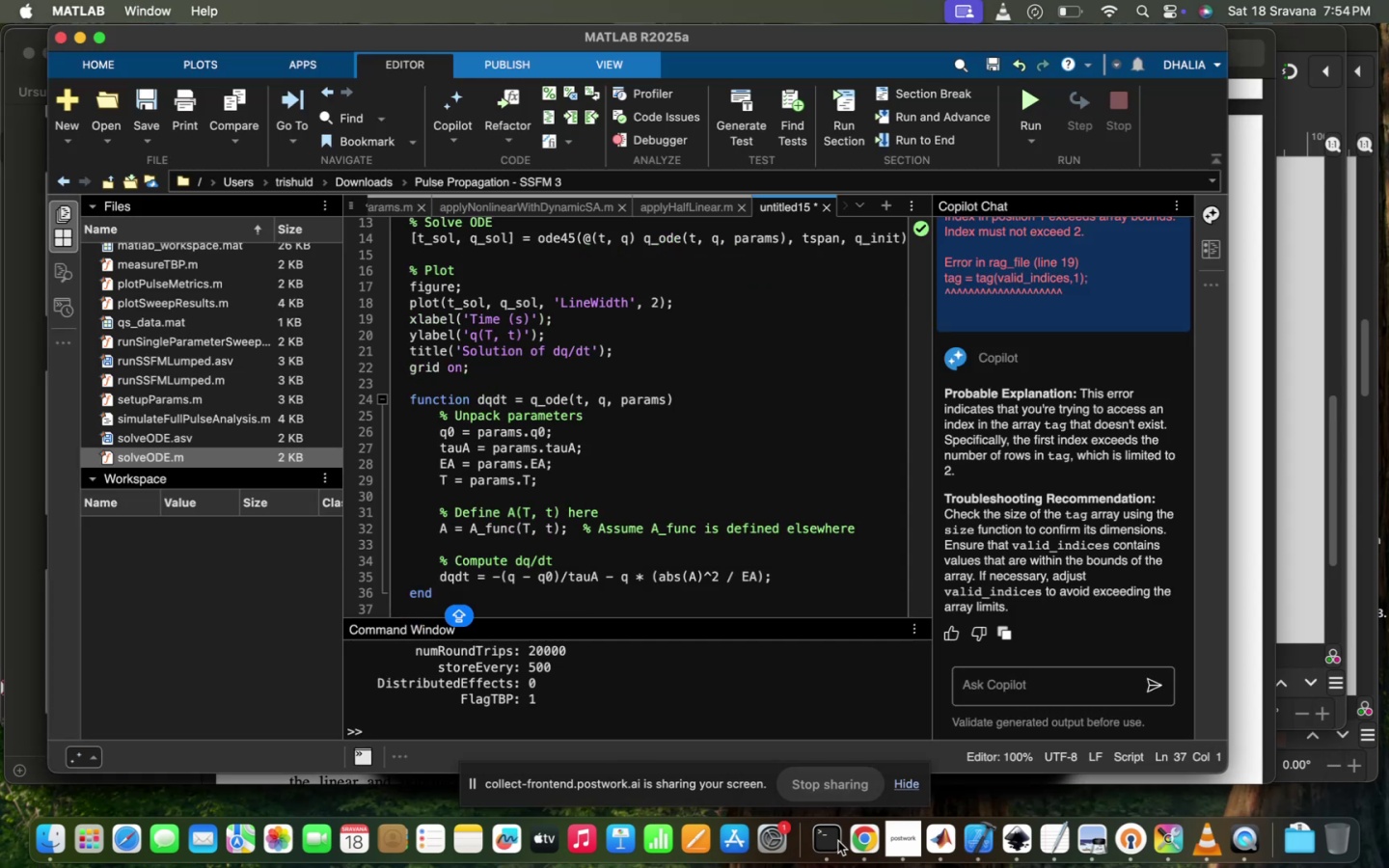 
left_click([859, 840])
 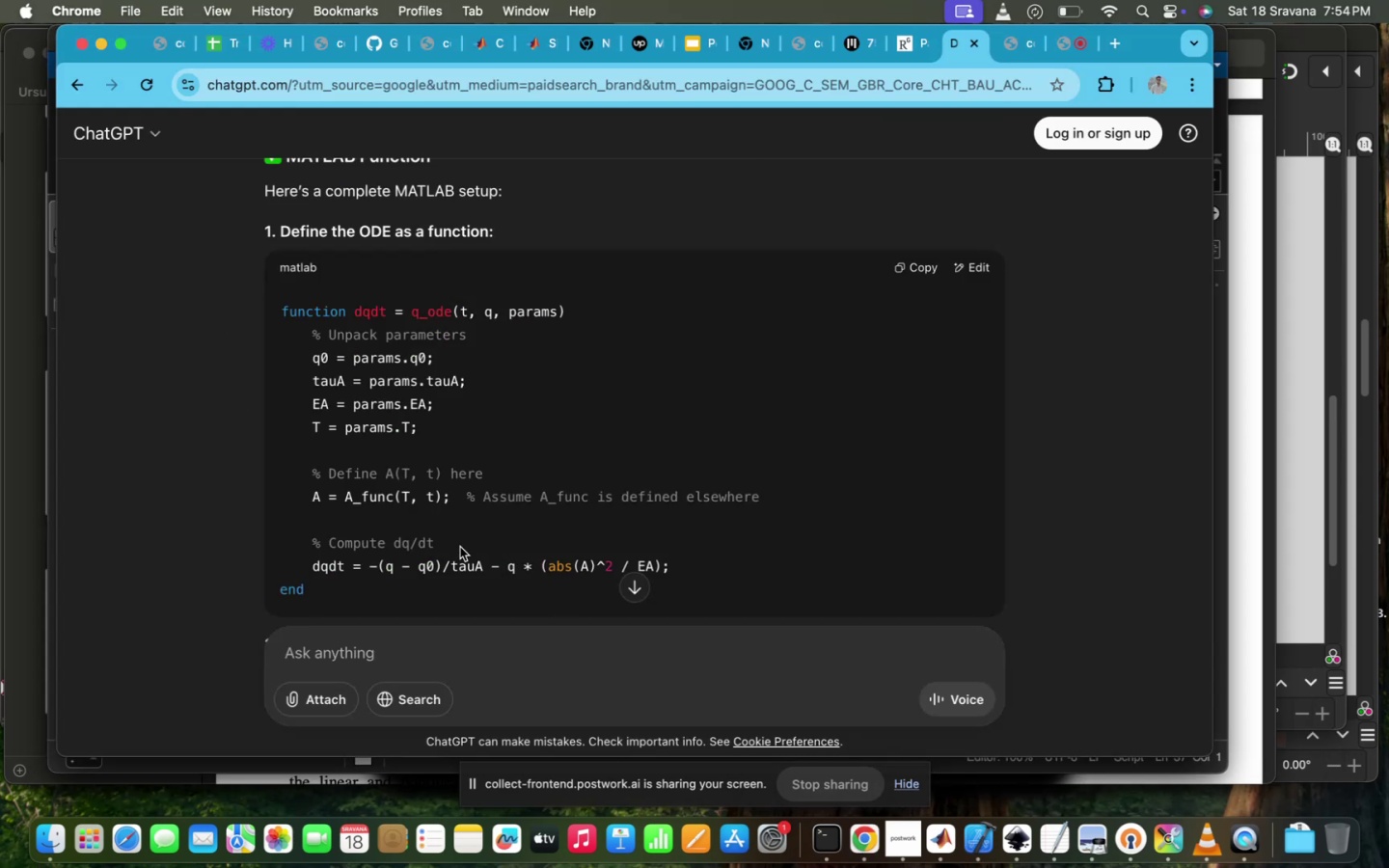 
scroll: coordinate [460, 547], scroll_direction: down, amount: 27.0
 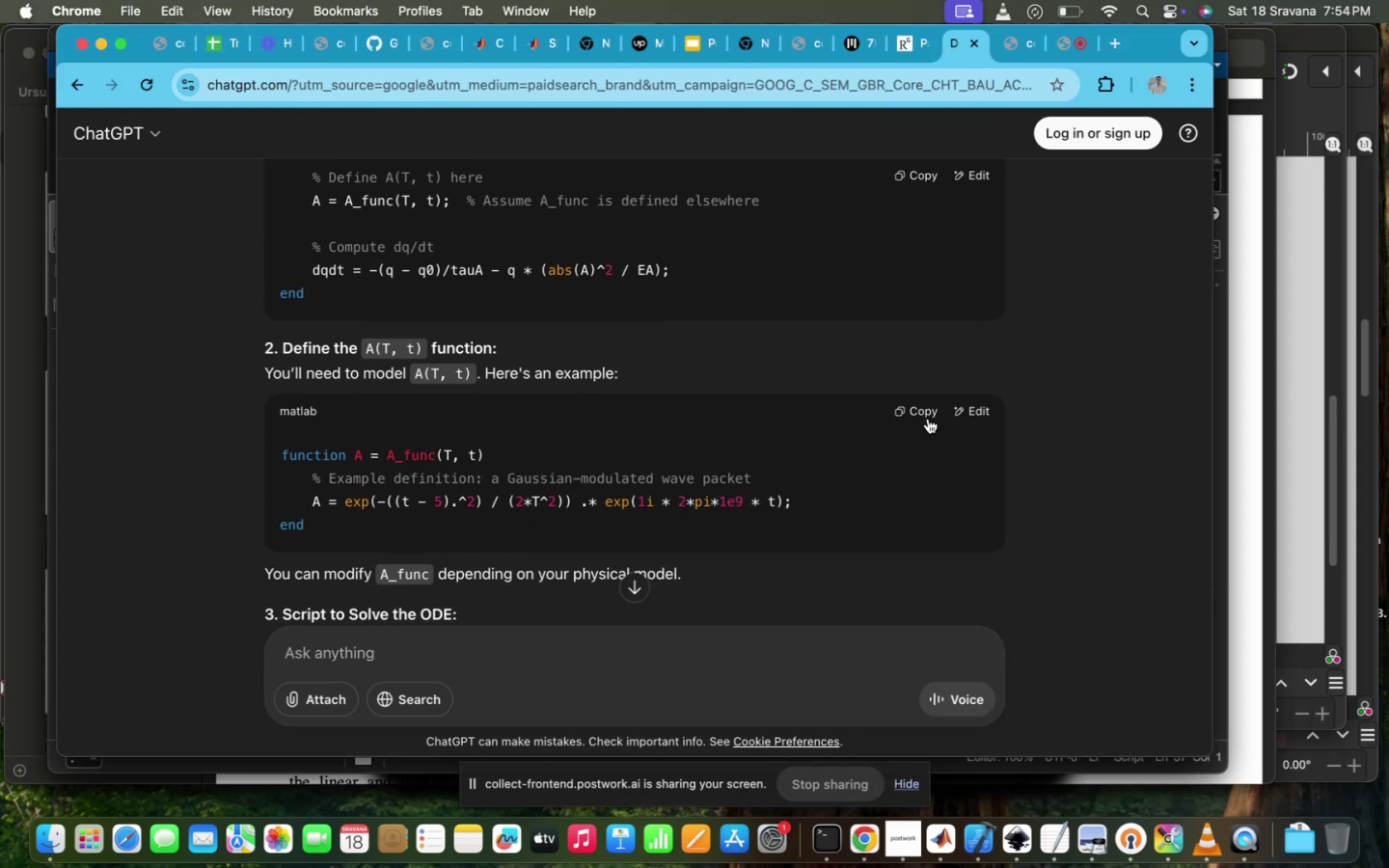 
left_click([928, 417])
 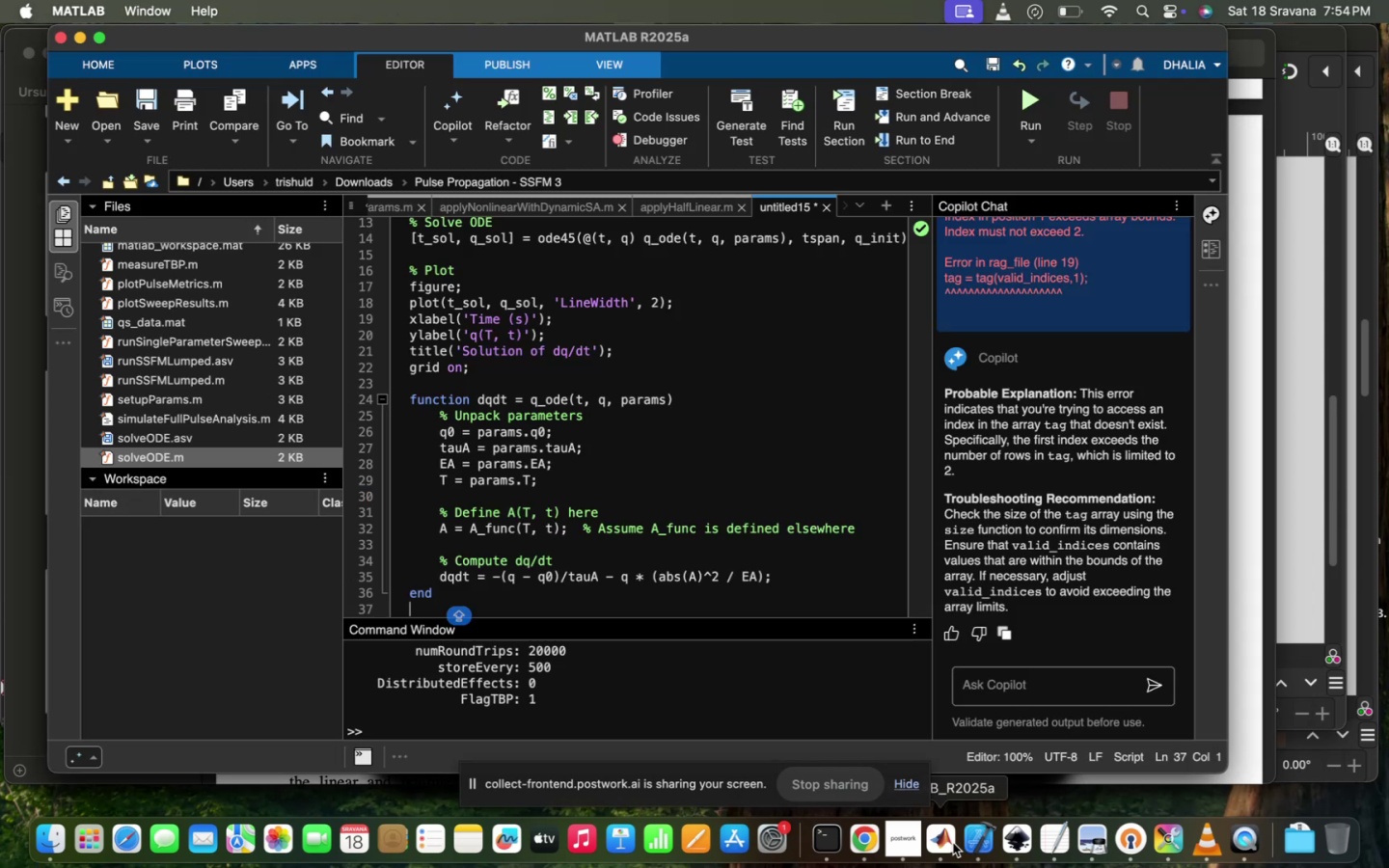 
key(Meta+V)
 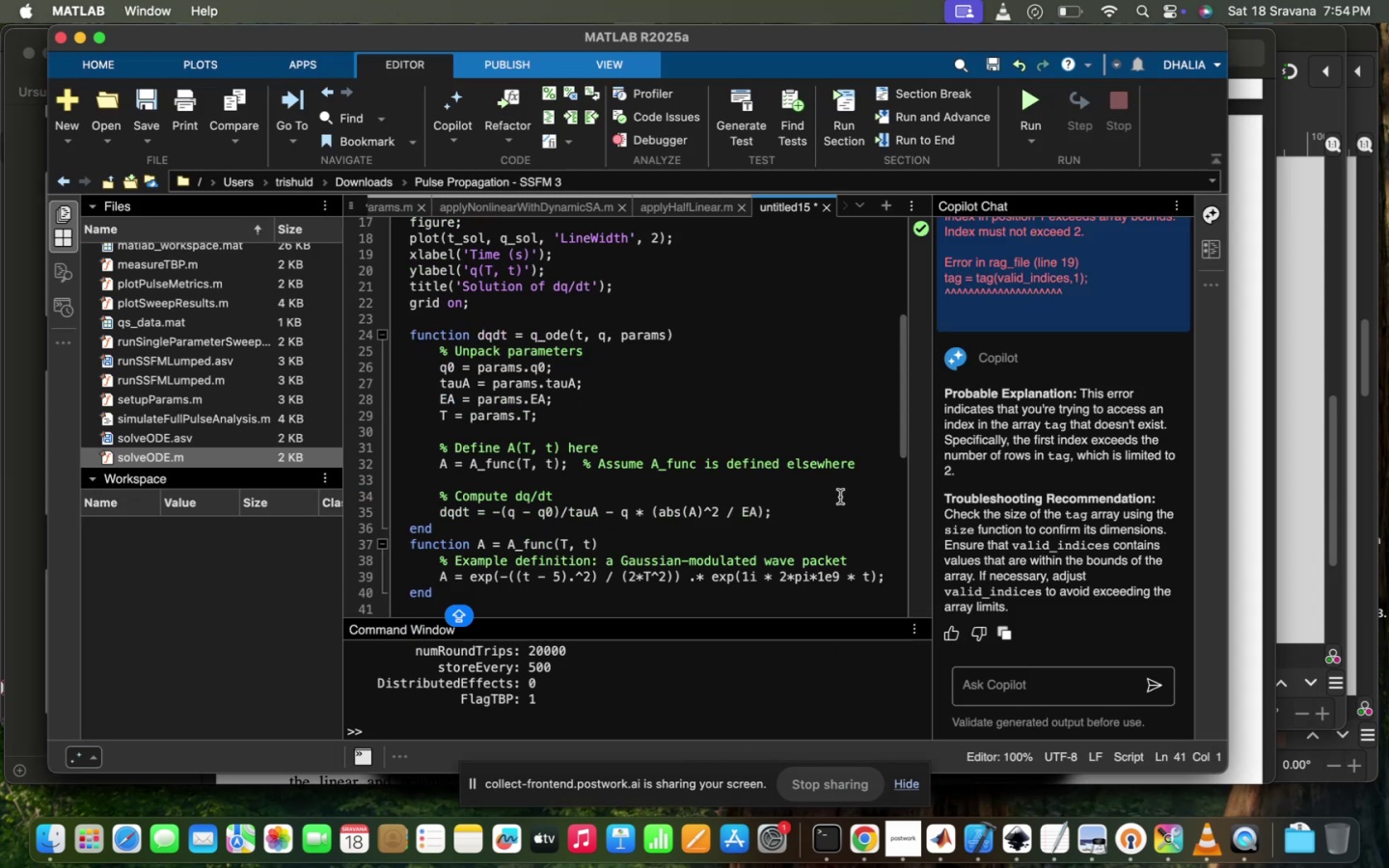 
scroll: coordinate [840, 497], scroll_direction: up, amount: 68.0
 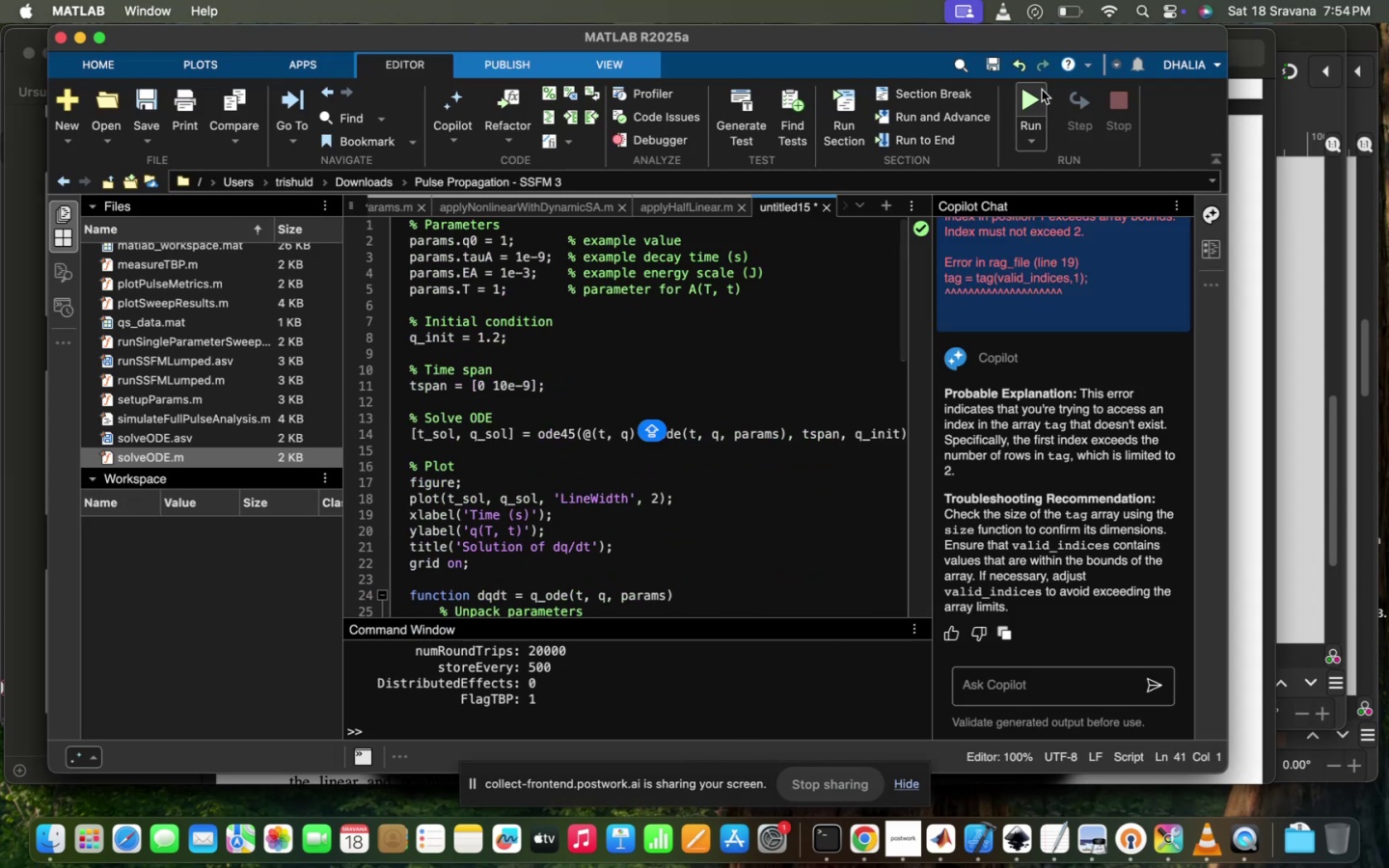 
left_click([1036, 91])
 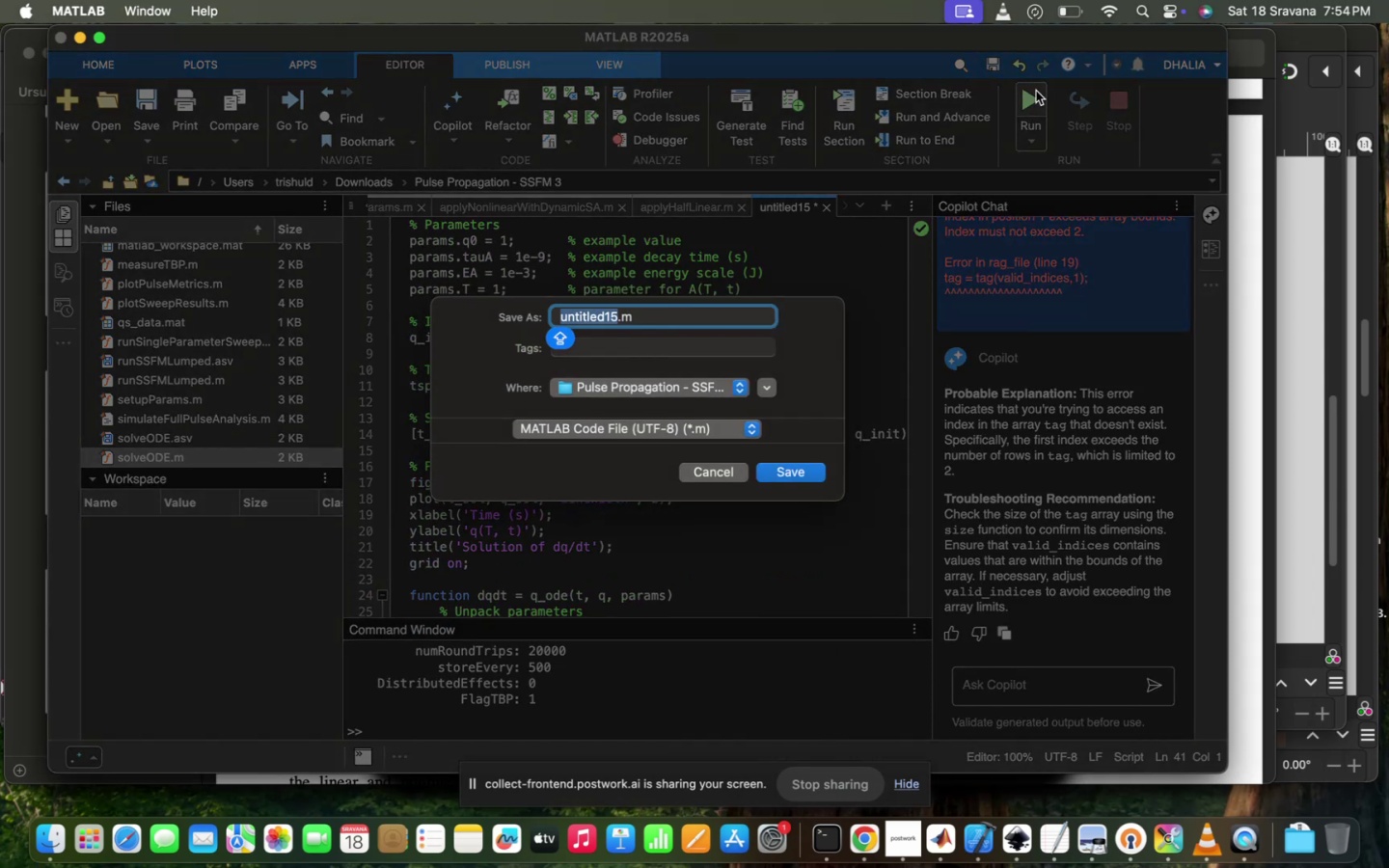 
type(ODE_SOLEV)
key(Backspace)
key(Backspace)
type(VER)
 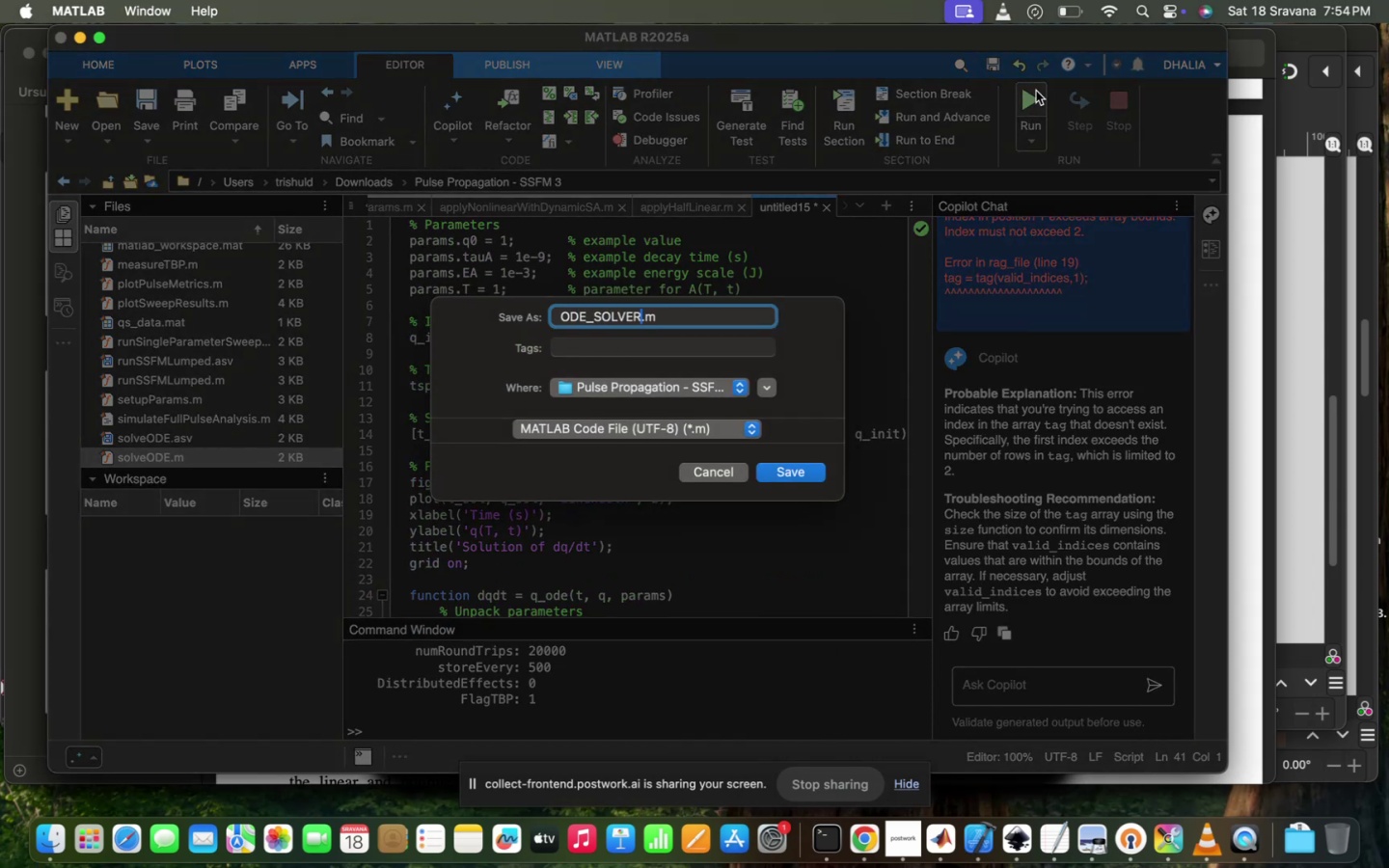 
hold_key(key=Enter, duration=0.35)
 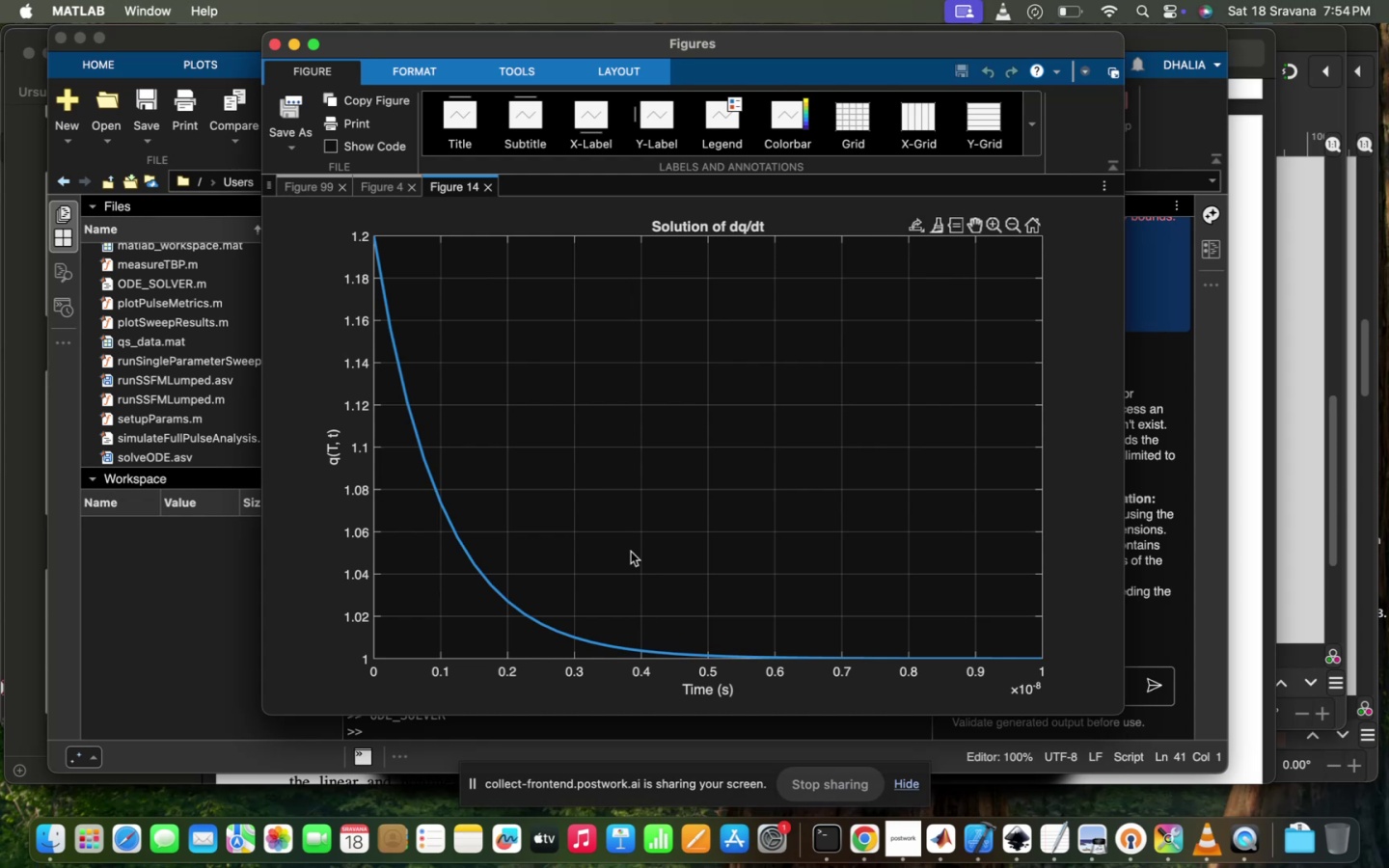 
wait(18.74)
 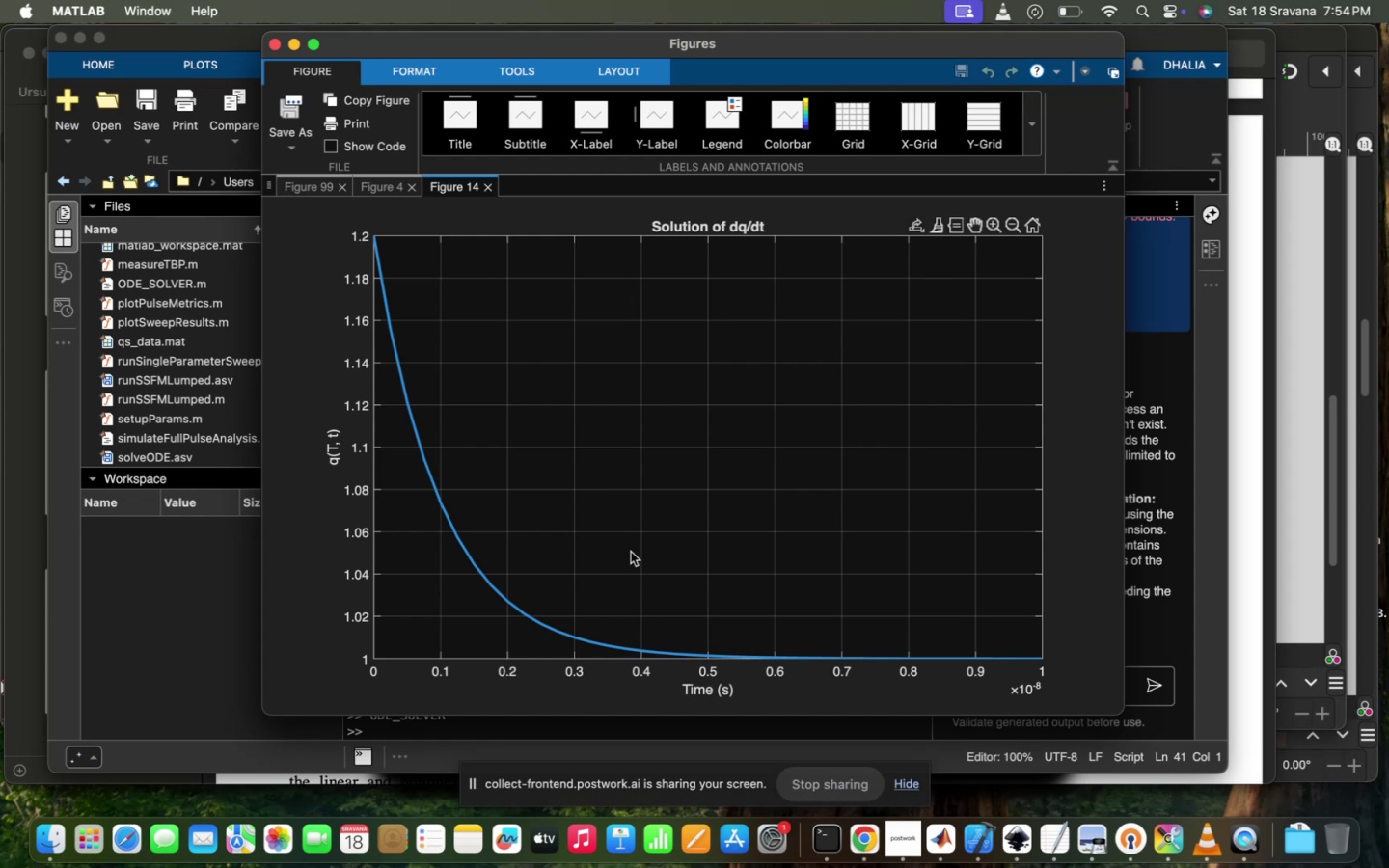 
scroll: coordinate [586, 464], scroll_direction: up, amount: 99.0
 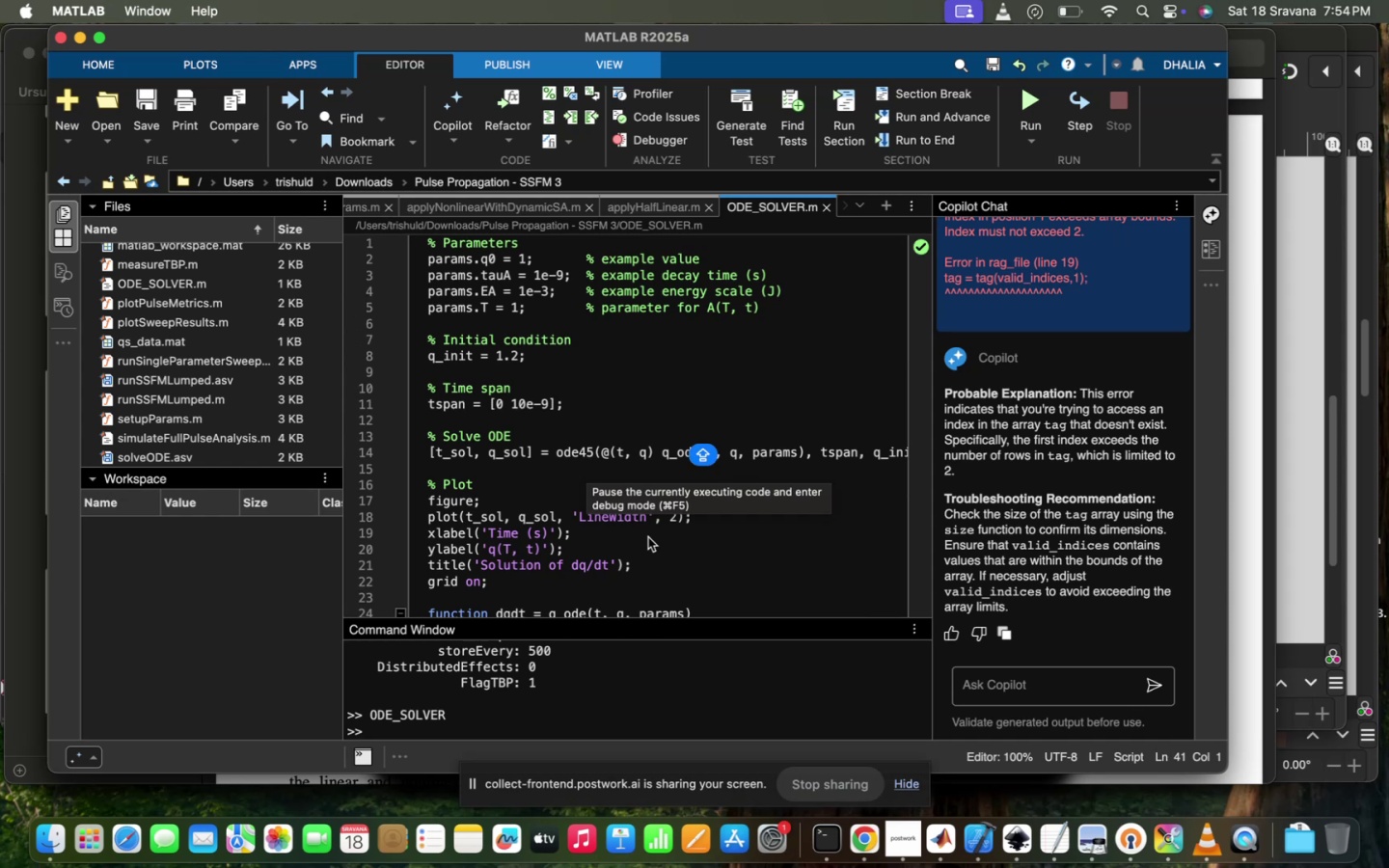 
scroll: coordinate [648, 537], scroll_direction: down, amount: 28.0
 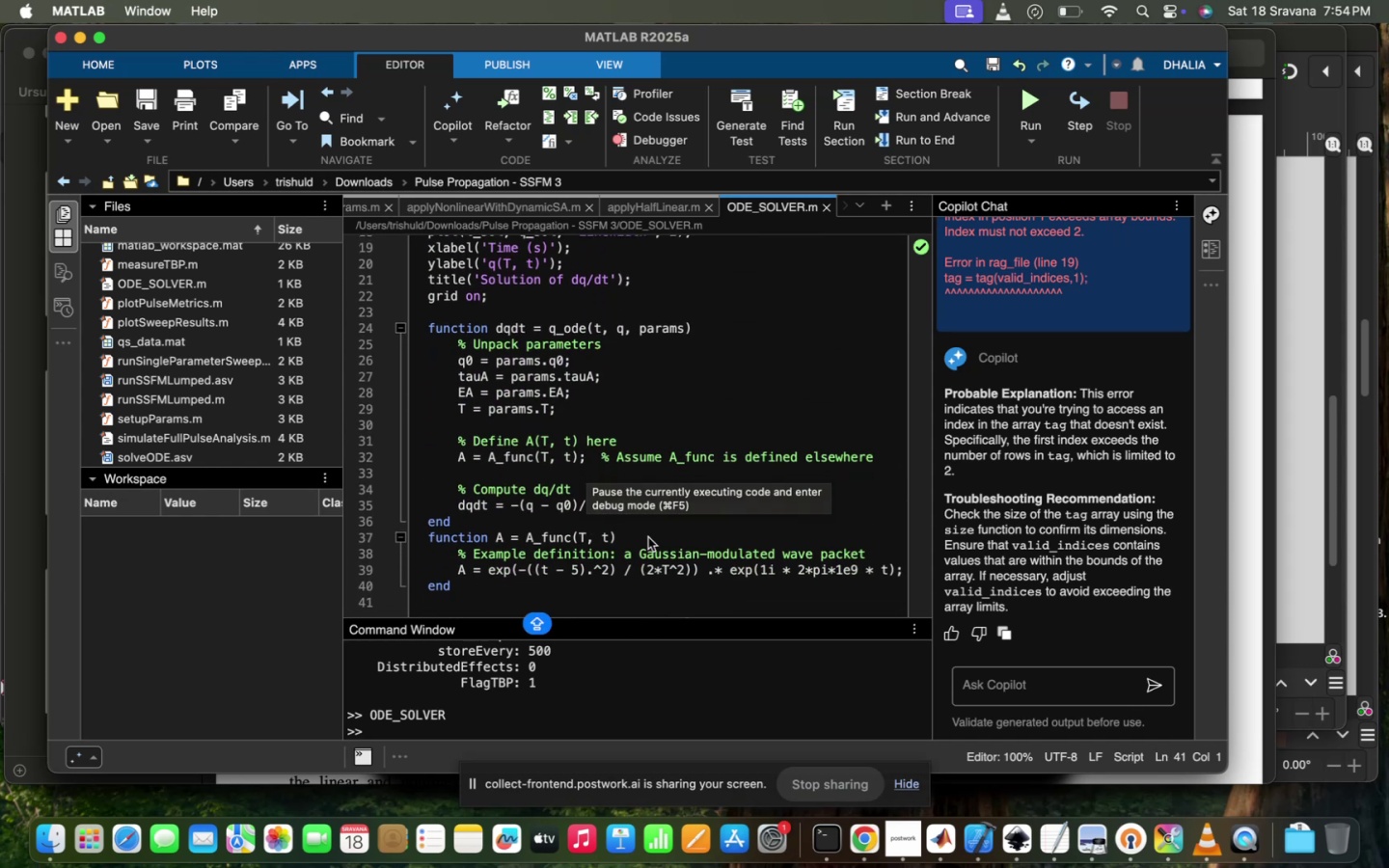 
scroll: coordinate [520, 519], scroll_direction: up, amount: 3.0
 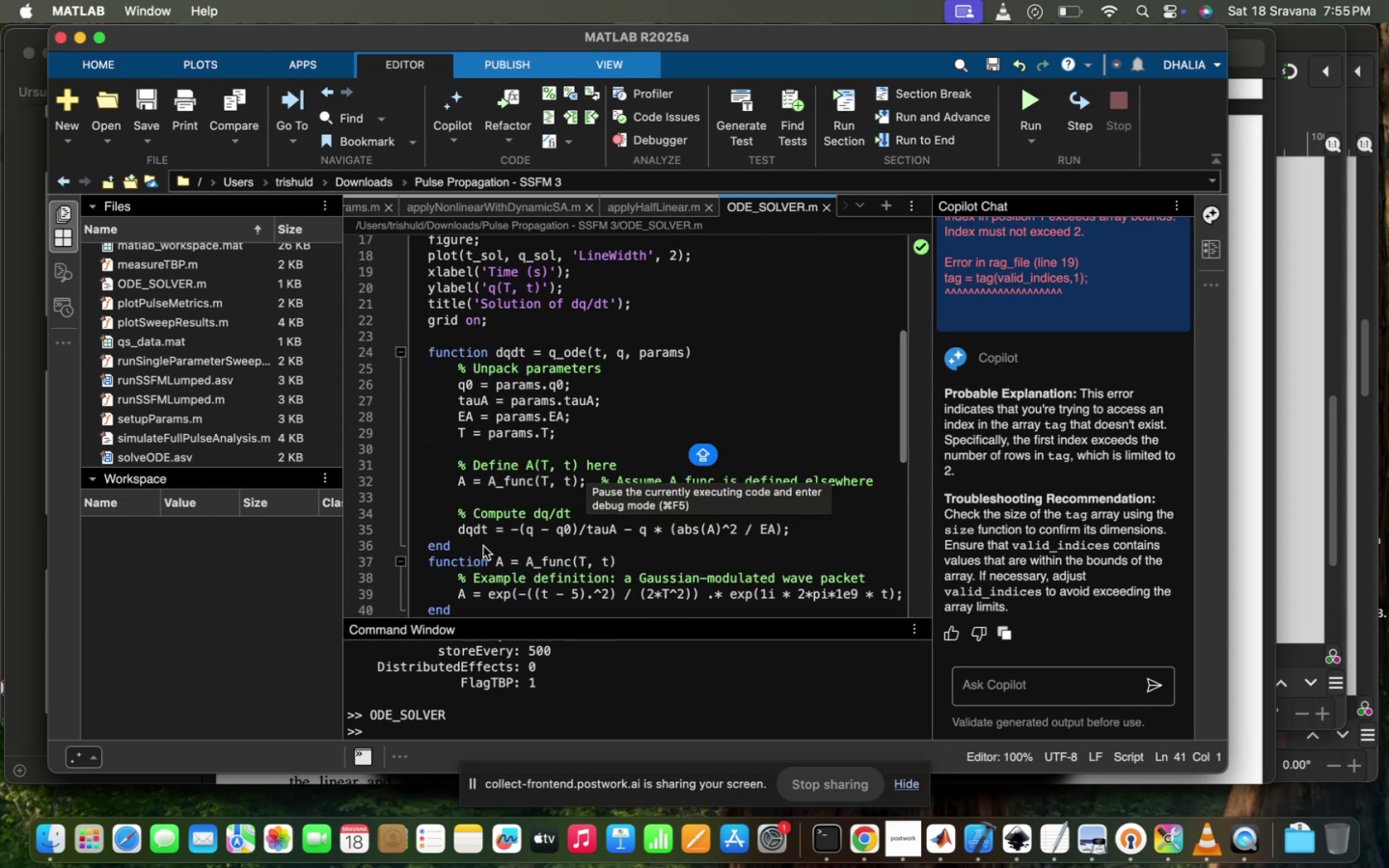 
left_click_drag(start_coordinate=[476, 545], to_coordinate=[467, 447])
 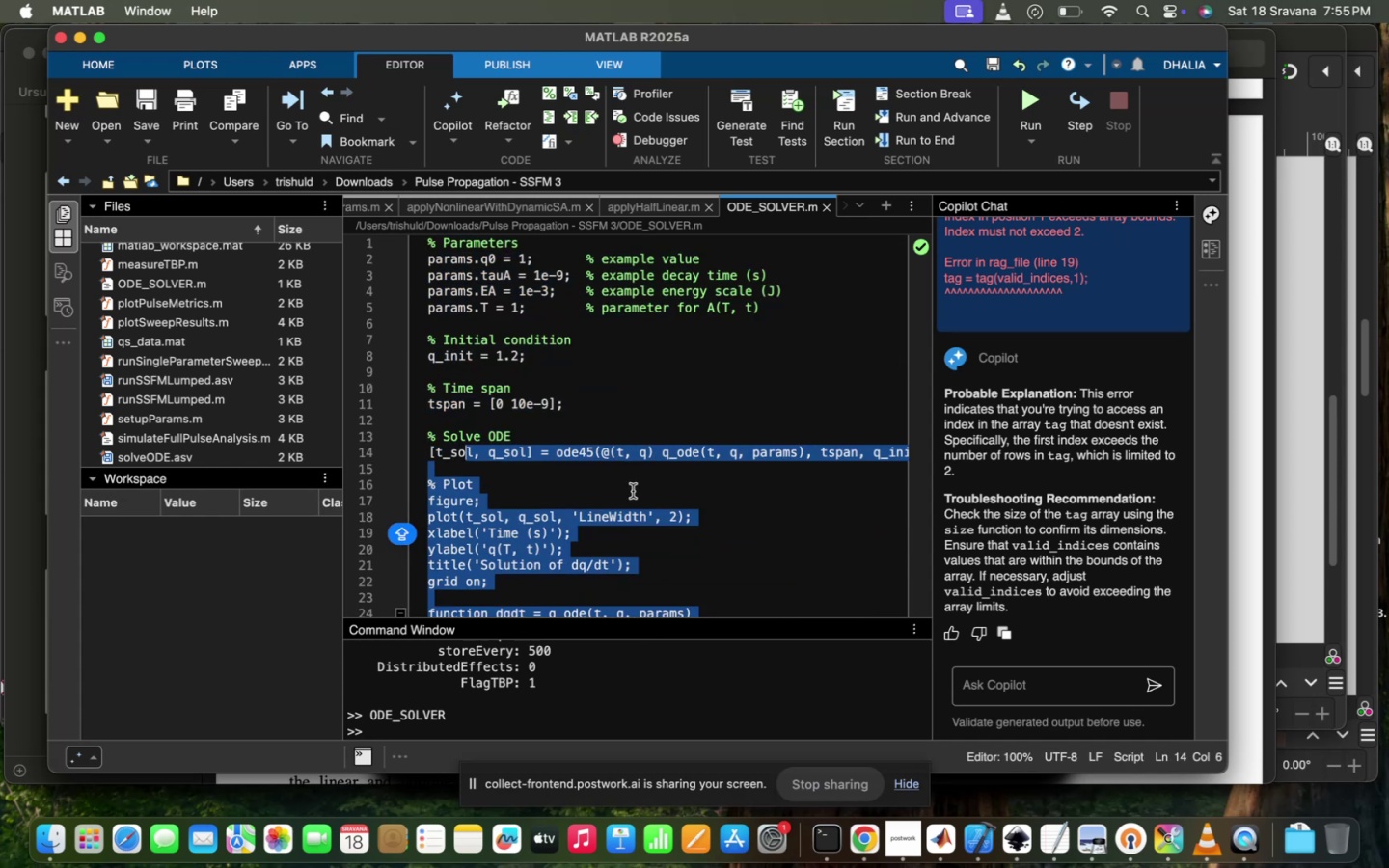 
left_click([633, 491])
 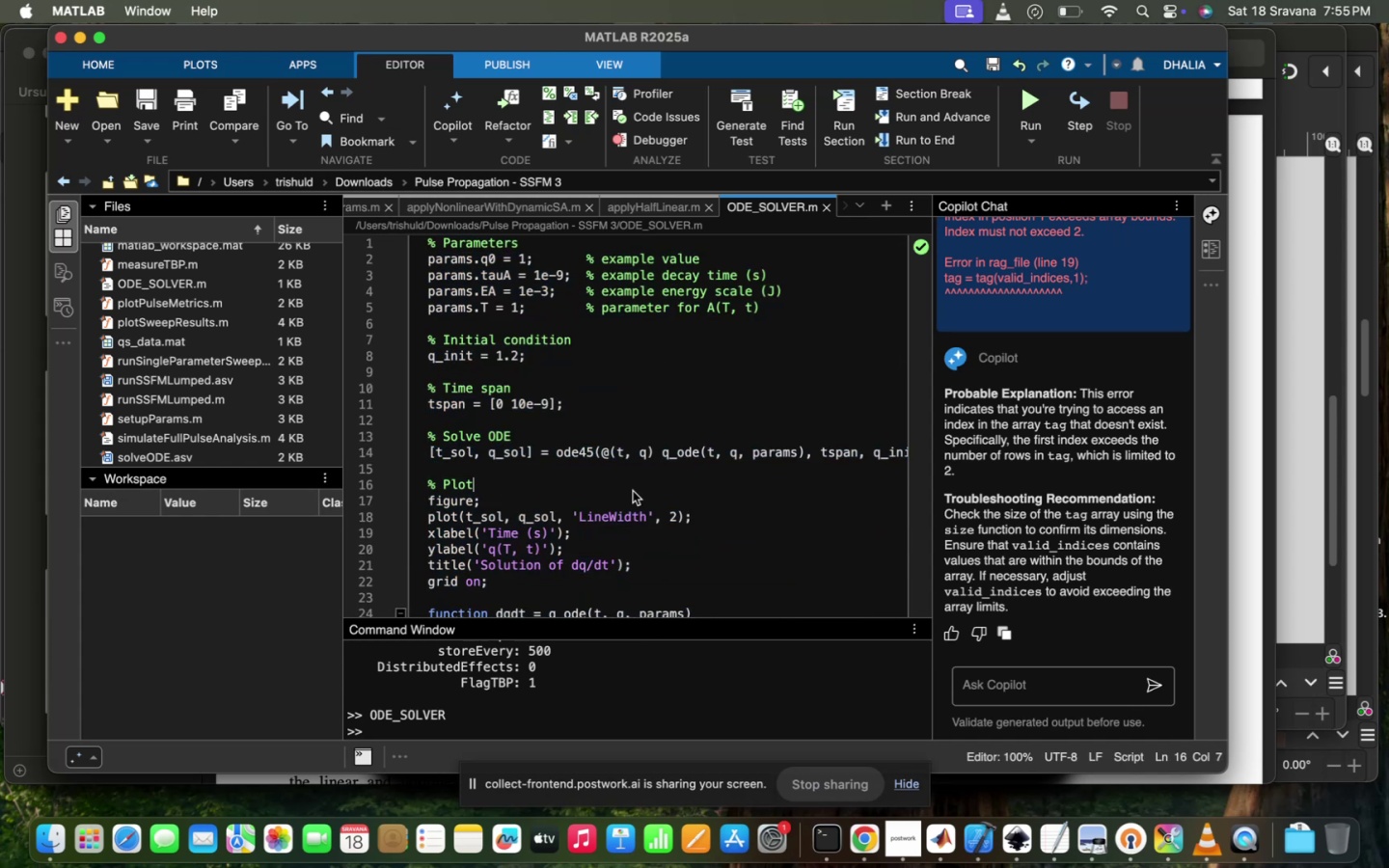 
scroll: coordinate [694, 449], scroll_direction: down, amount: 58.0
 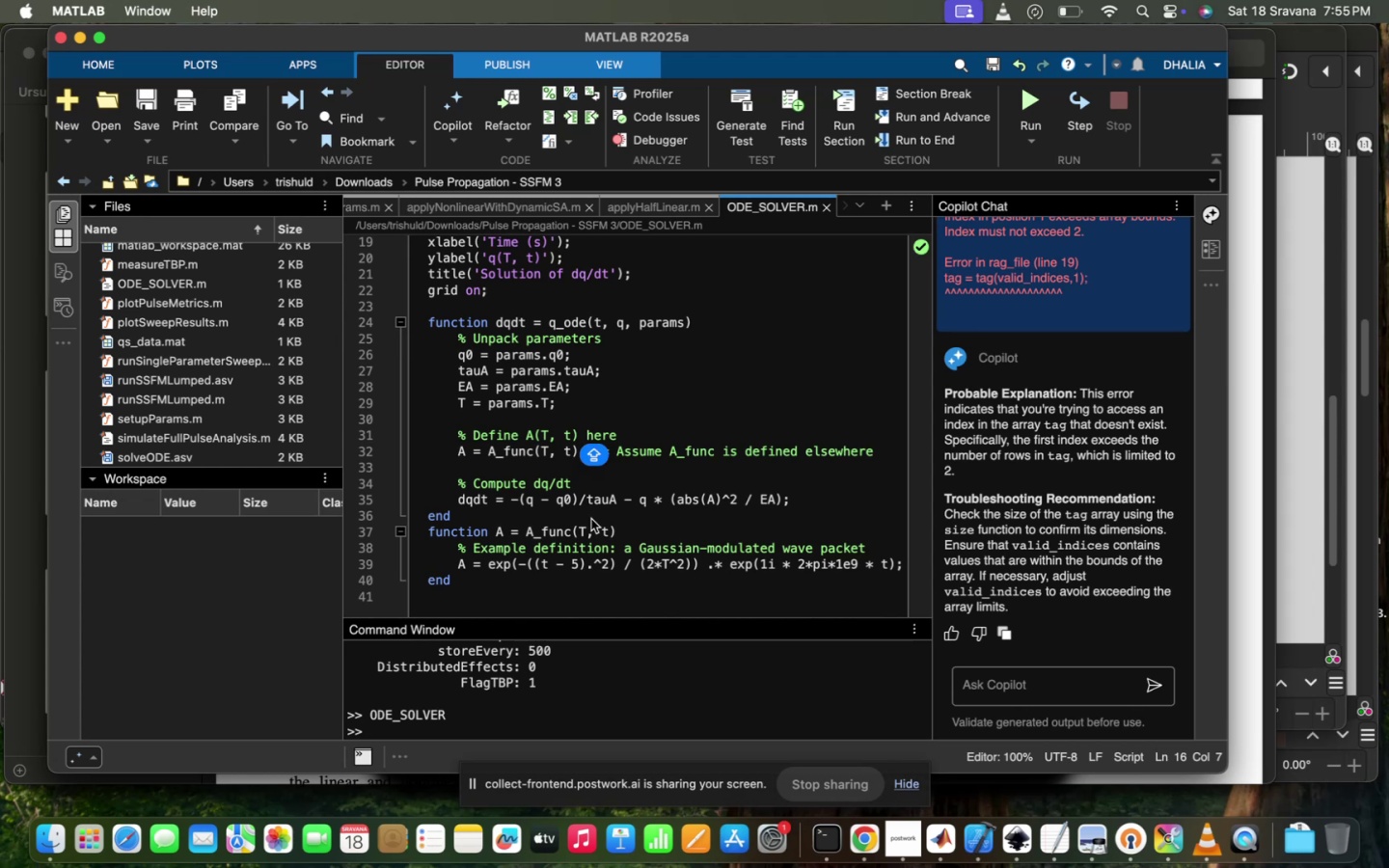 
wait(5.23)
 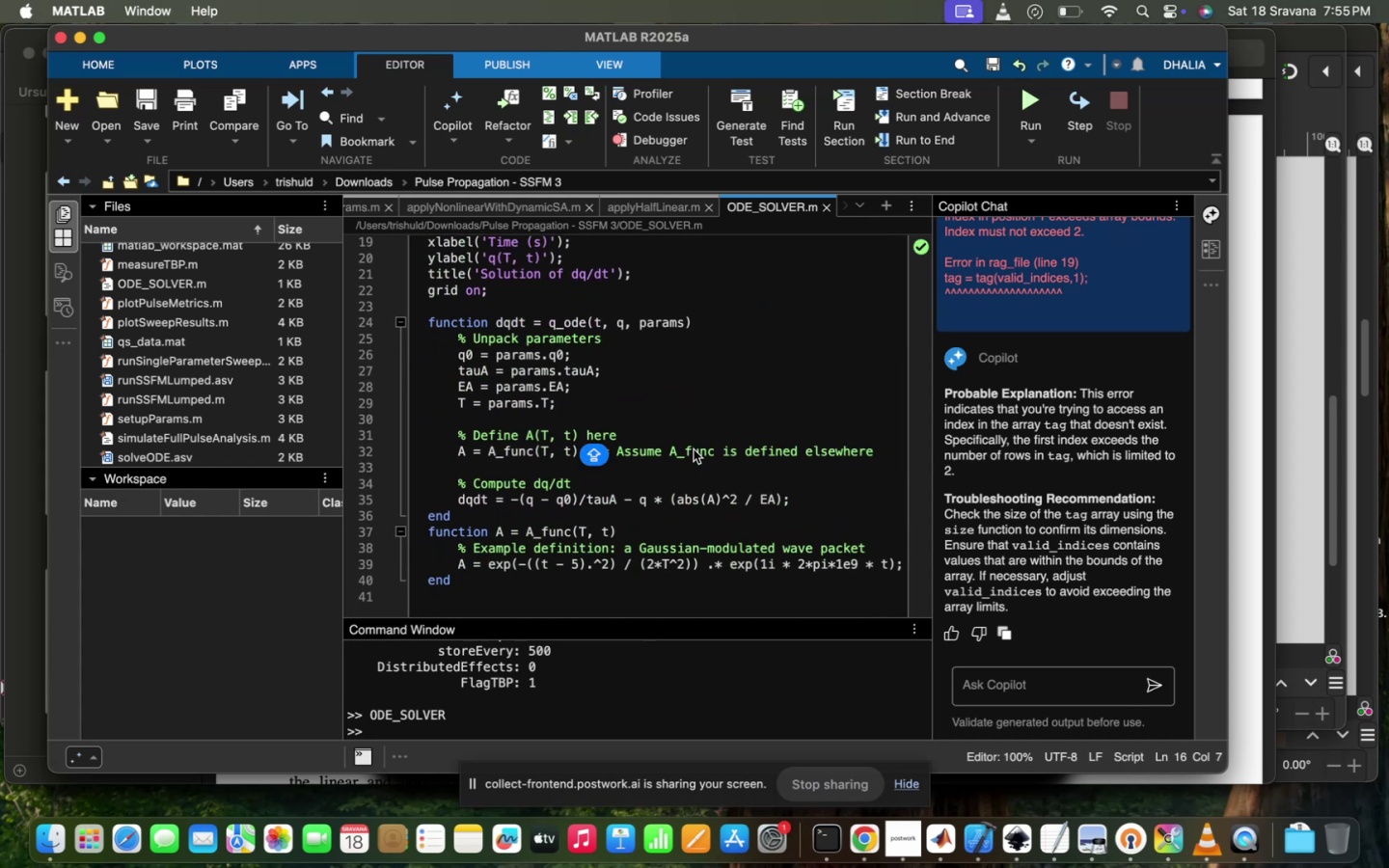 
left_click_drag(start_coordinate=[475, 520], to_coordinate=[409, 606])
 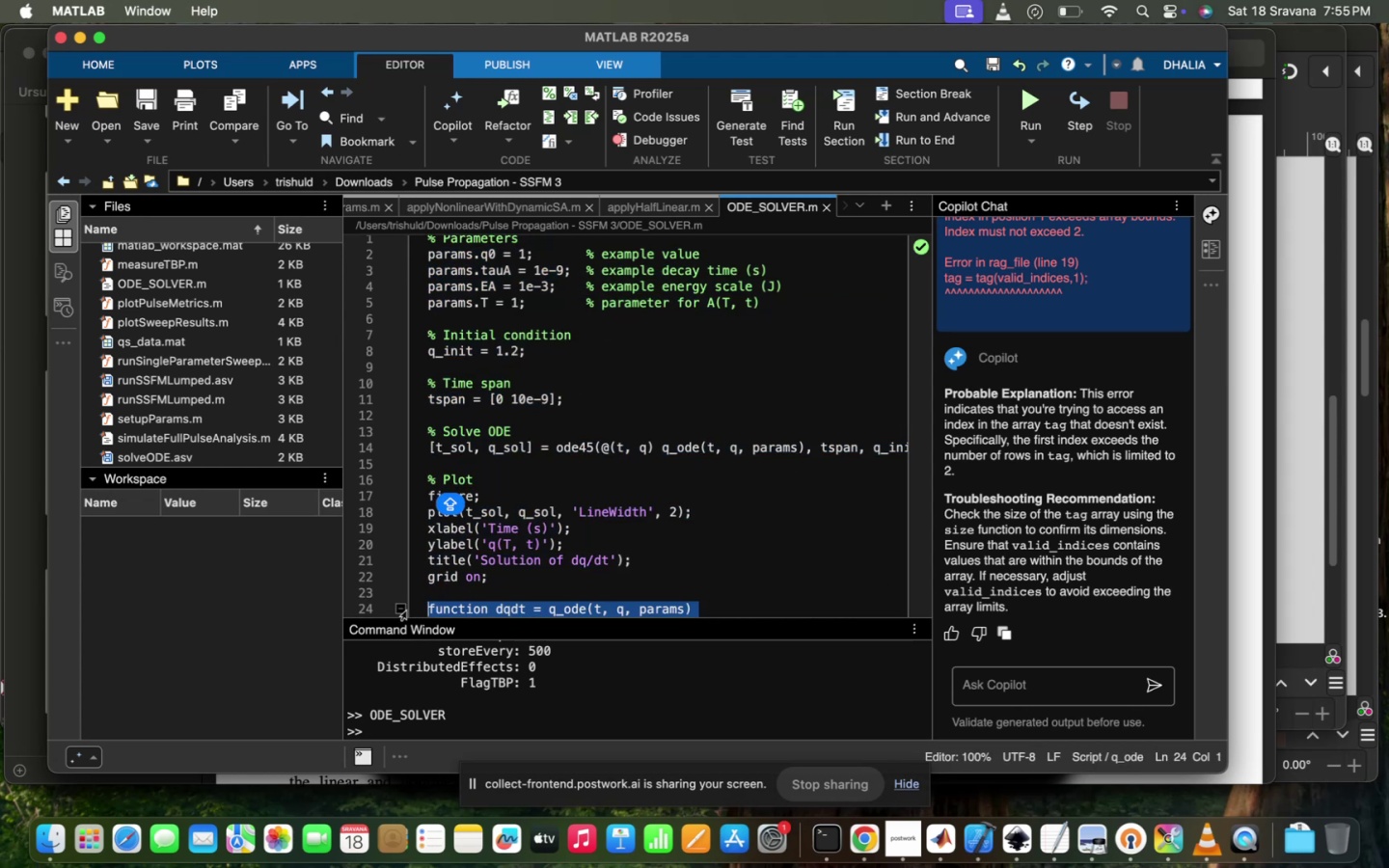 
key(Meta+CommandLeft)
 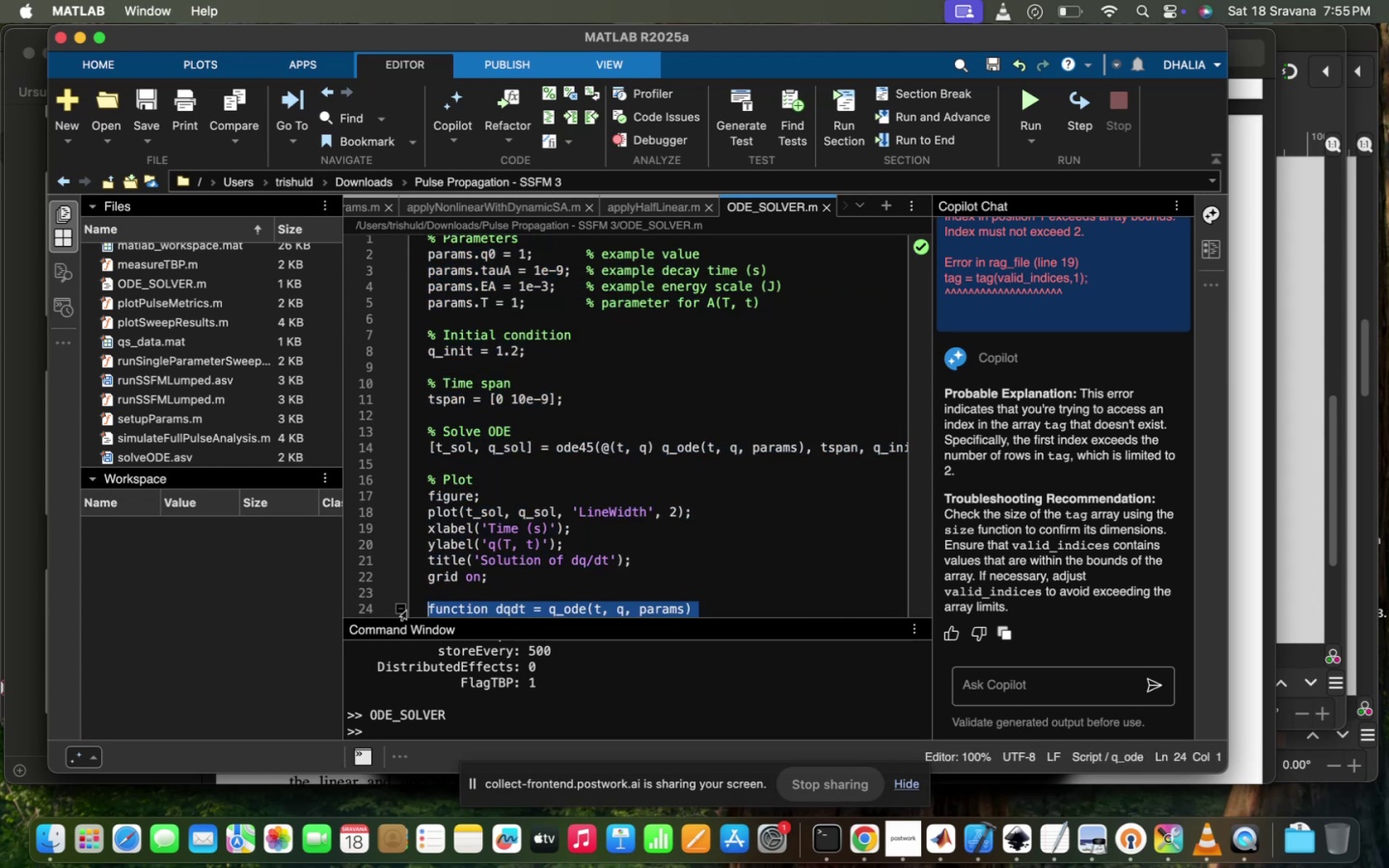 
key(Meta+C)
 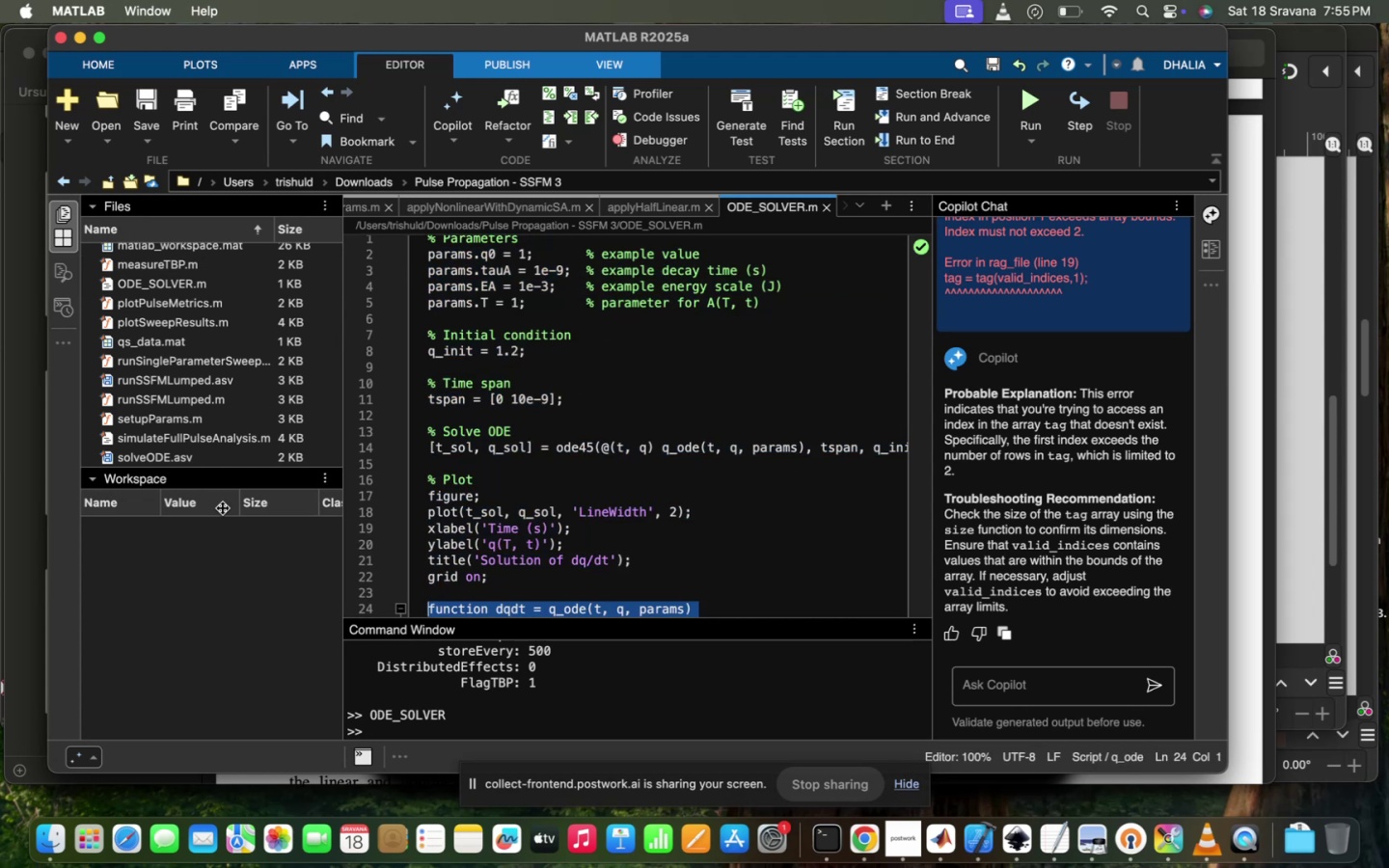 
scroll: coordinate [627, 431], scroll_direction: down, amount: 46.0
 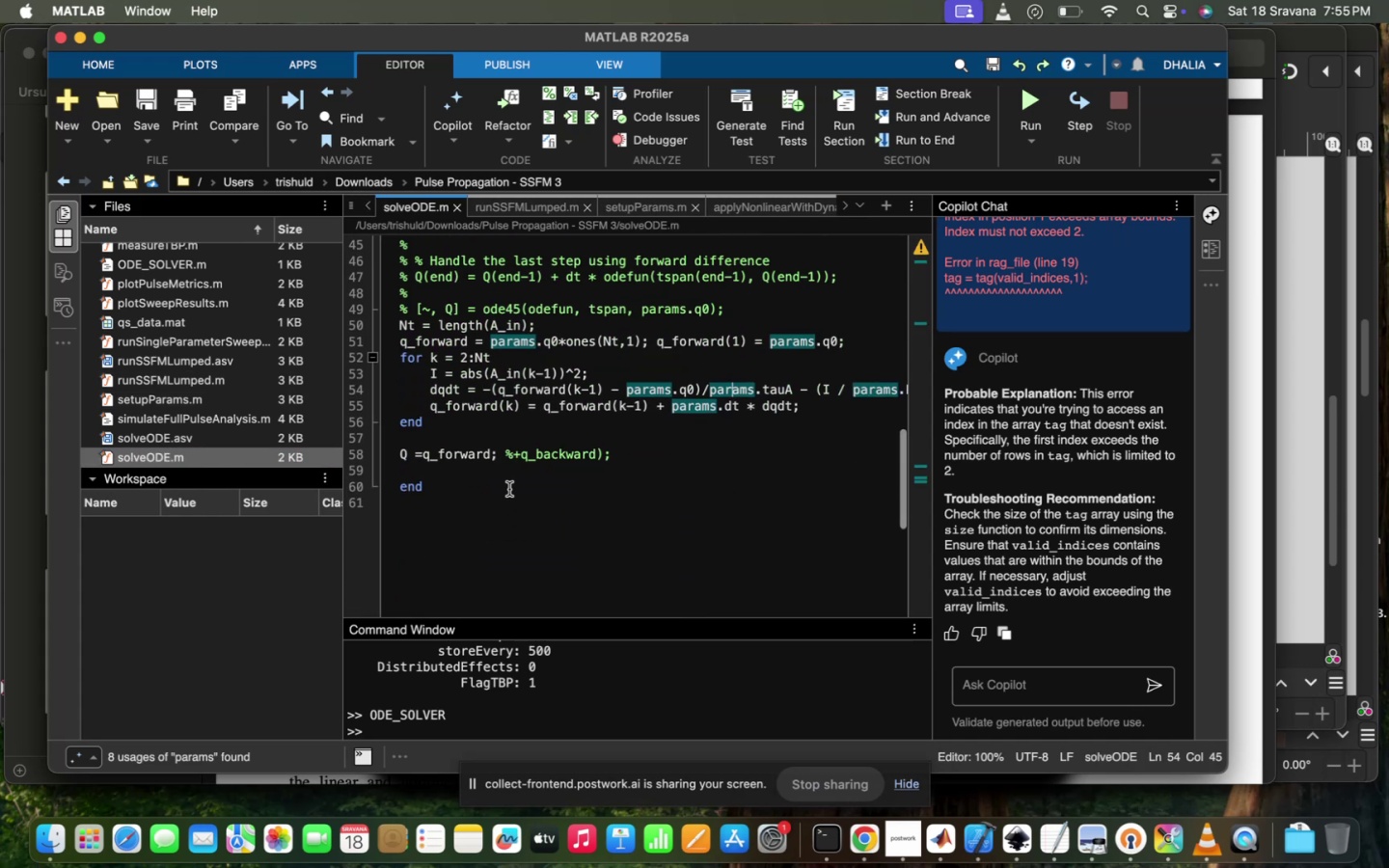 
scroll: coordinate [509, 489], scroll_direction: up, amount: 90.0
 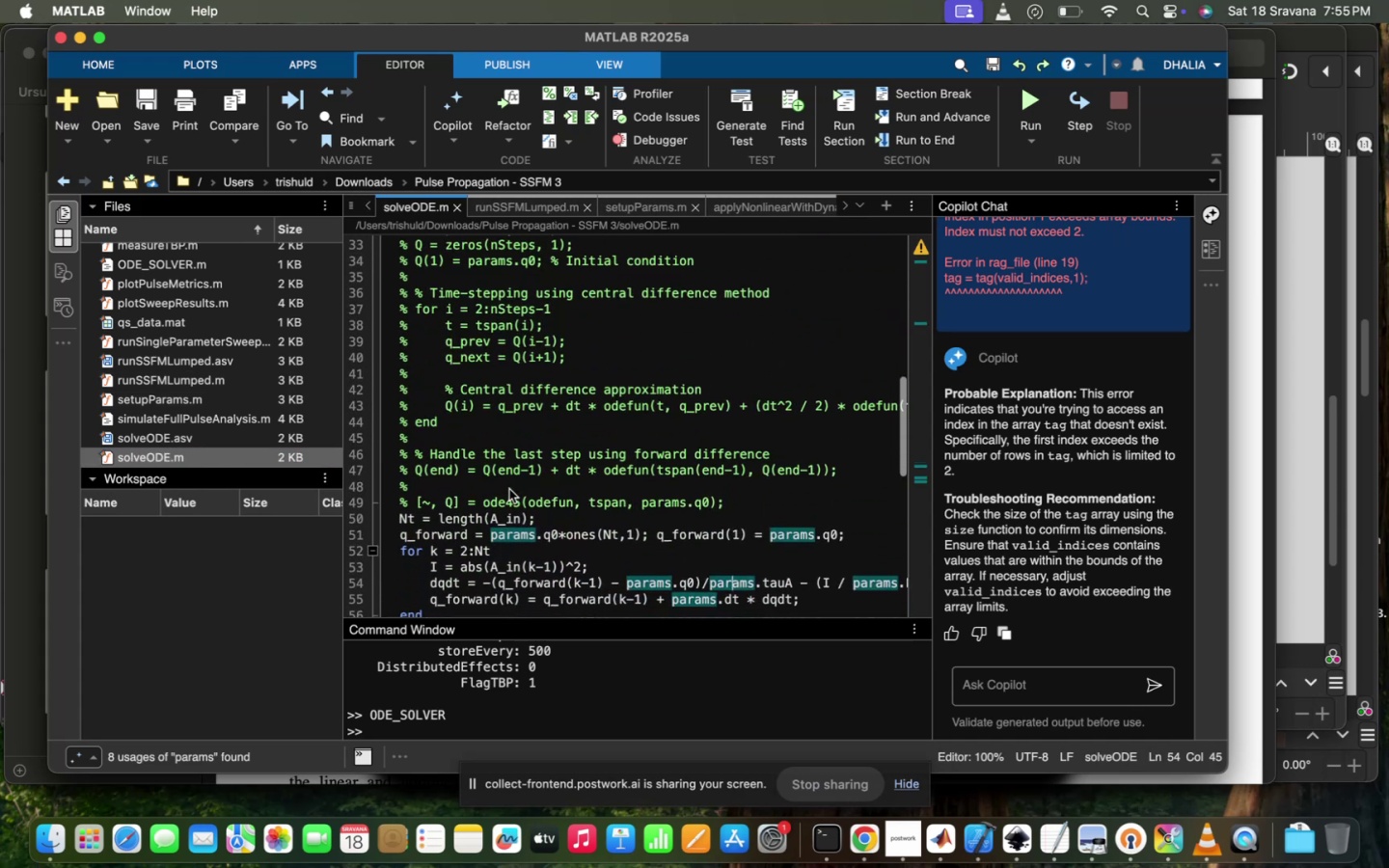 
scroll: coordinate [509, 489], scroll_direction: down, amount: 5.0
 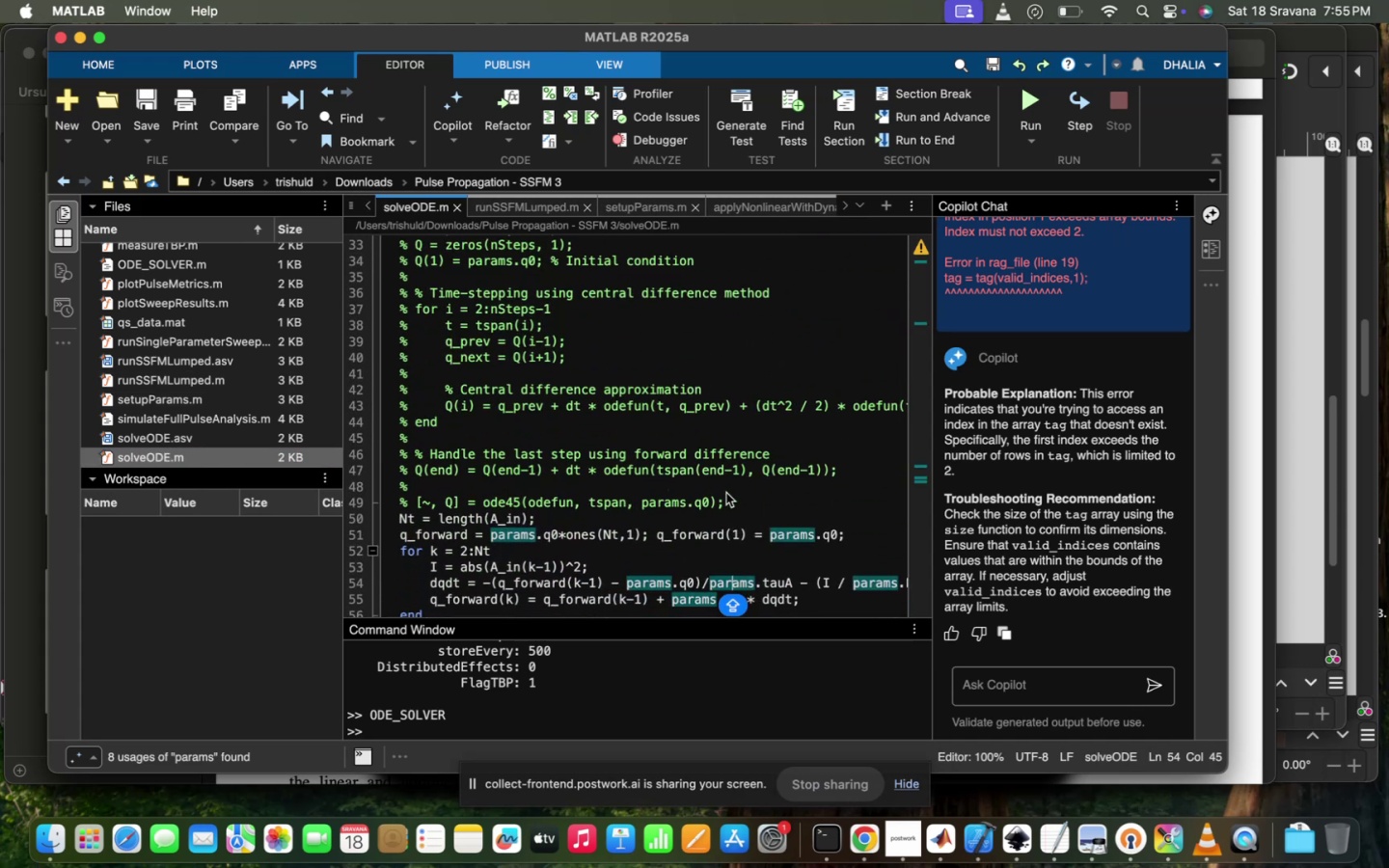 
left_click_drag(start_coordinate=[738, 499], to_coordinate=[348, 257])
 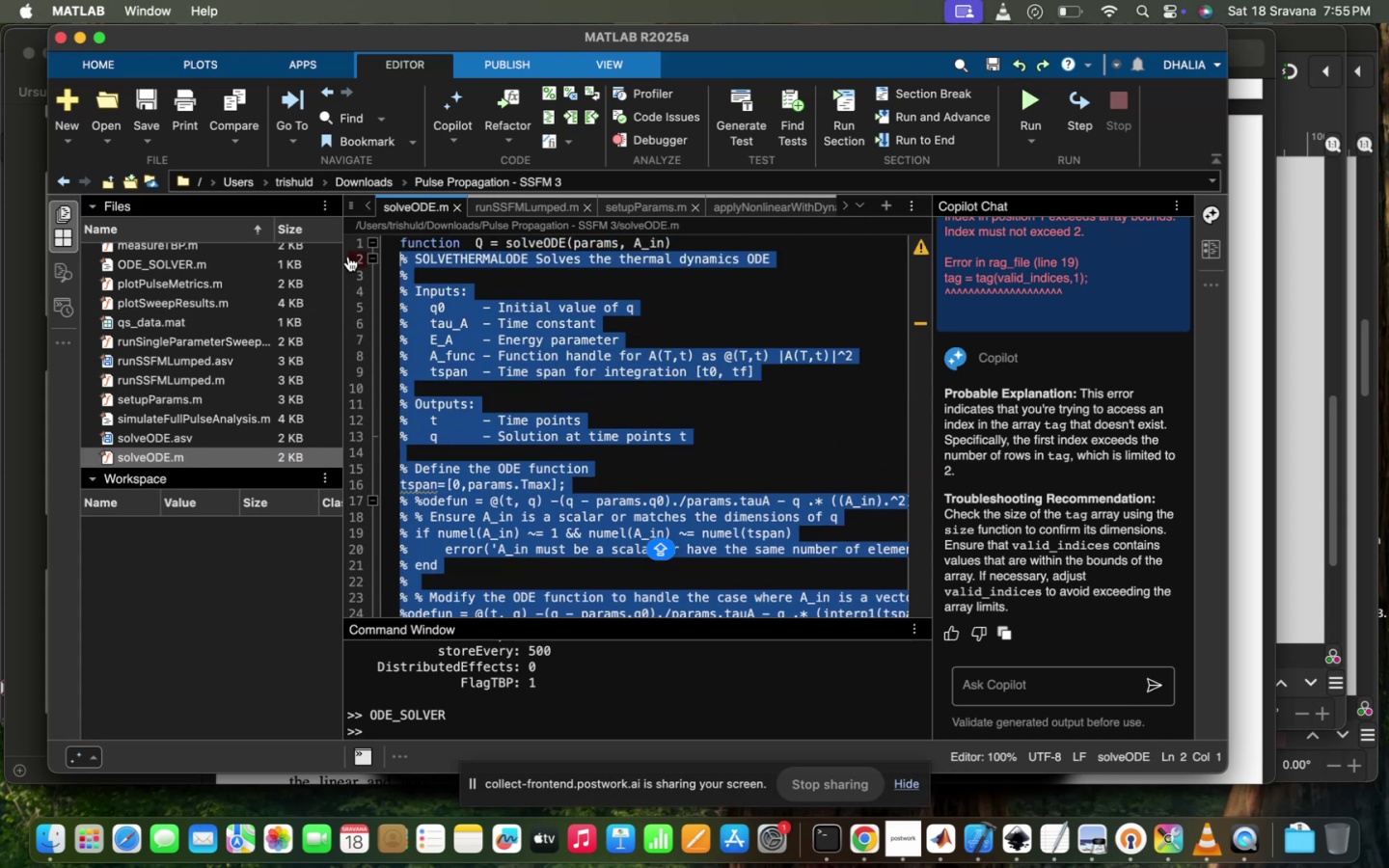 
key(Backspace)
 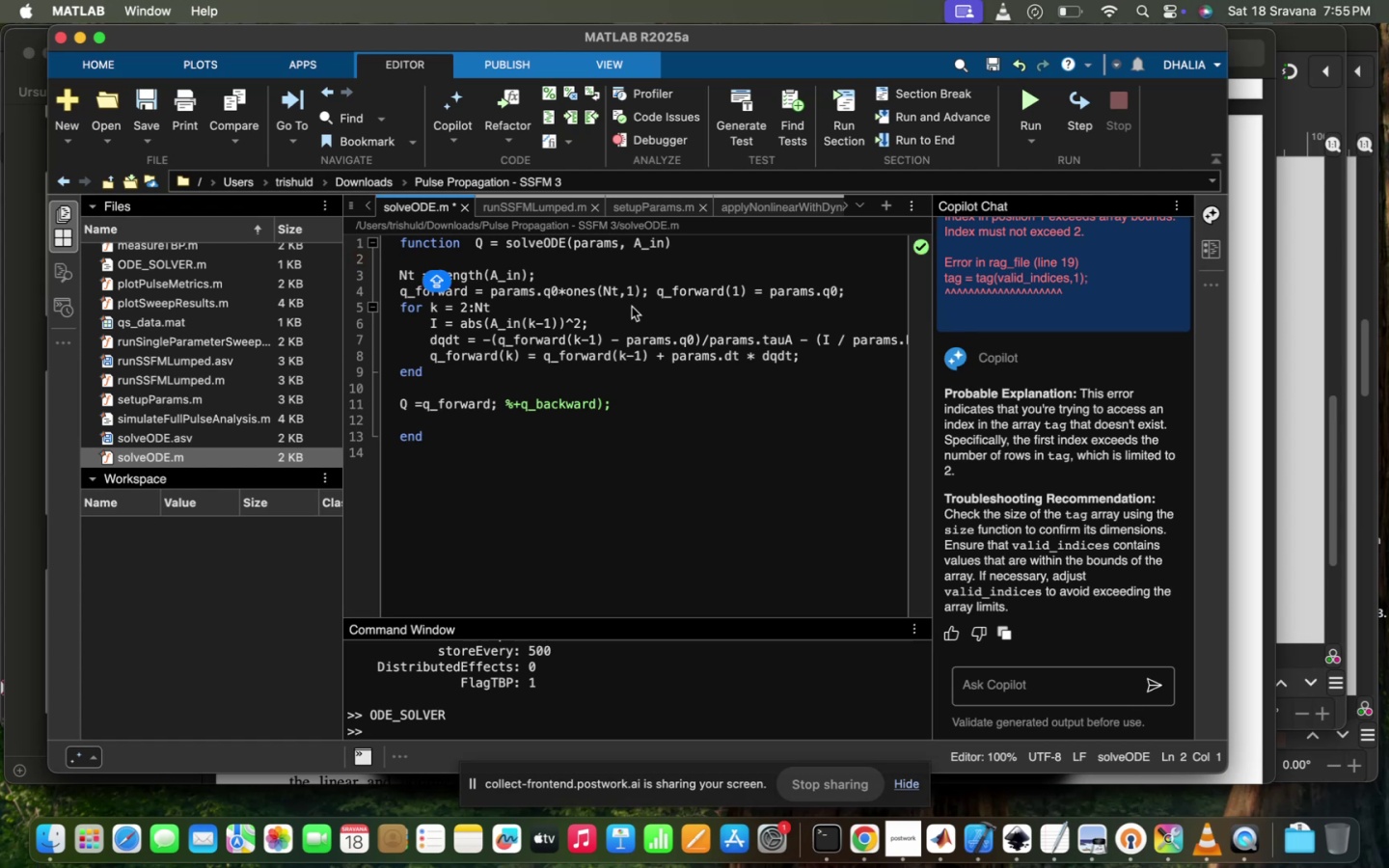 
left_click([663, 370])
 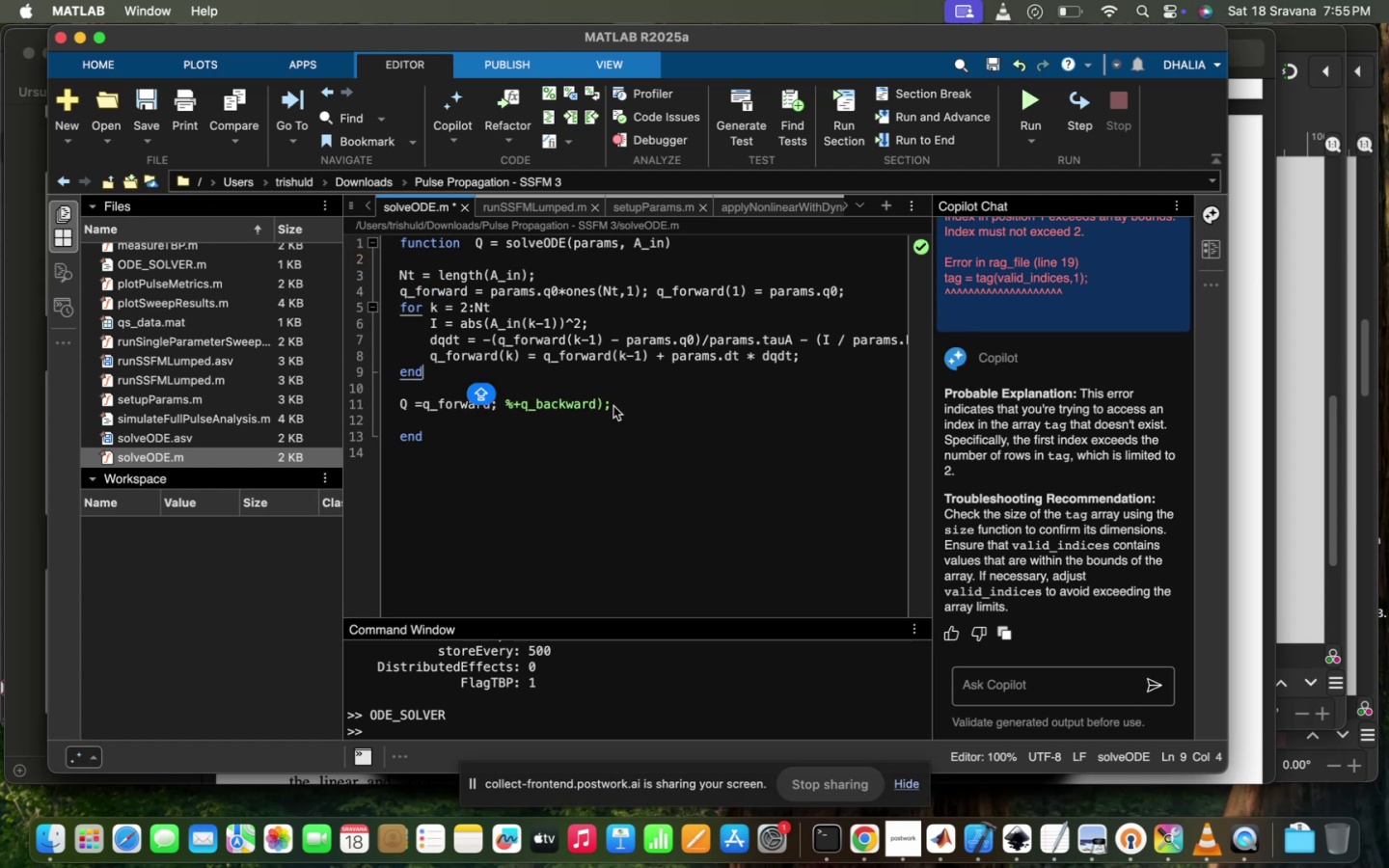 
left_click([613, 406])
 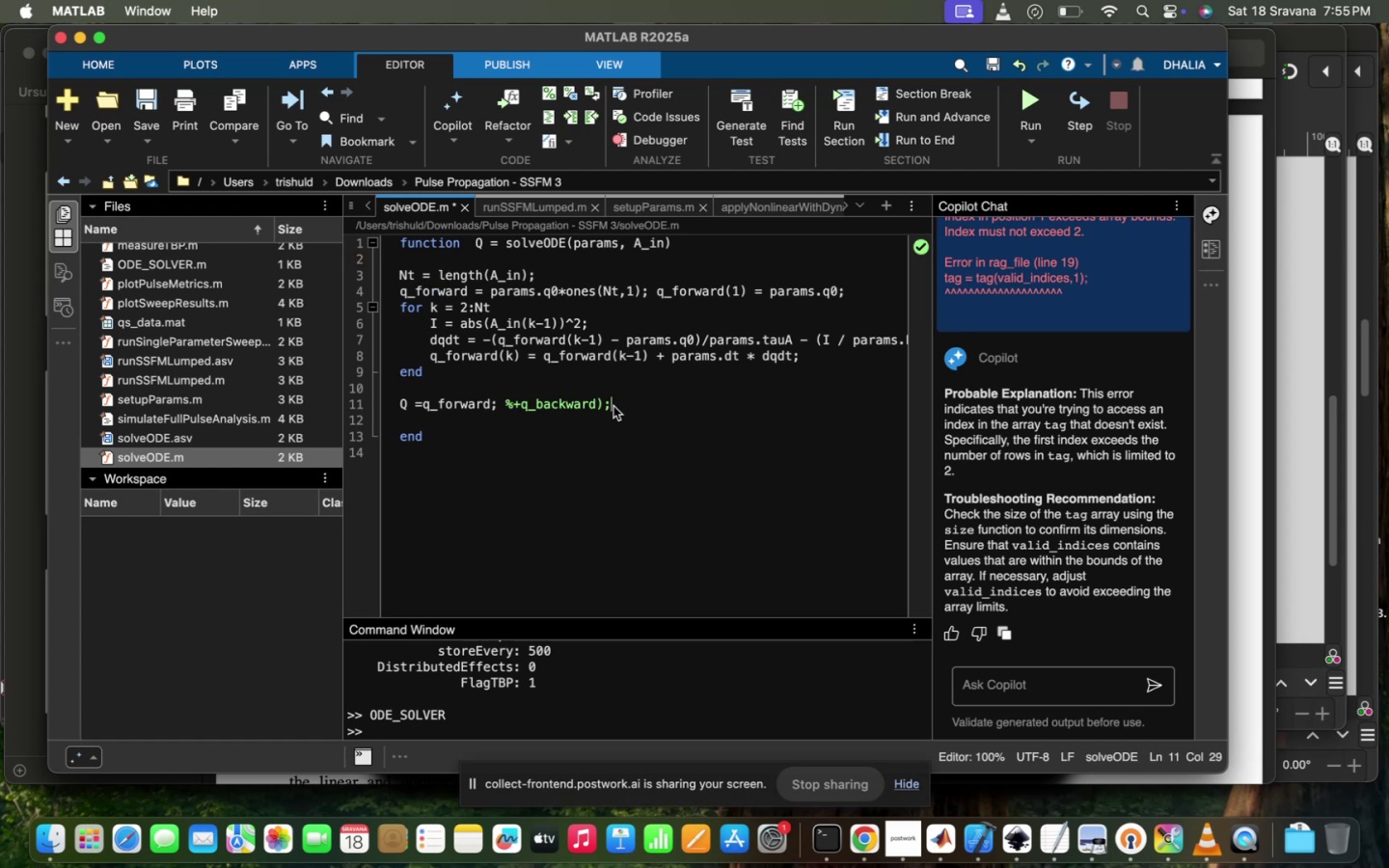 
key(Enter)
 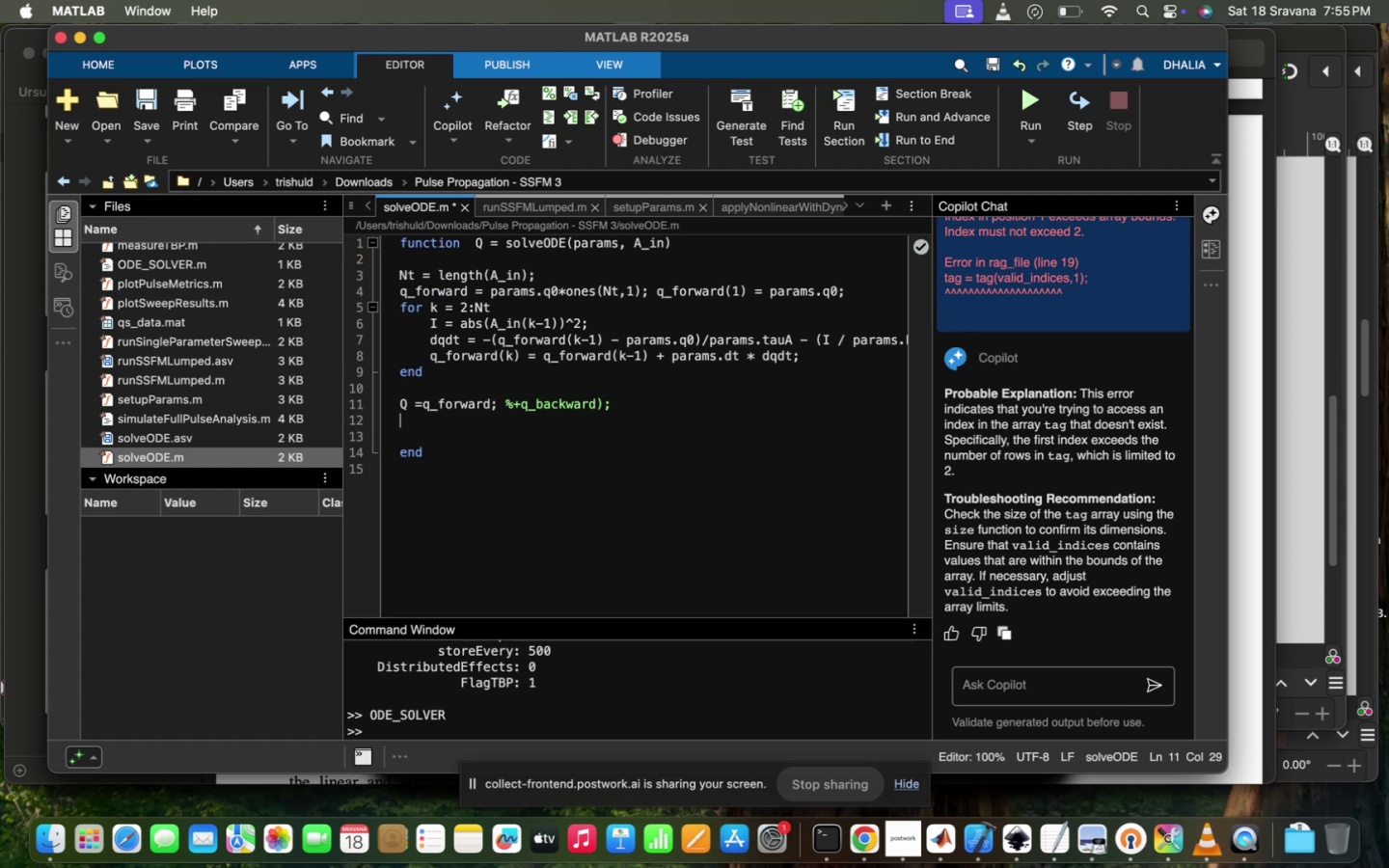 
key(Enter)
 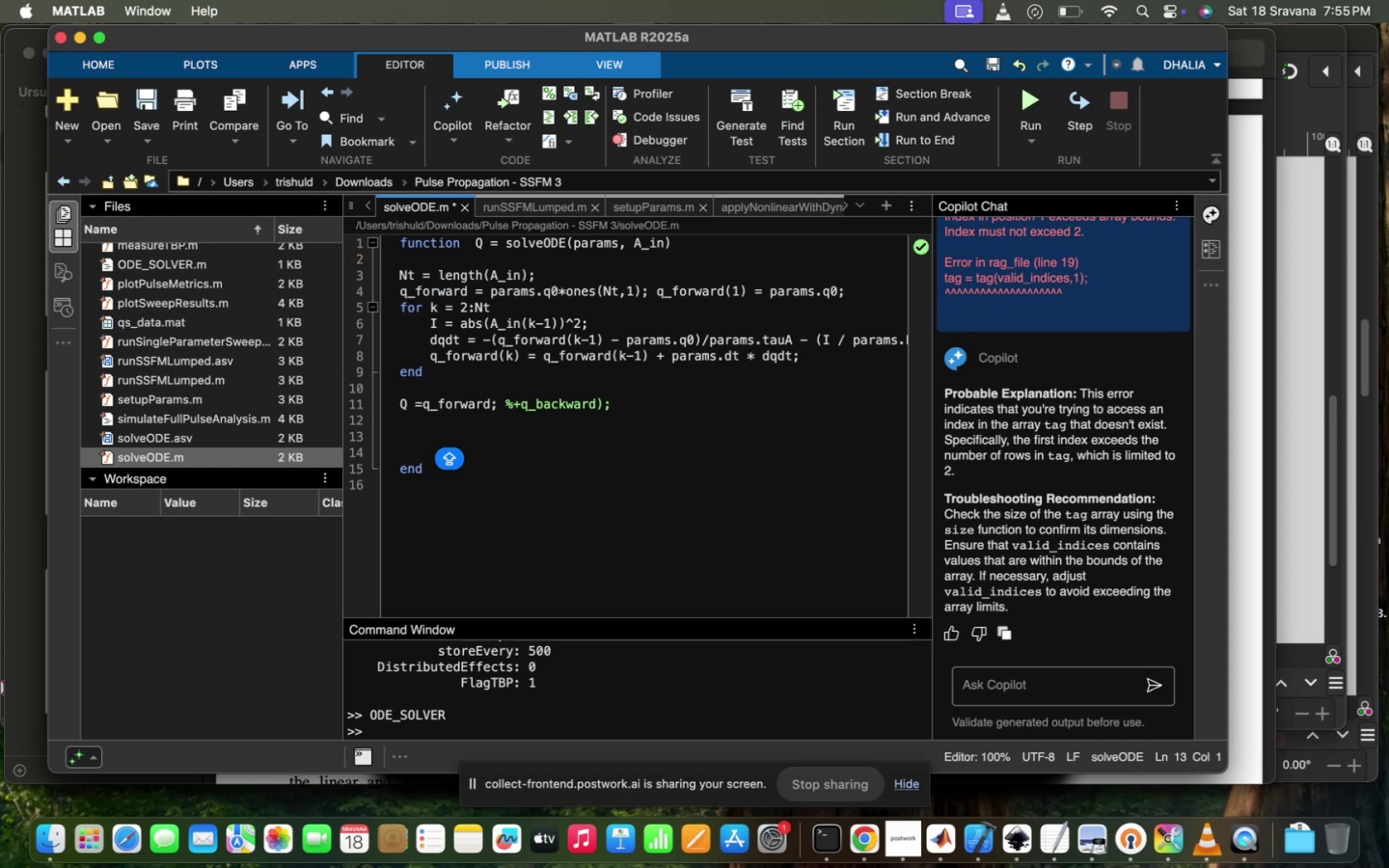 
key(Meta+V)
 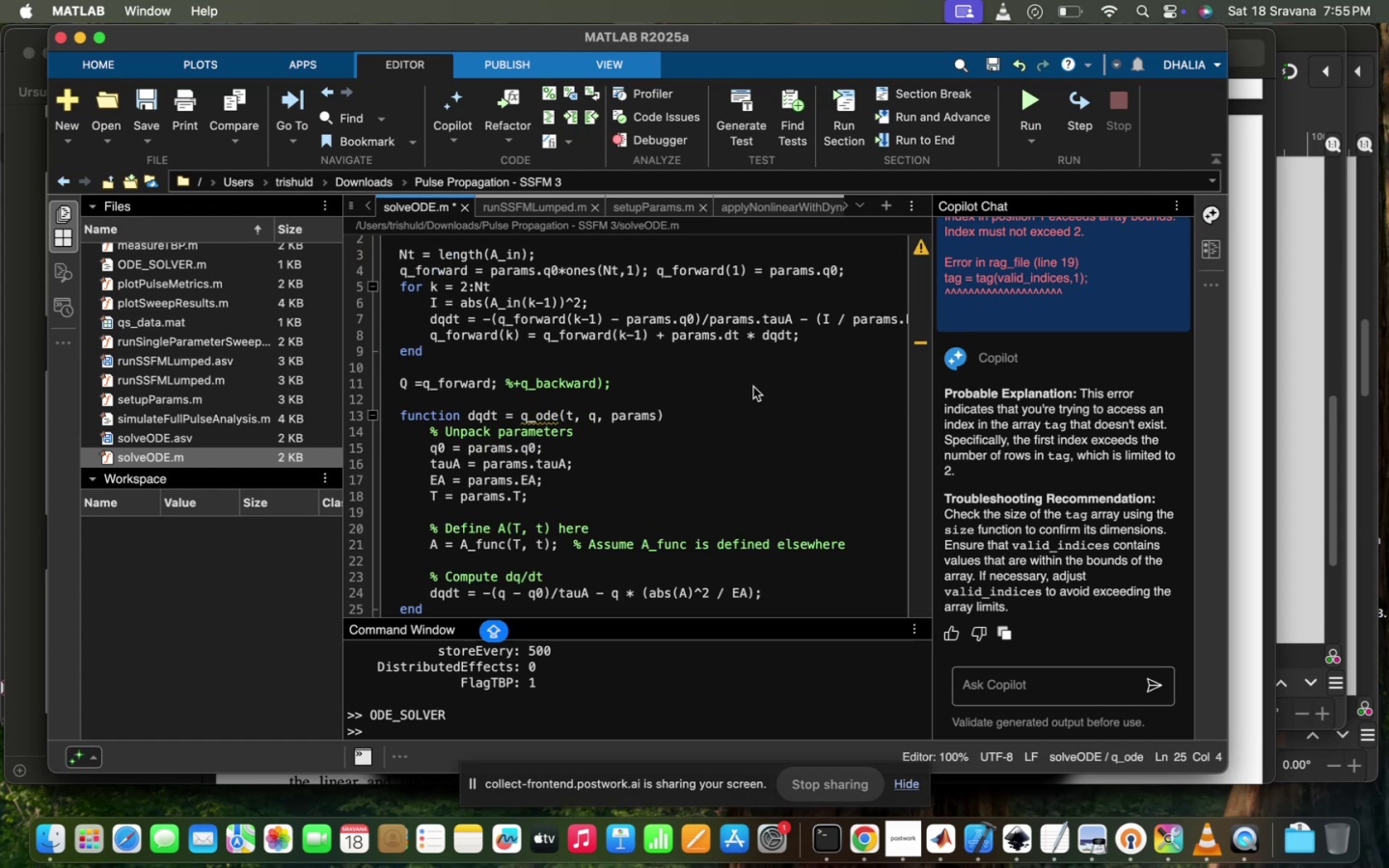 
scroll: coordinate [730, 513], scroll_direction: down, amount: 10.0
 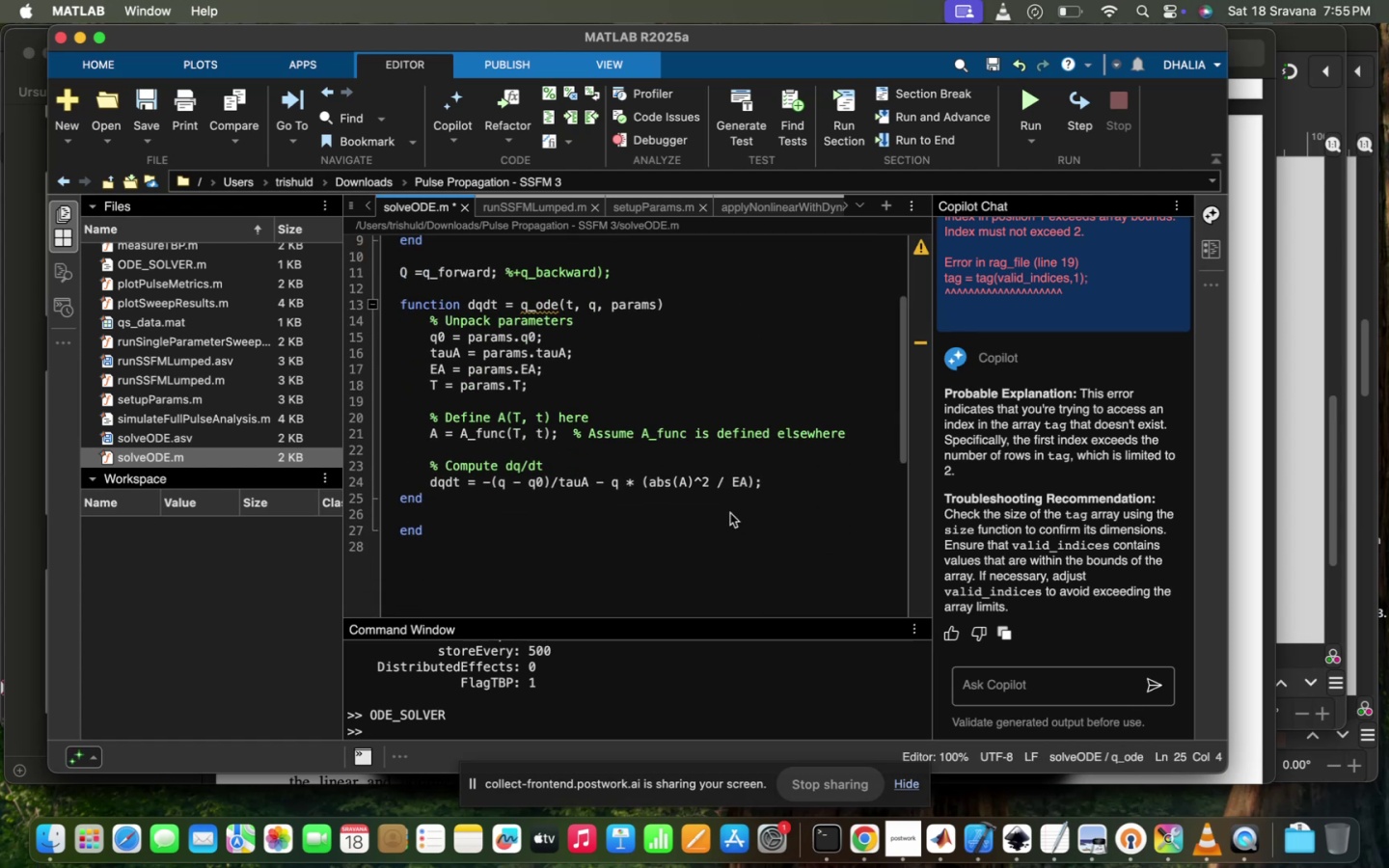 
key(Enter)
 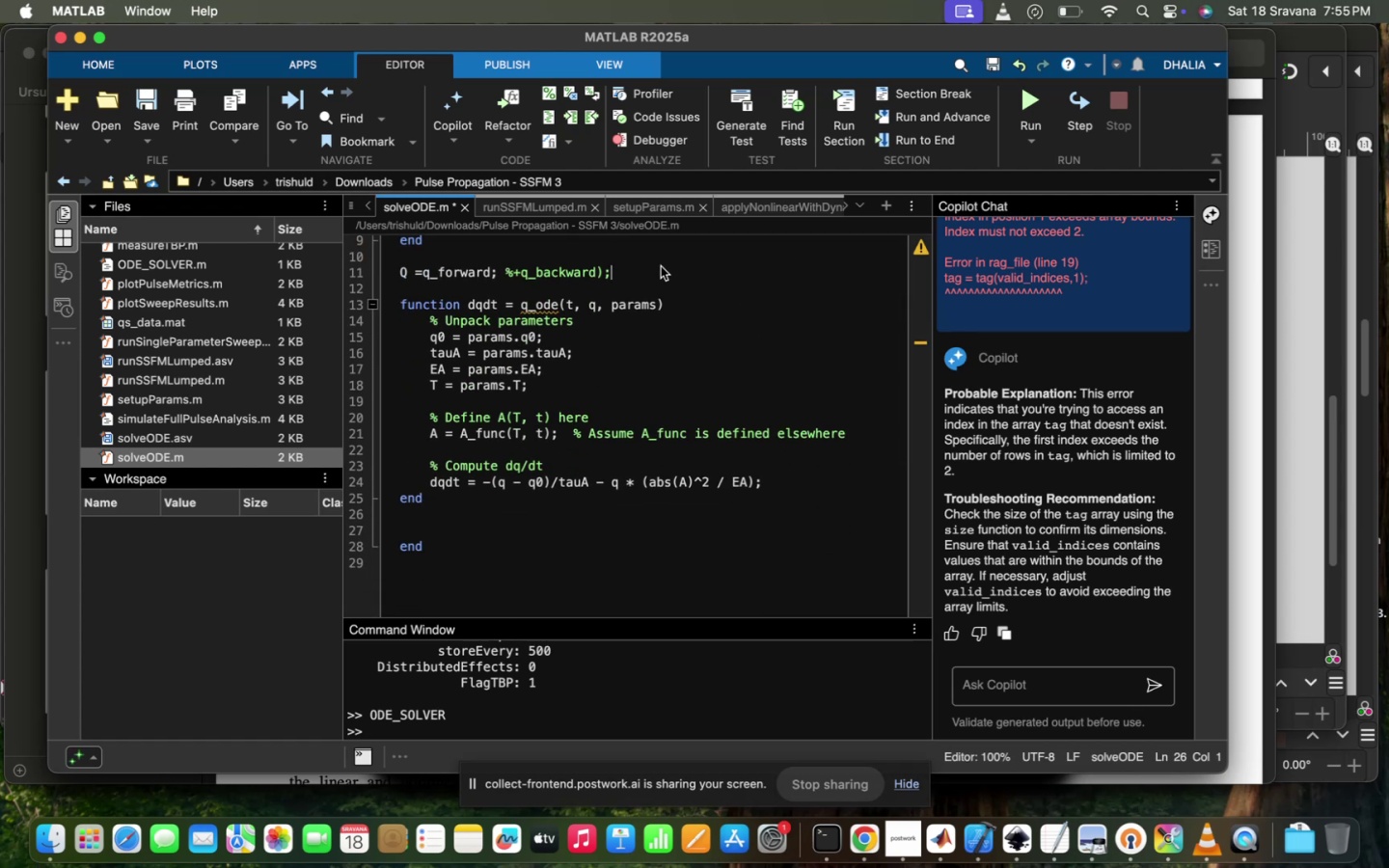 
key(Enter)
 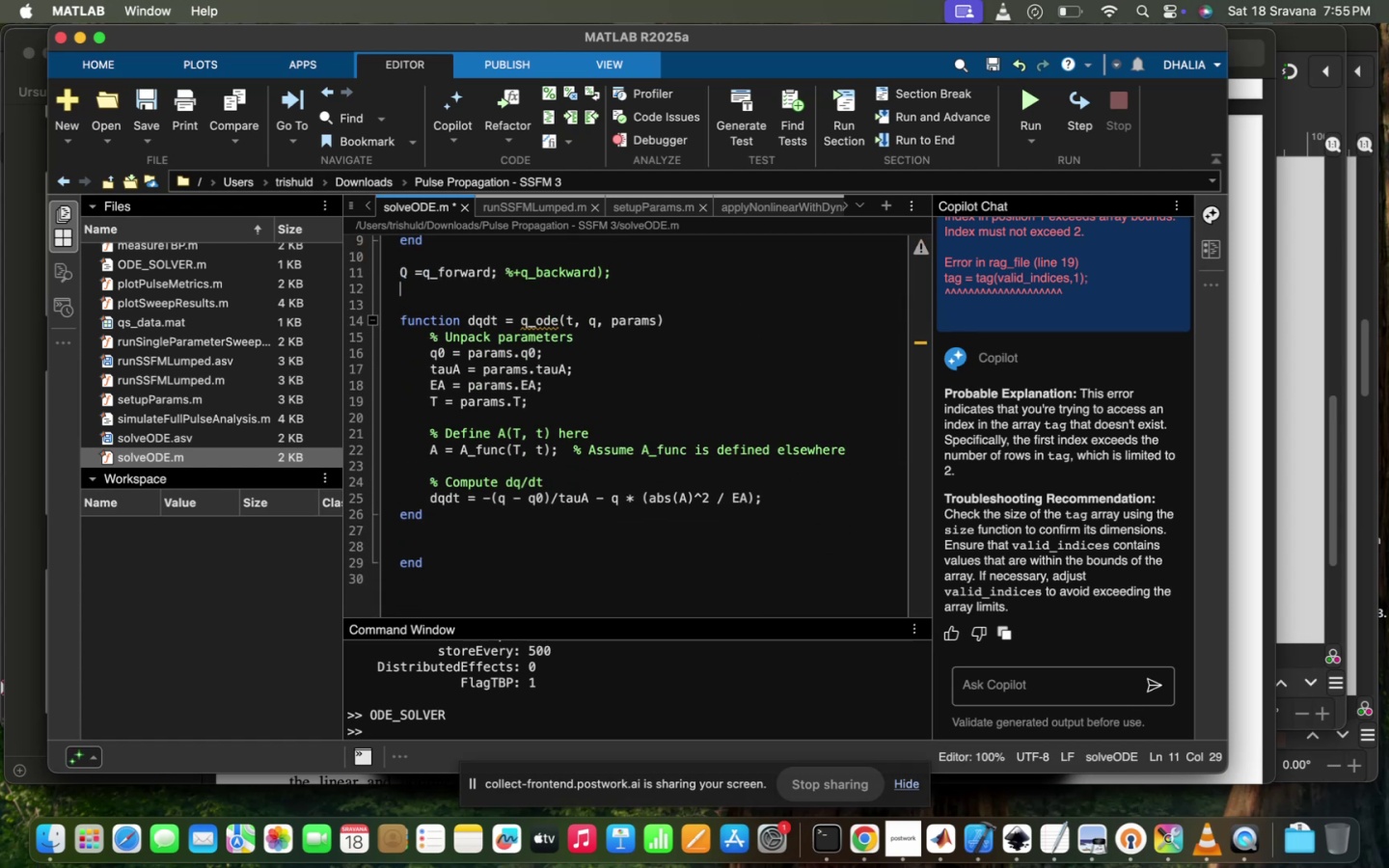 
key(Enter)
 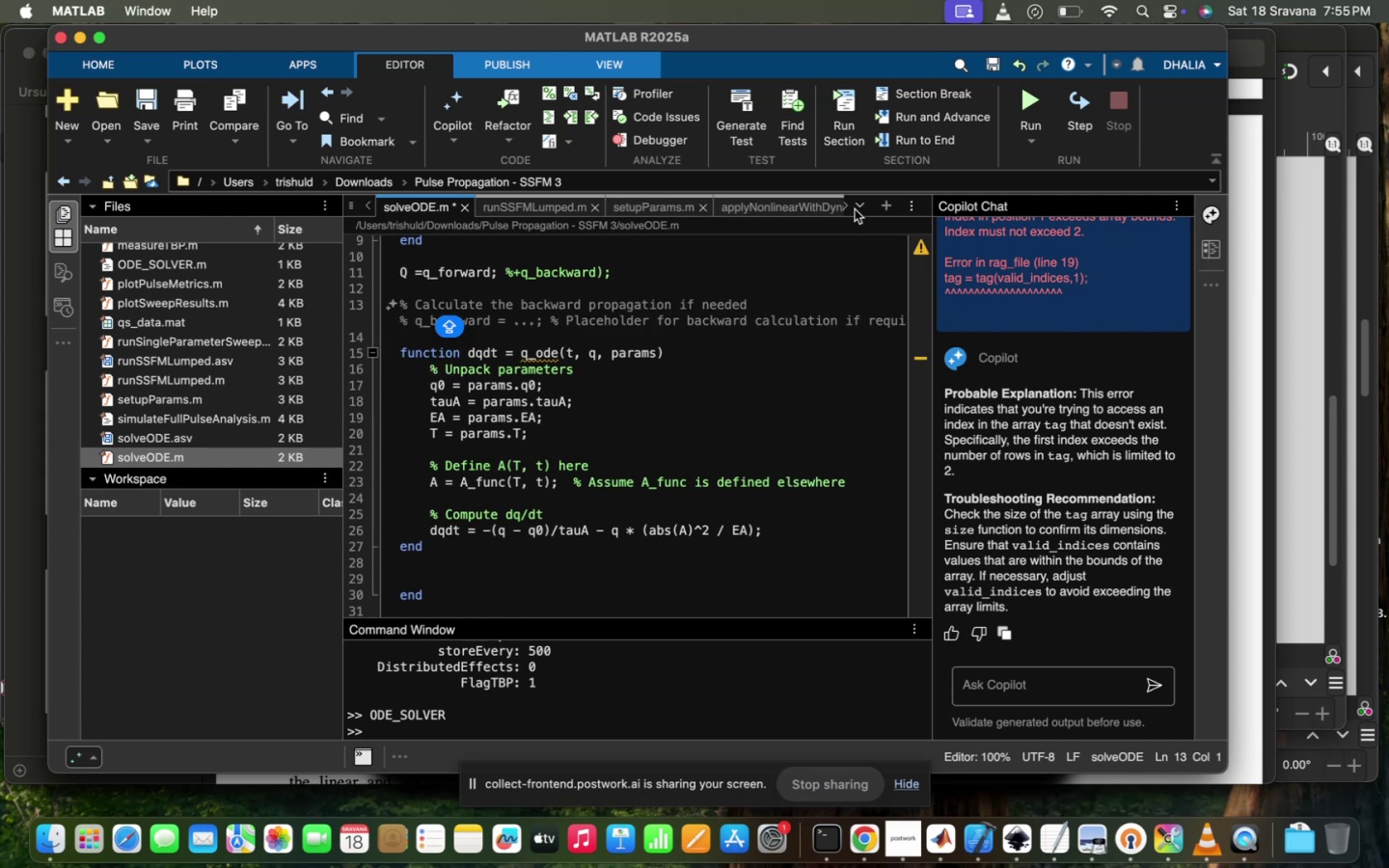 
double_click([847, 208])
 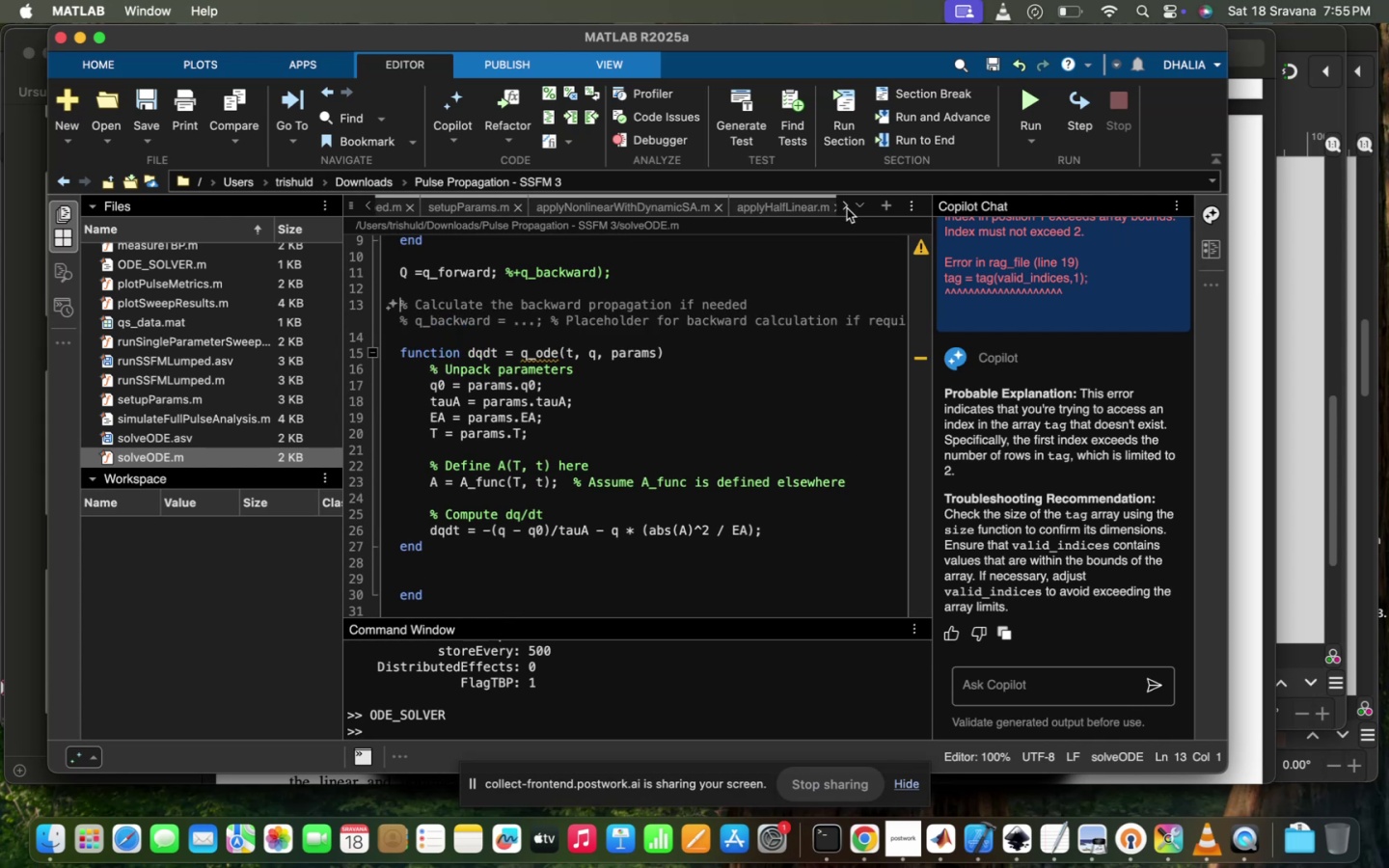 
triple_click([847, 208])
 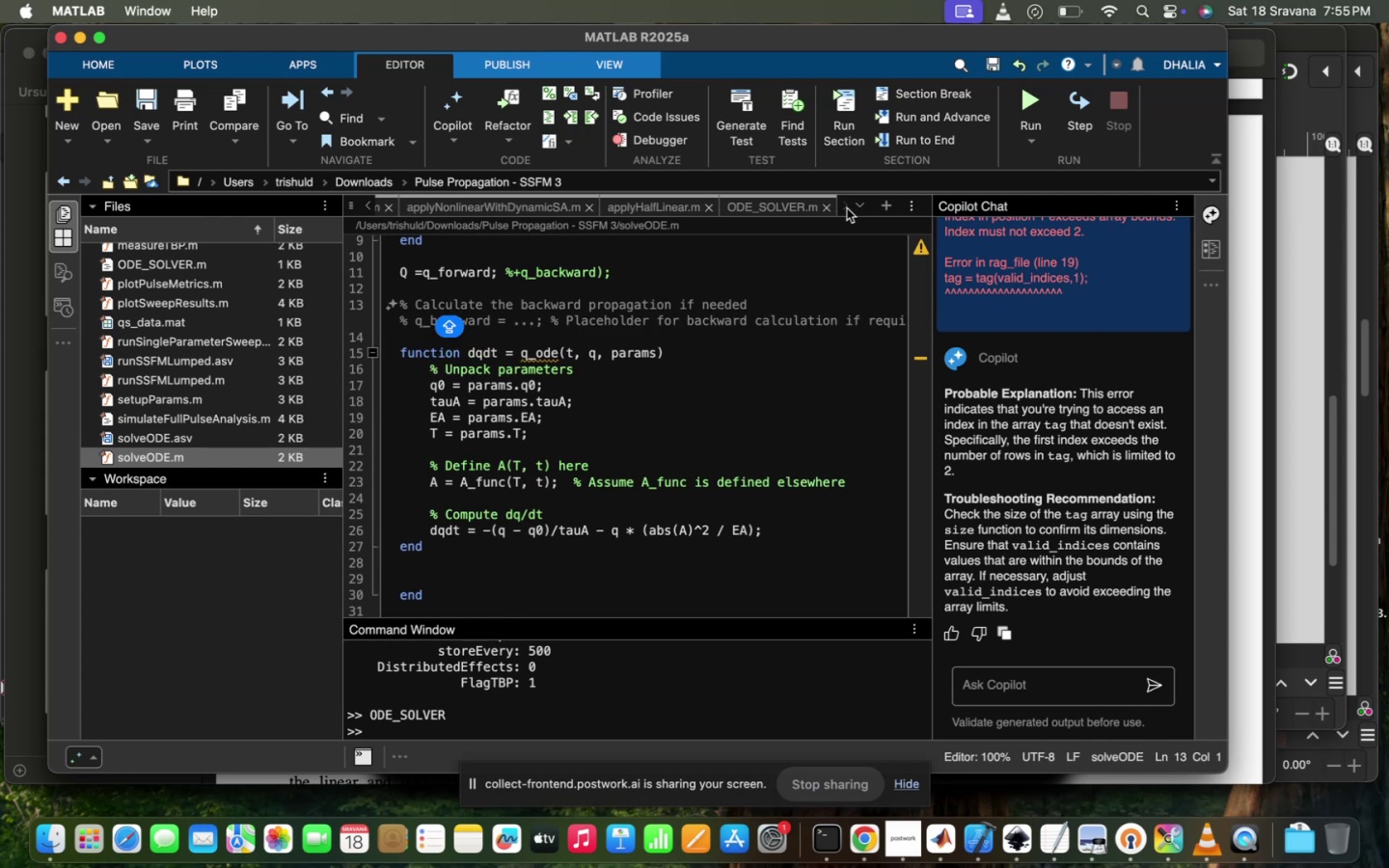 
left_click([847, 208])
 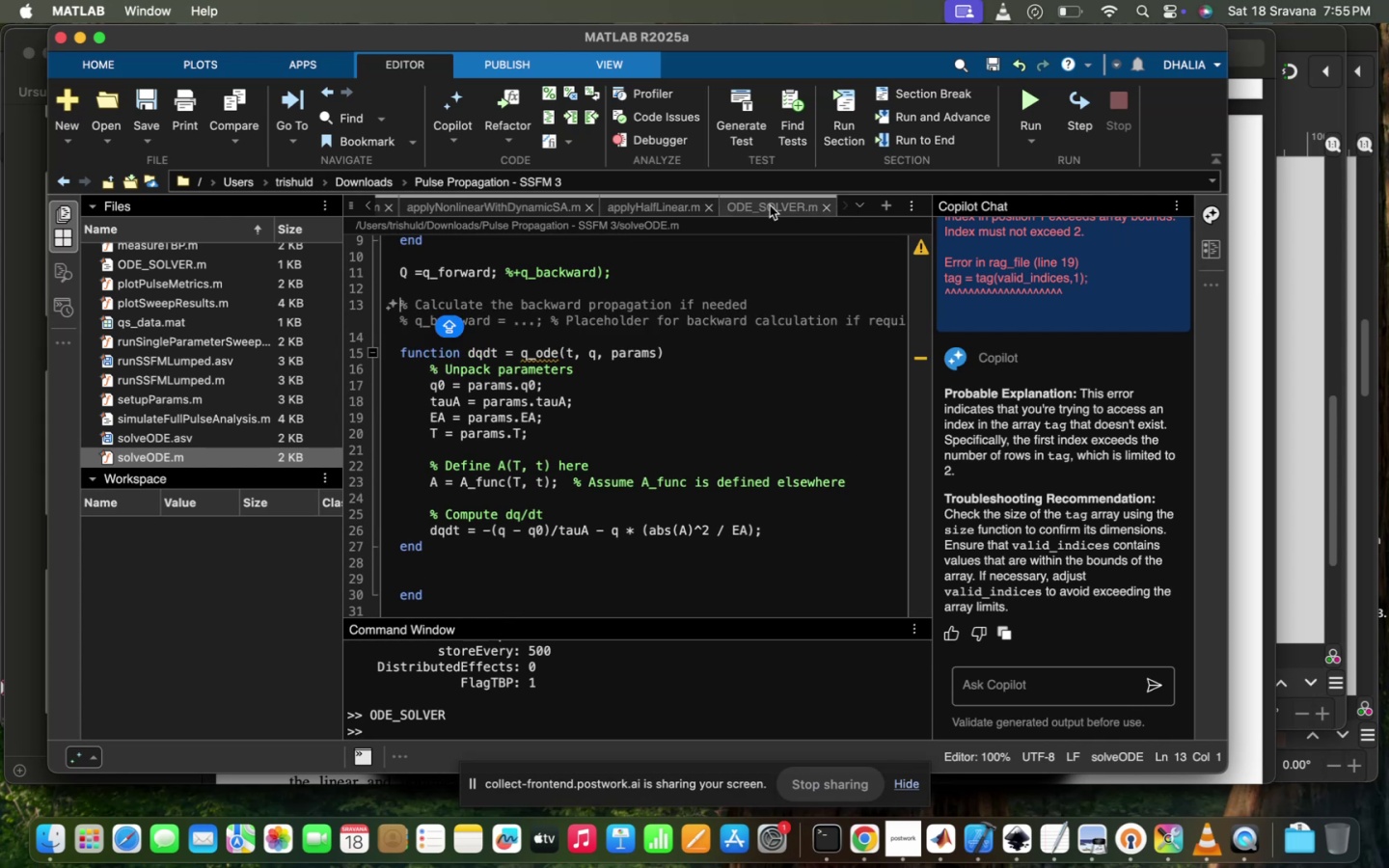 
left_click([770, 204])
 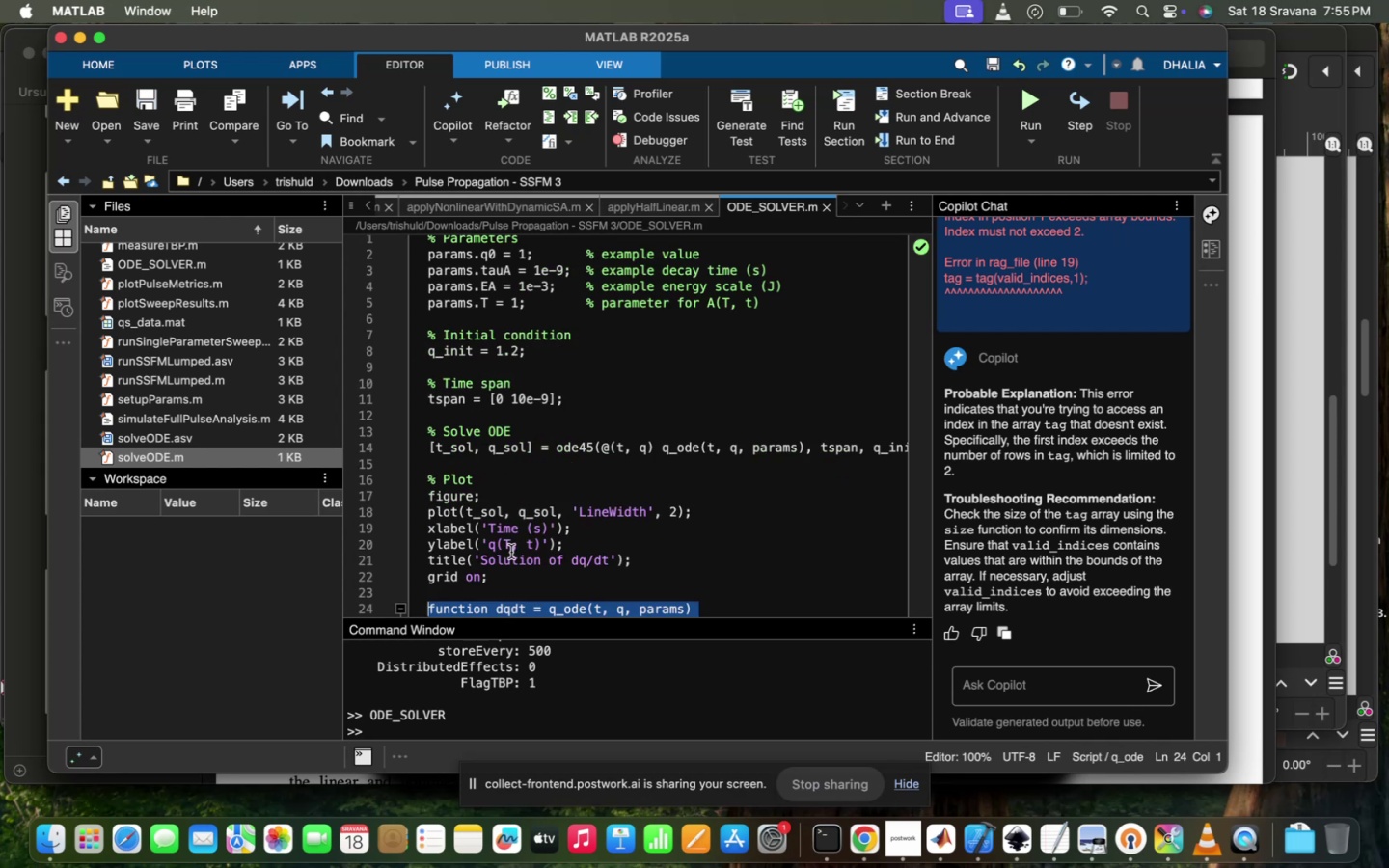 
scroll: coordinate [511, 552], scroll_direction: down, amount: 16.0
 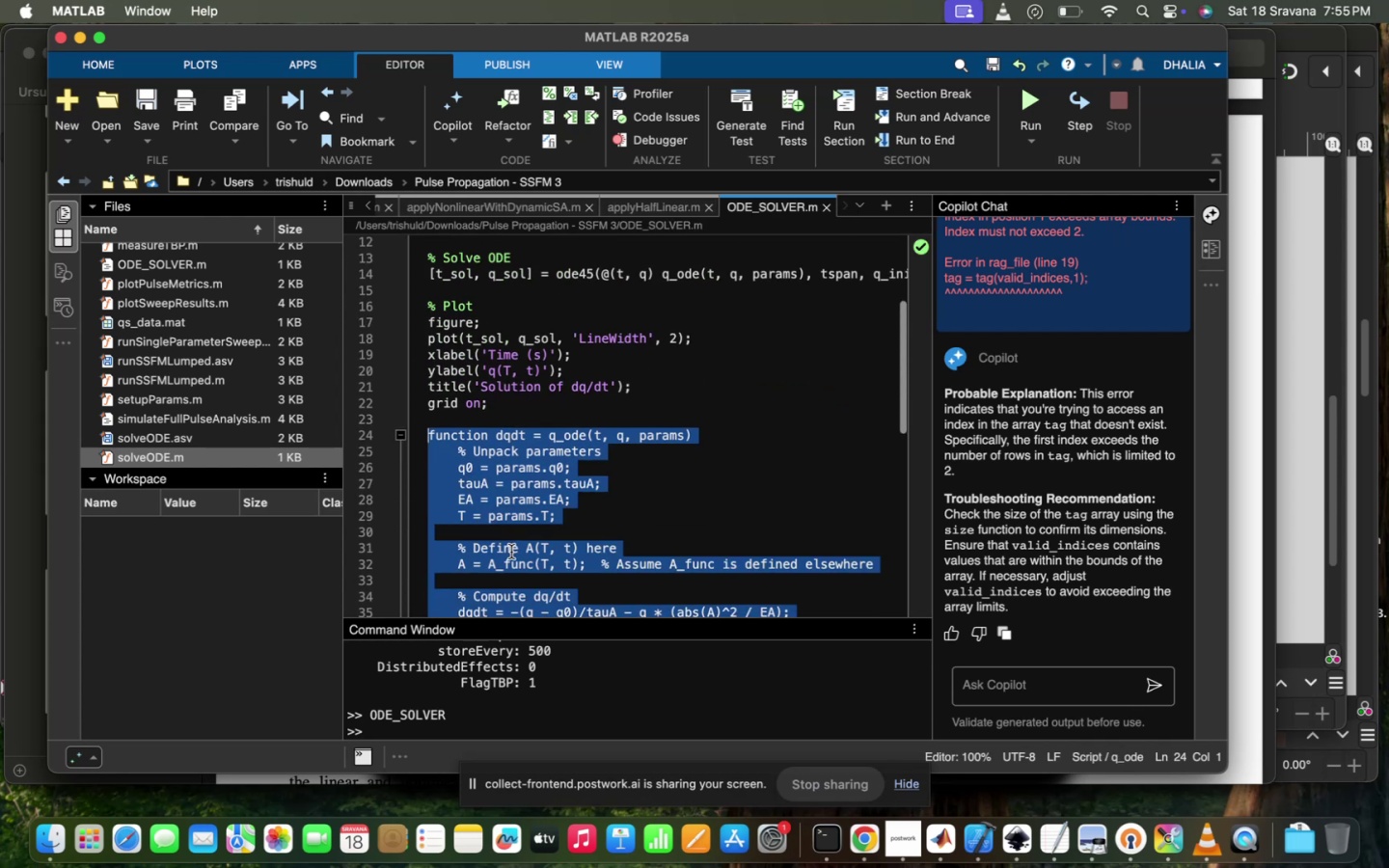 
scroll: coordinate [517, 396], scroll_direction: up, amount: 26.0
 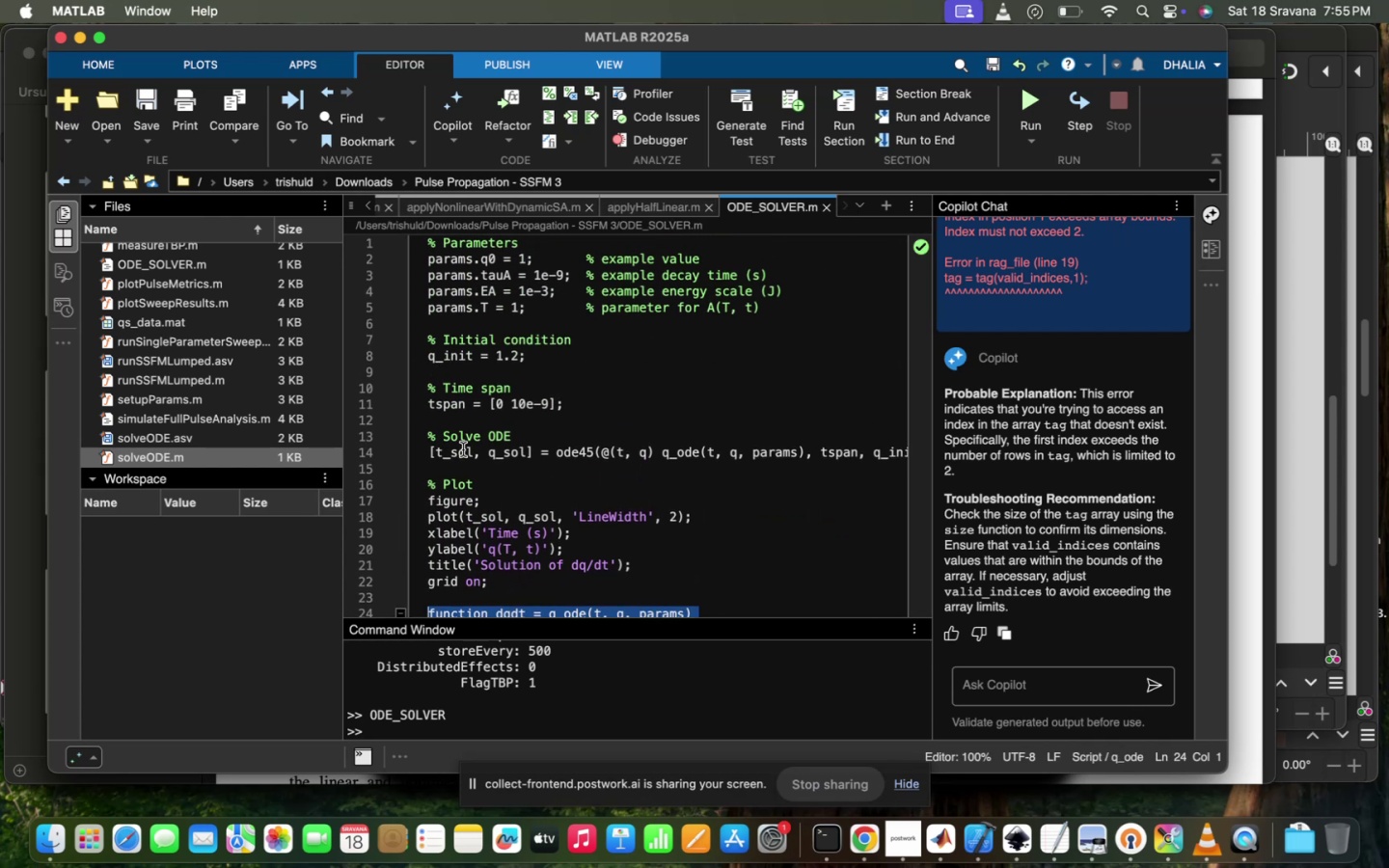 
double_click([462, 449])
 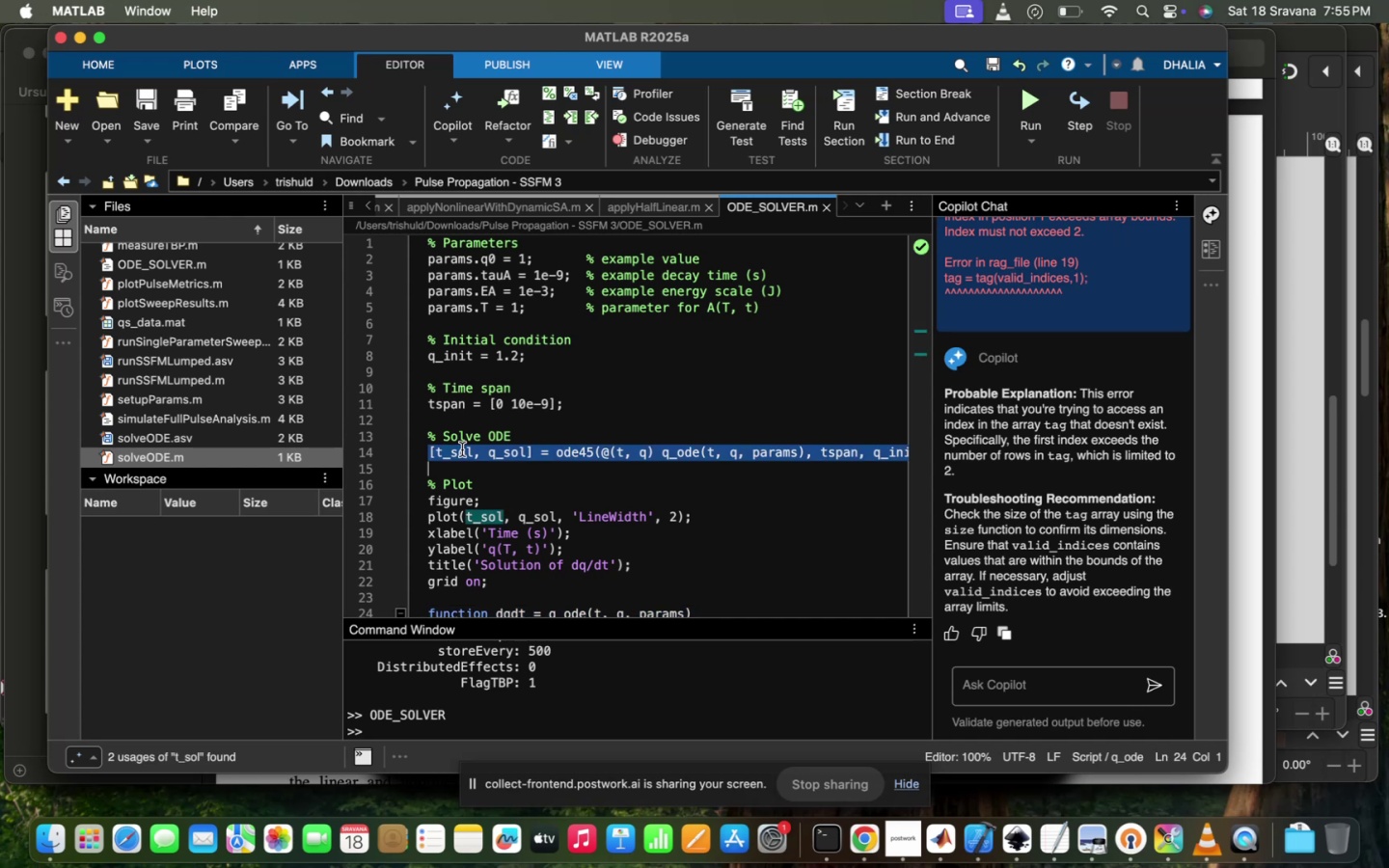 
triple_click([462, 449])
 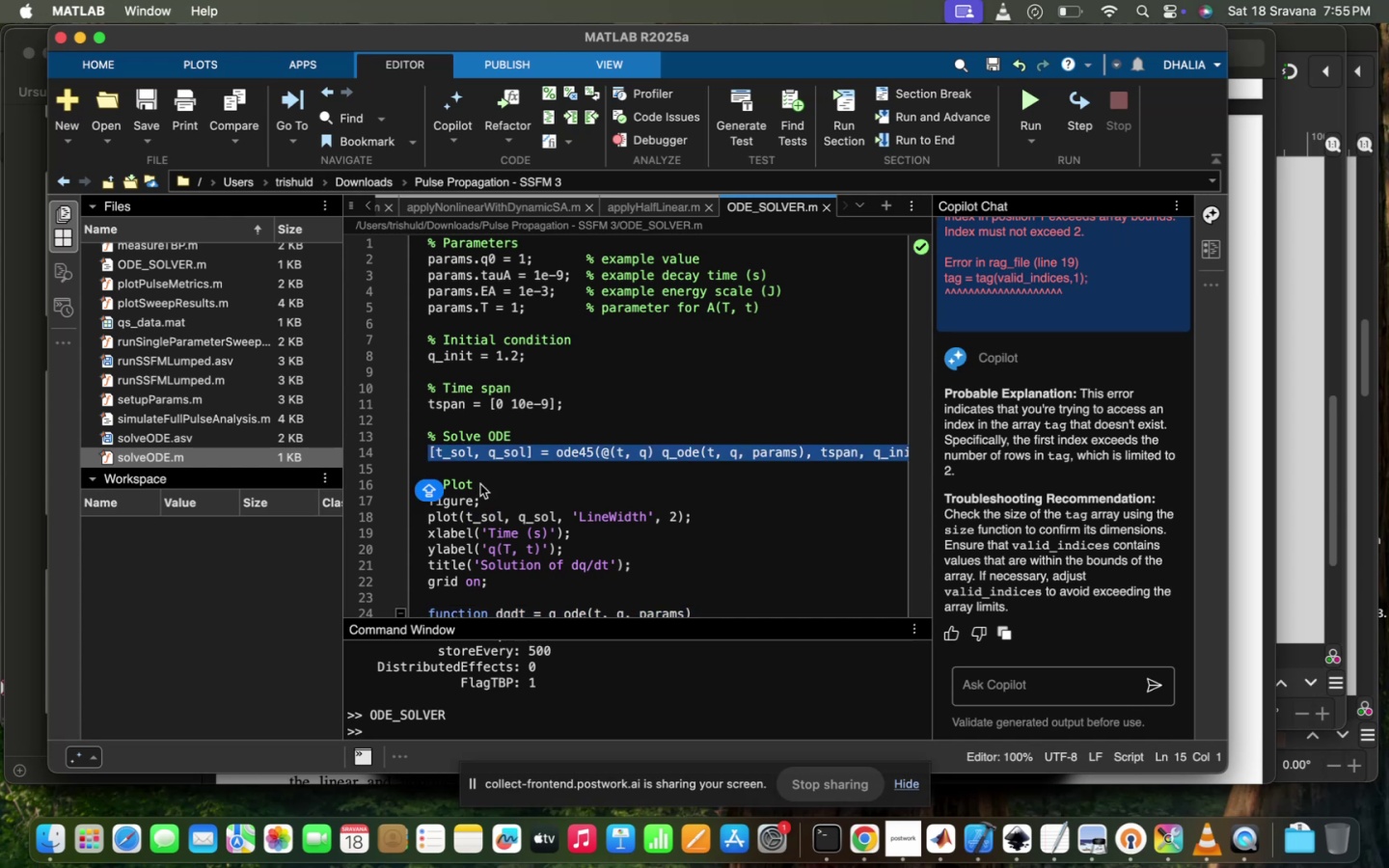 
key(Meta+C)
 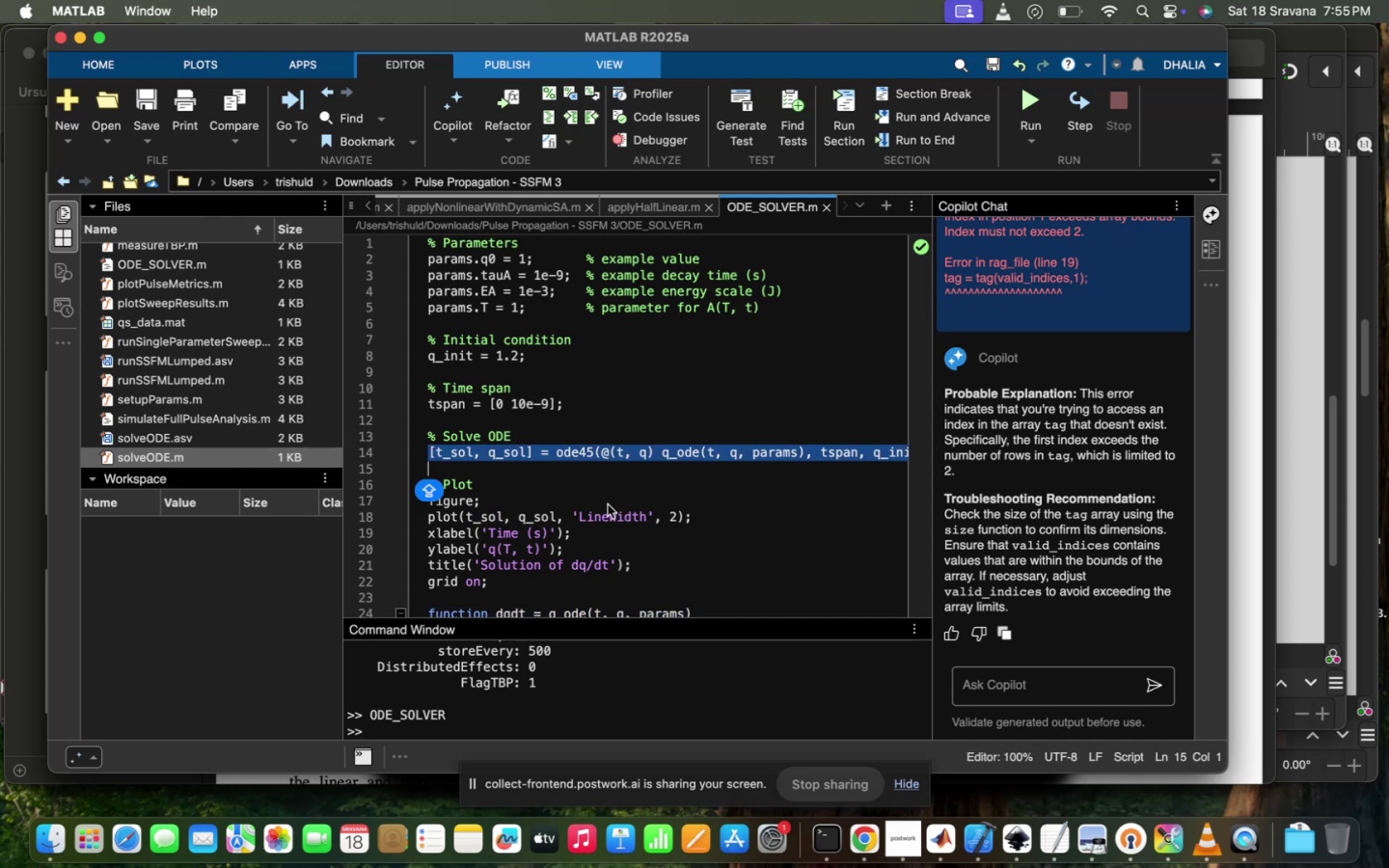 
scroll: coordinate [608, 504], scroll_direction: down, amount: 4.0
 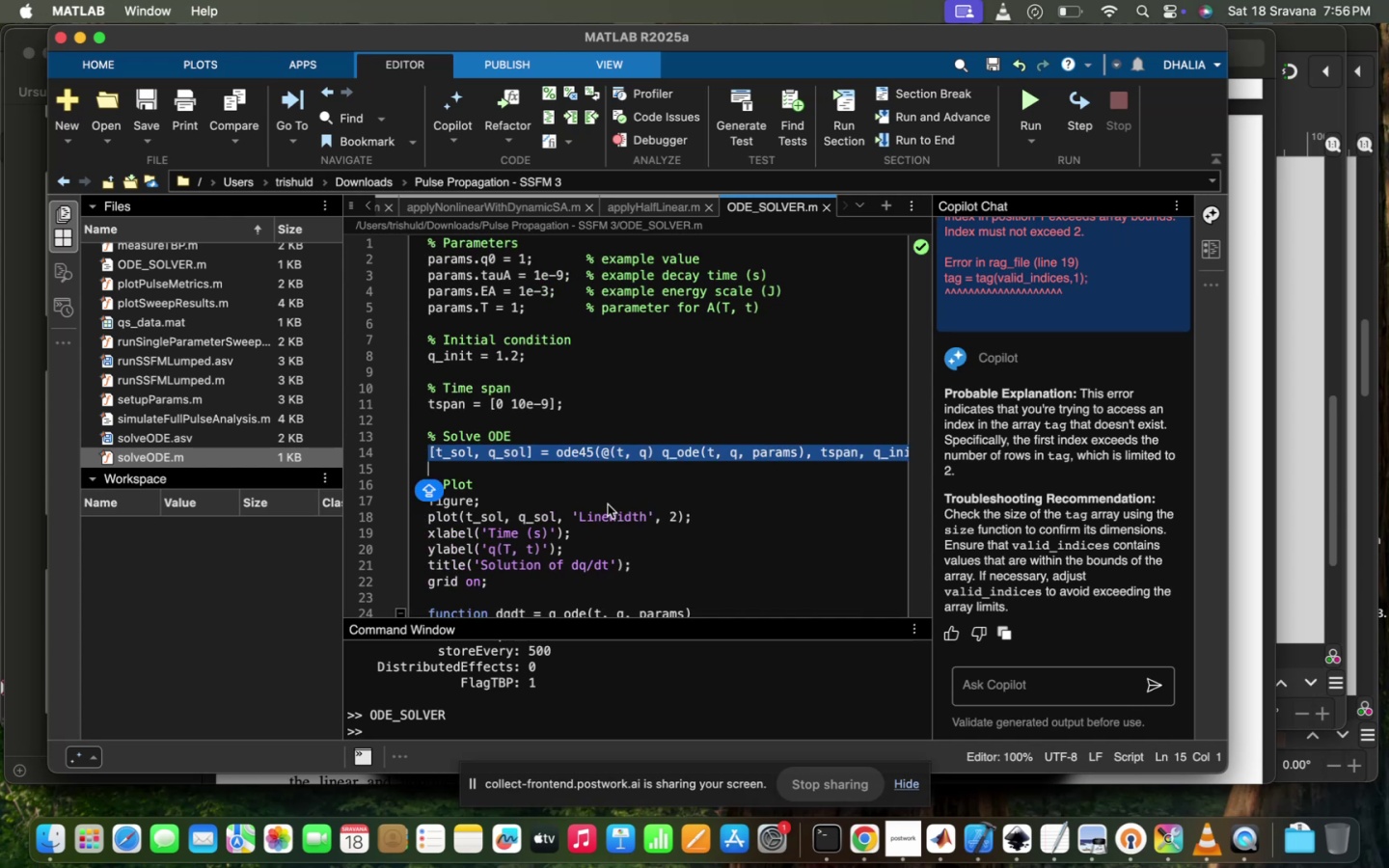 
scroll: coordinate [608, 504], scroll_direction: up, amount: 59.0
 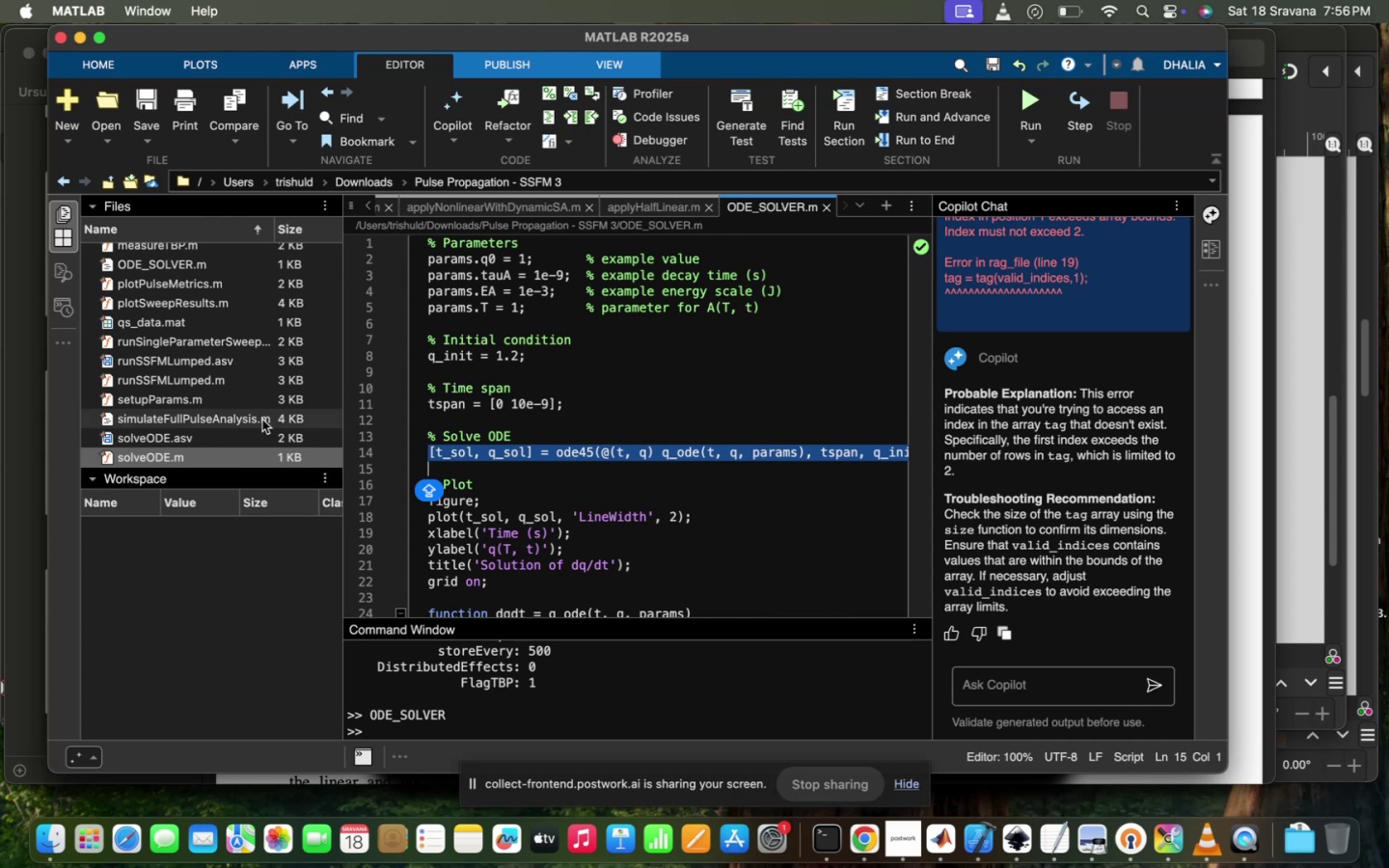 
wait(11.6)
 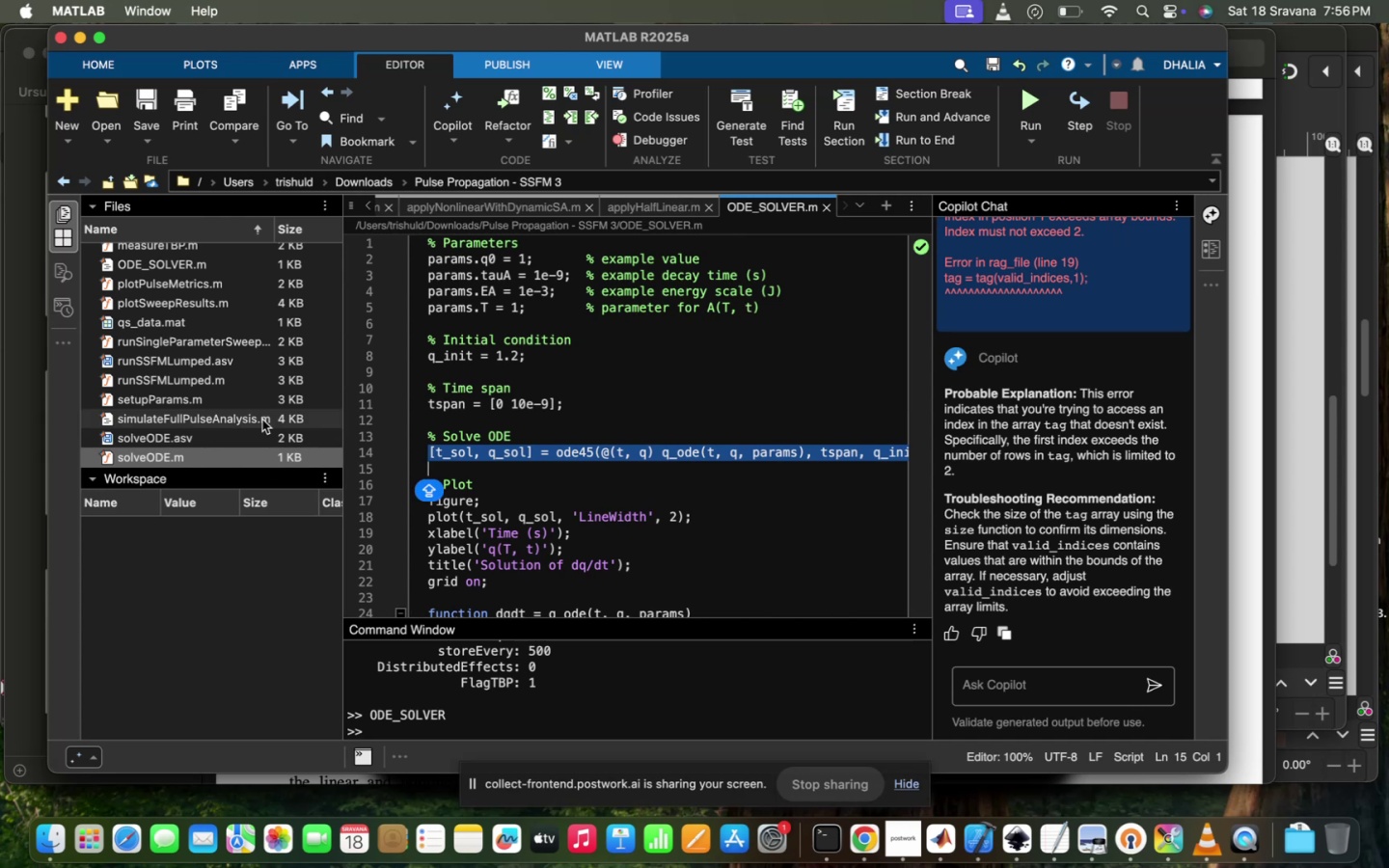 
double_click([247, 453])
 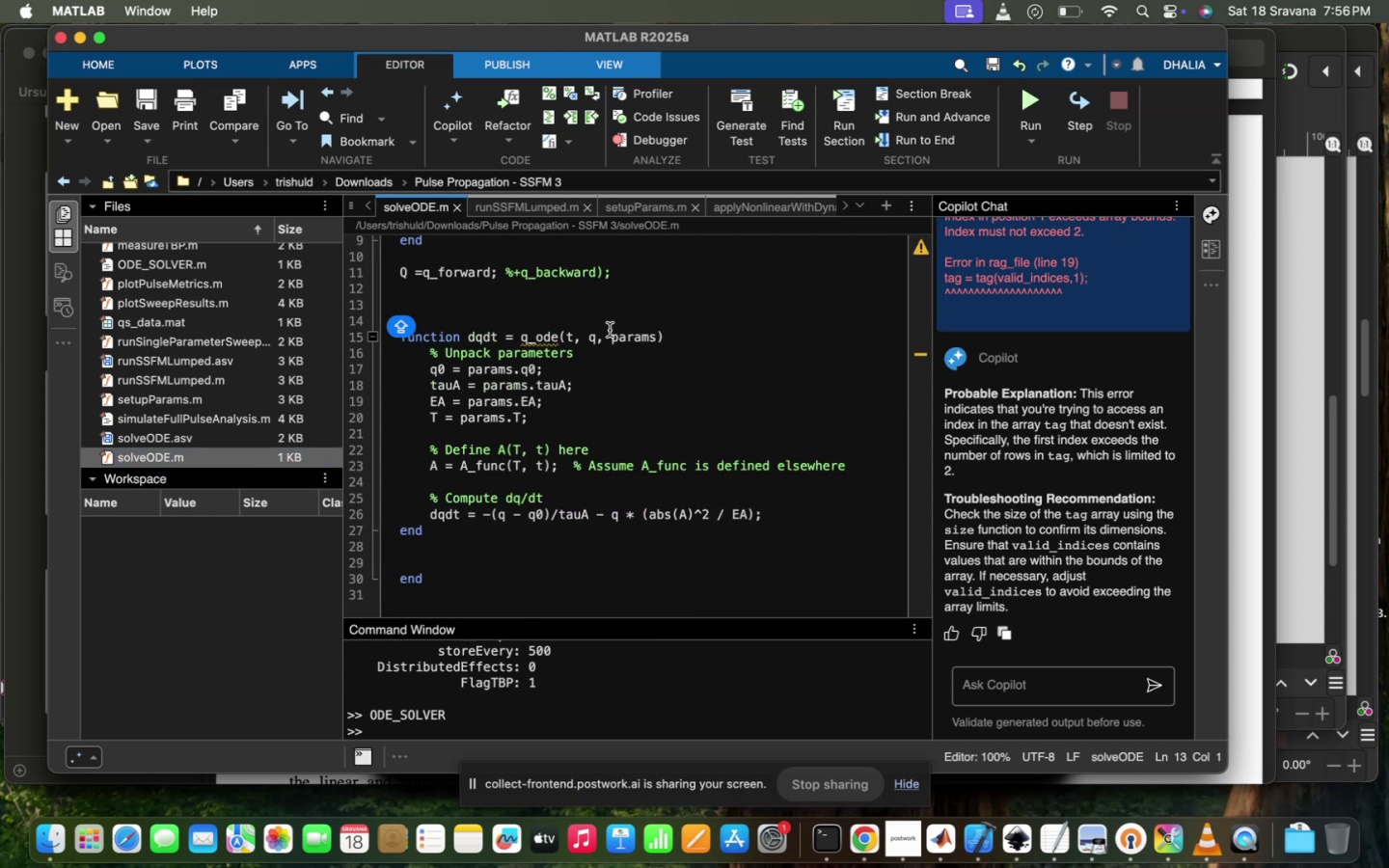 
scroll: coordinate [511, 306], scroll_direction: up, amount: 9.0
 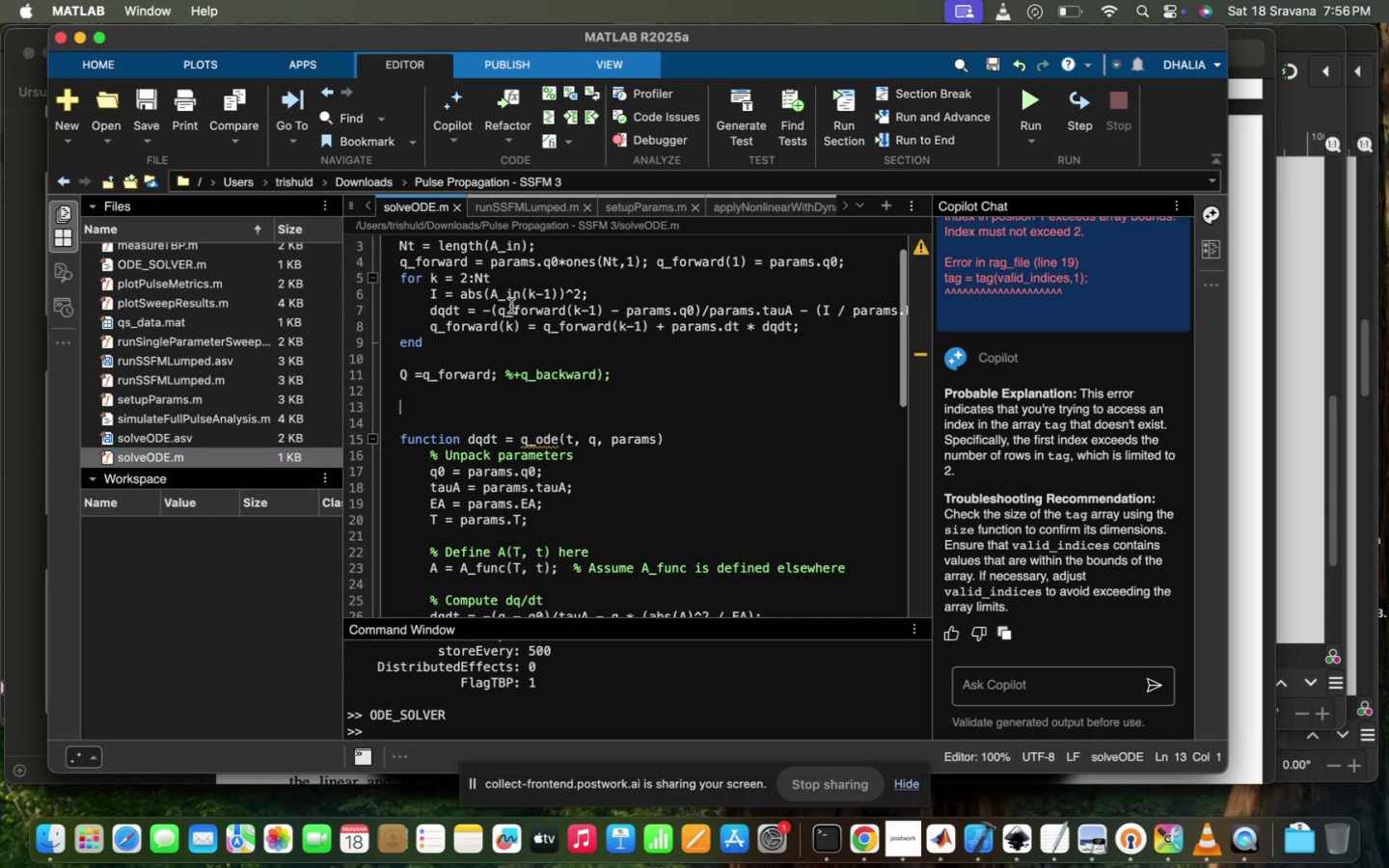 
key(Meta+V)
 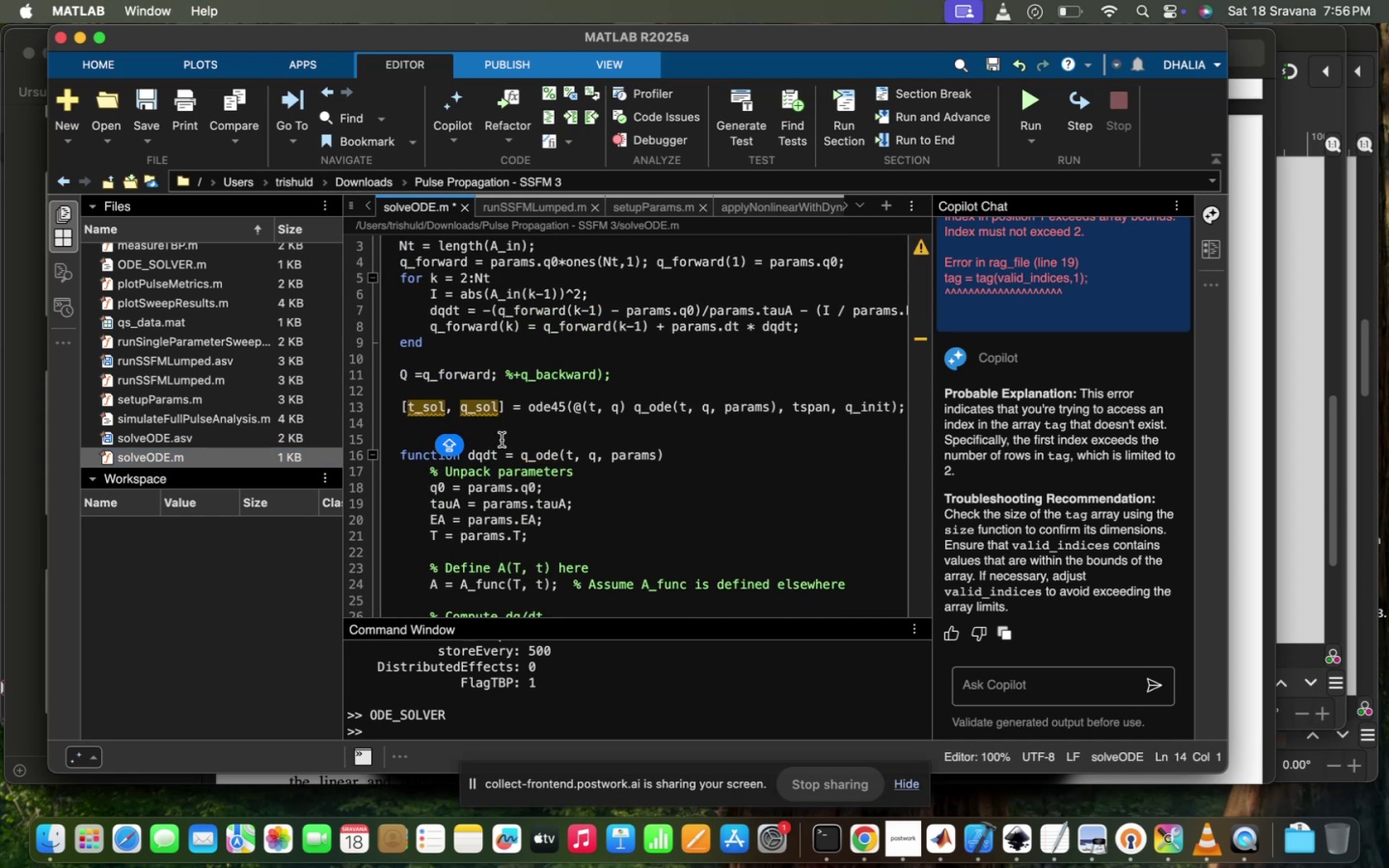 
left_click([419, 446])
 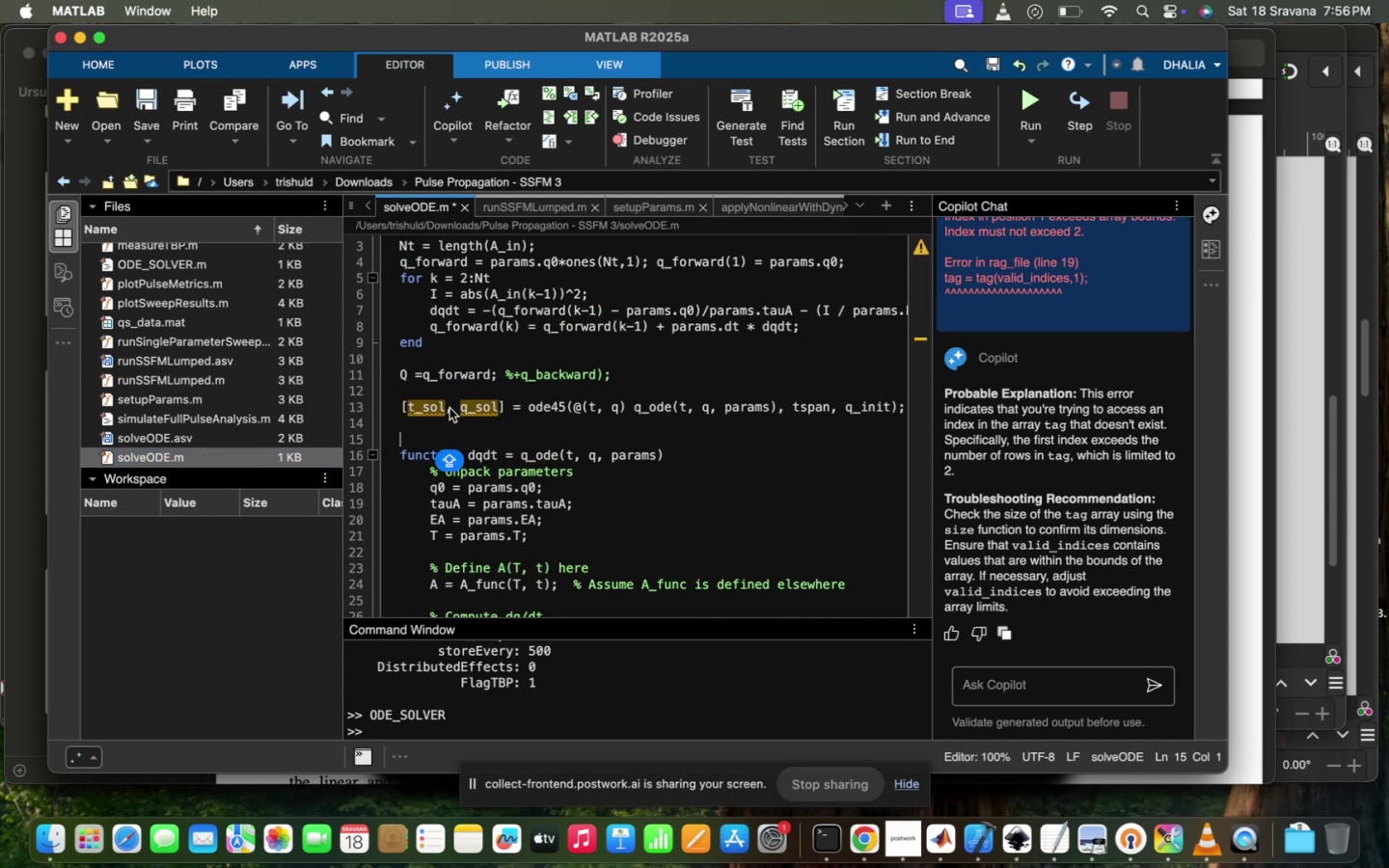 
left_click_drag(start_coordinate=[453, 411], to_coordinate=[406, 410])
 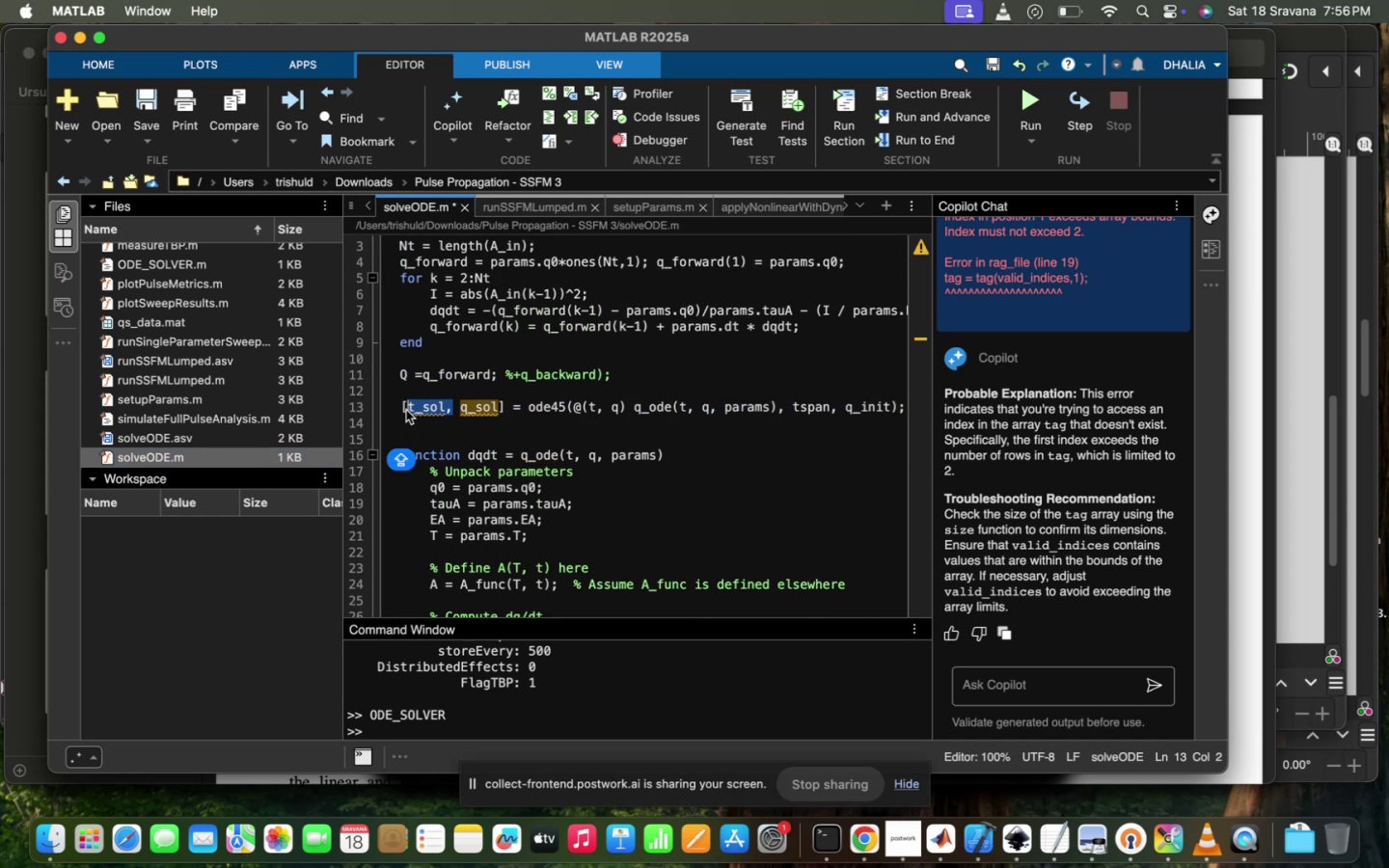 
key(Backspace)
 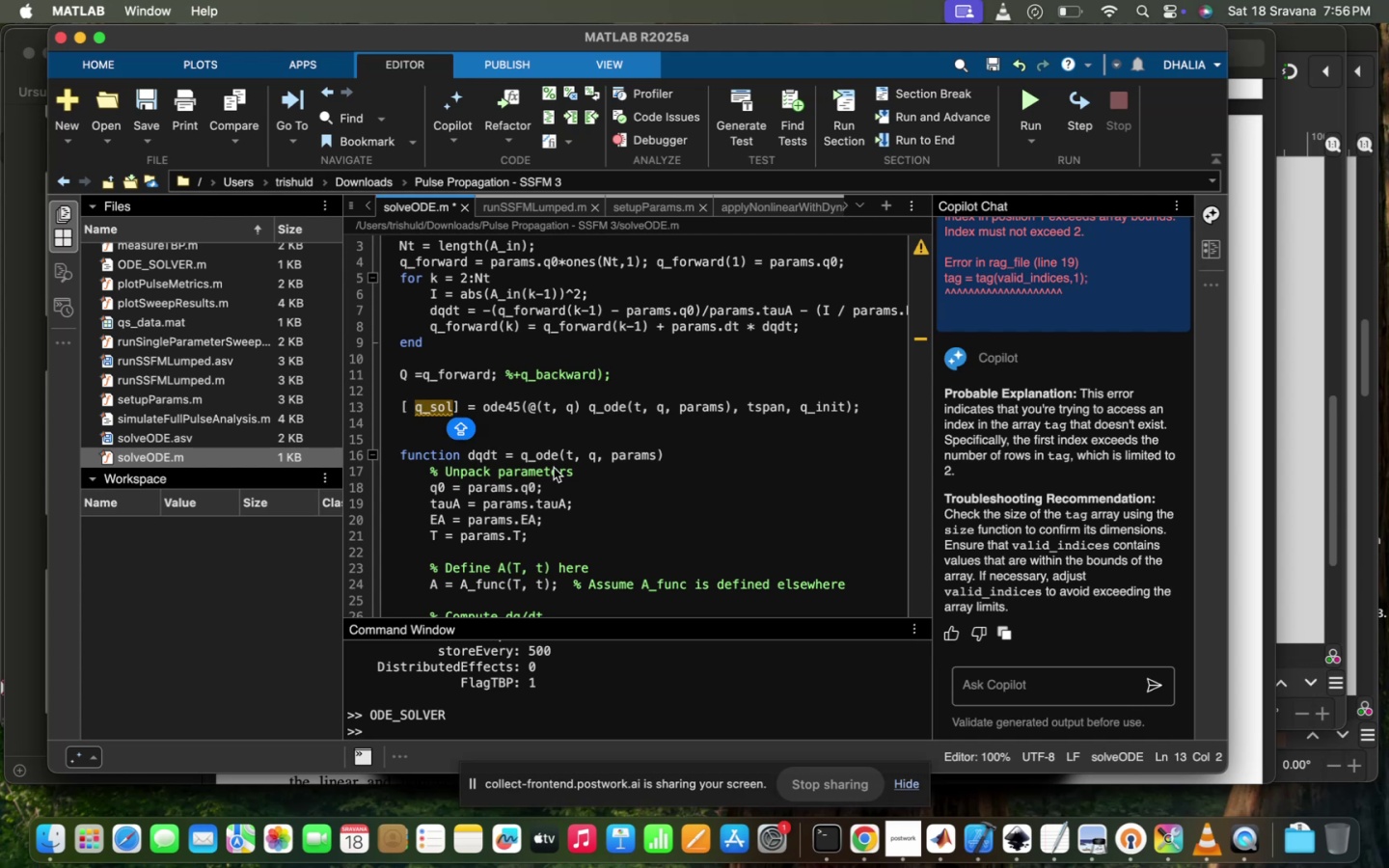 
scroll: coordinate [589, 552], scroll_direction: down, amount: 12.0
 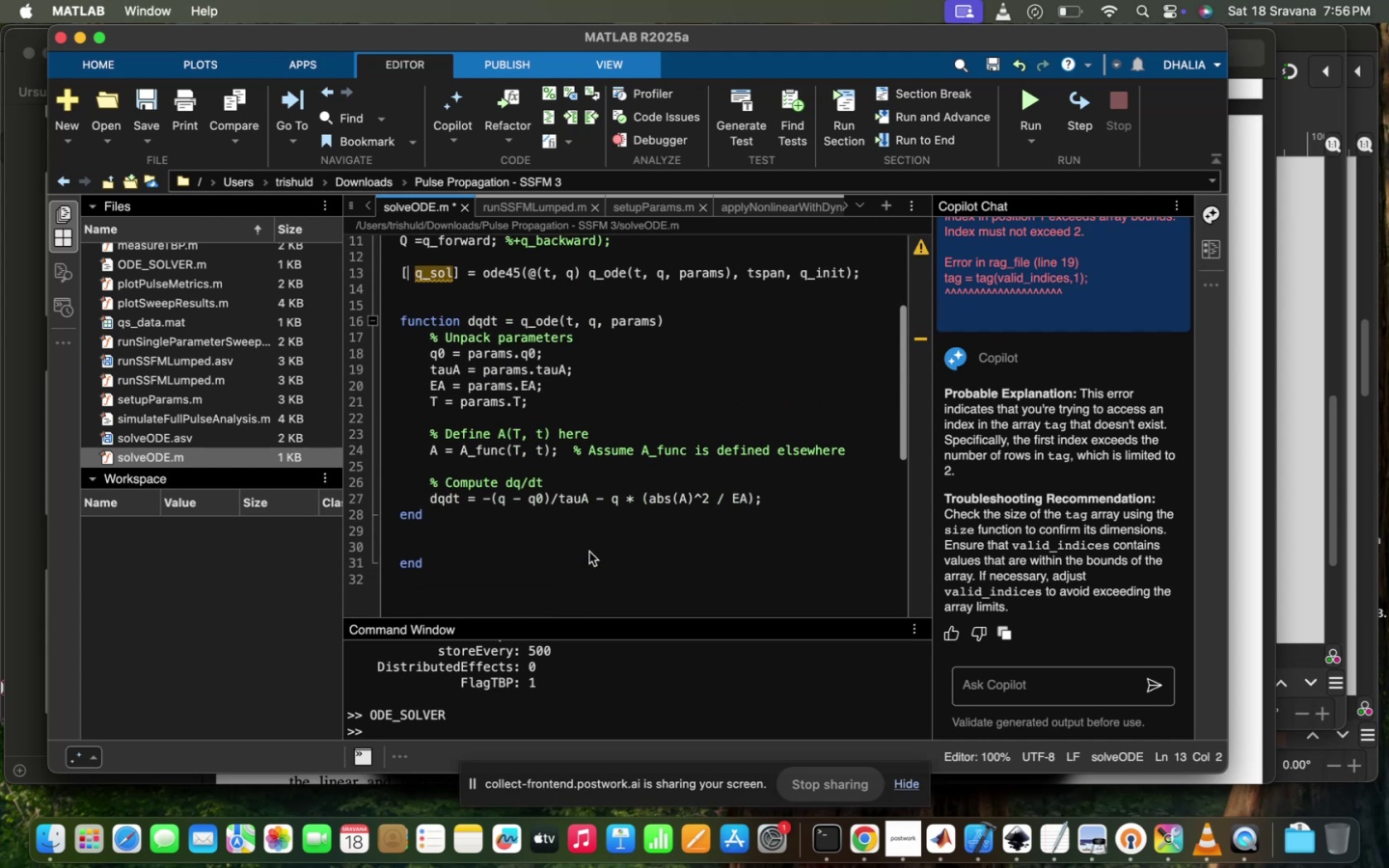 
scroll: coordinate [659, 425], scroll_direction: up, amount: 30.0
 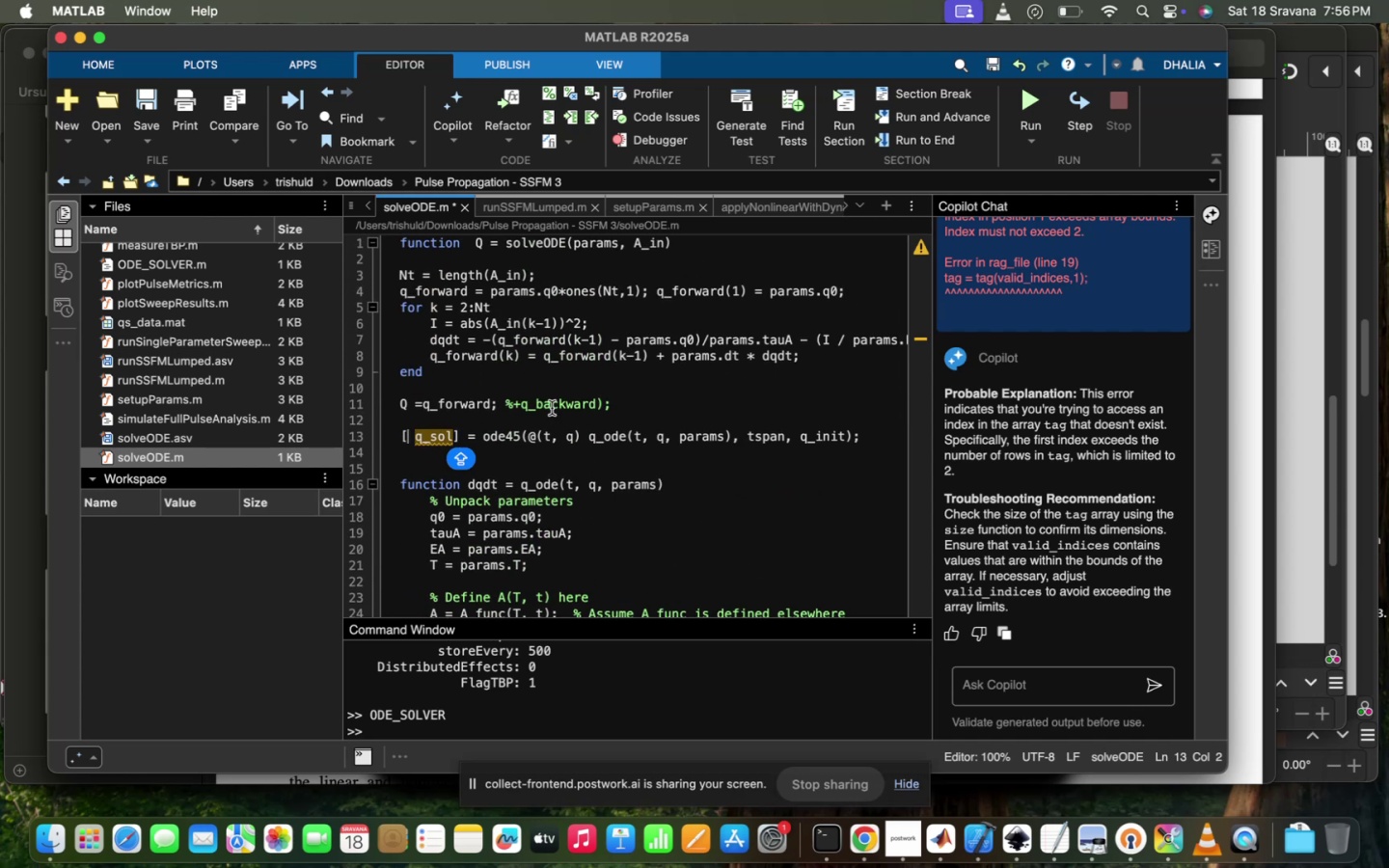 
left_click_drag(start_coordinate=[624, 406], to_coordinate=[388, 266])
 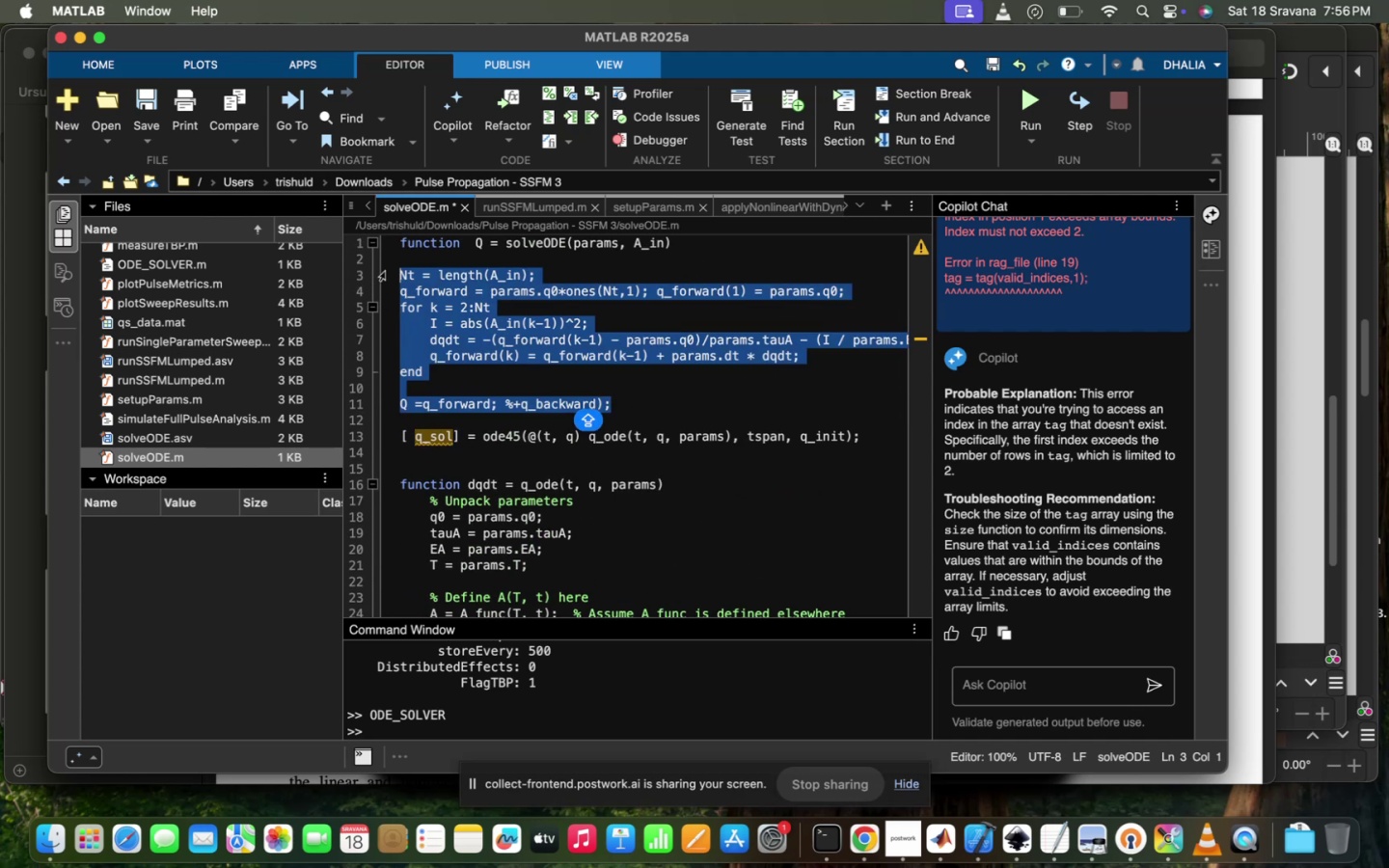 
key(Meta+Slash)
 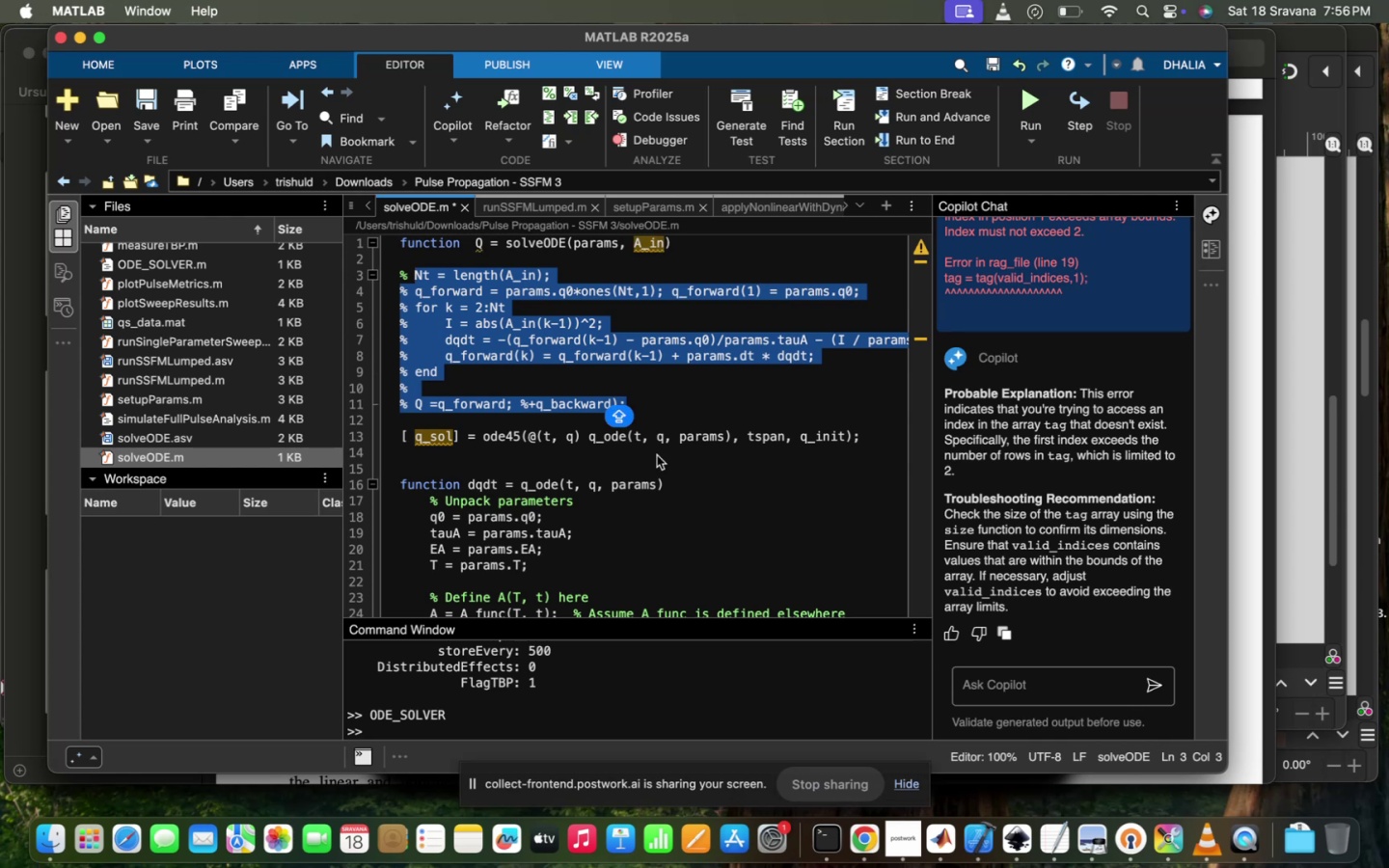 
left_click([664, 475])
 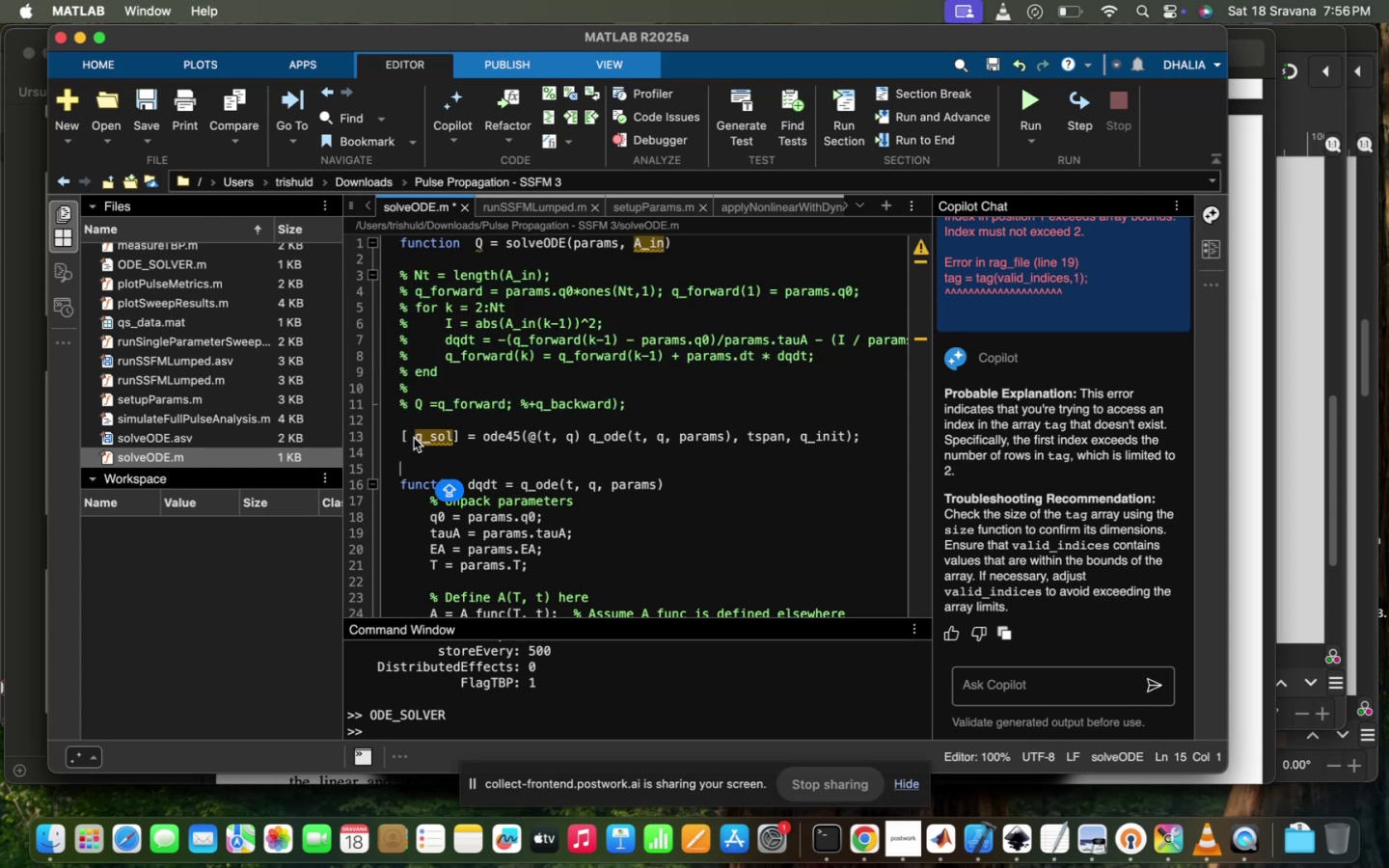 
left_click([413, 439])
 